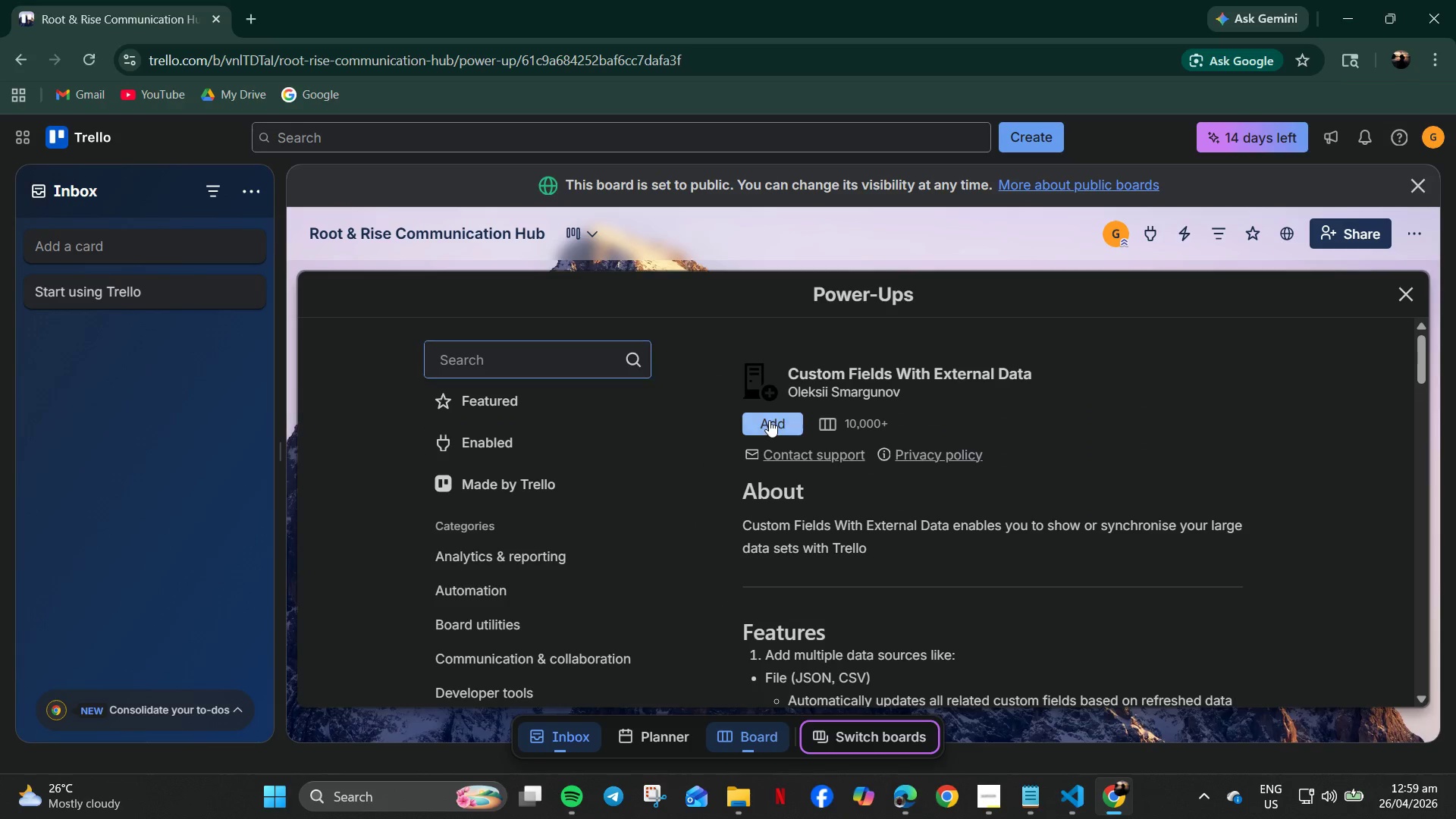 
scroll: coordinate [1078, 613], scroll_direction: down, amount: 6.0
 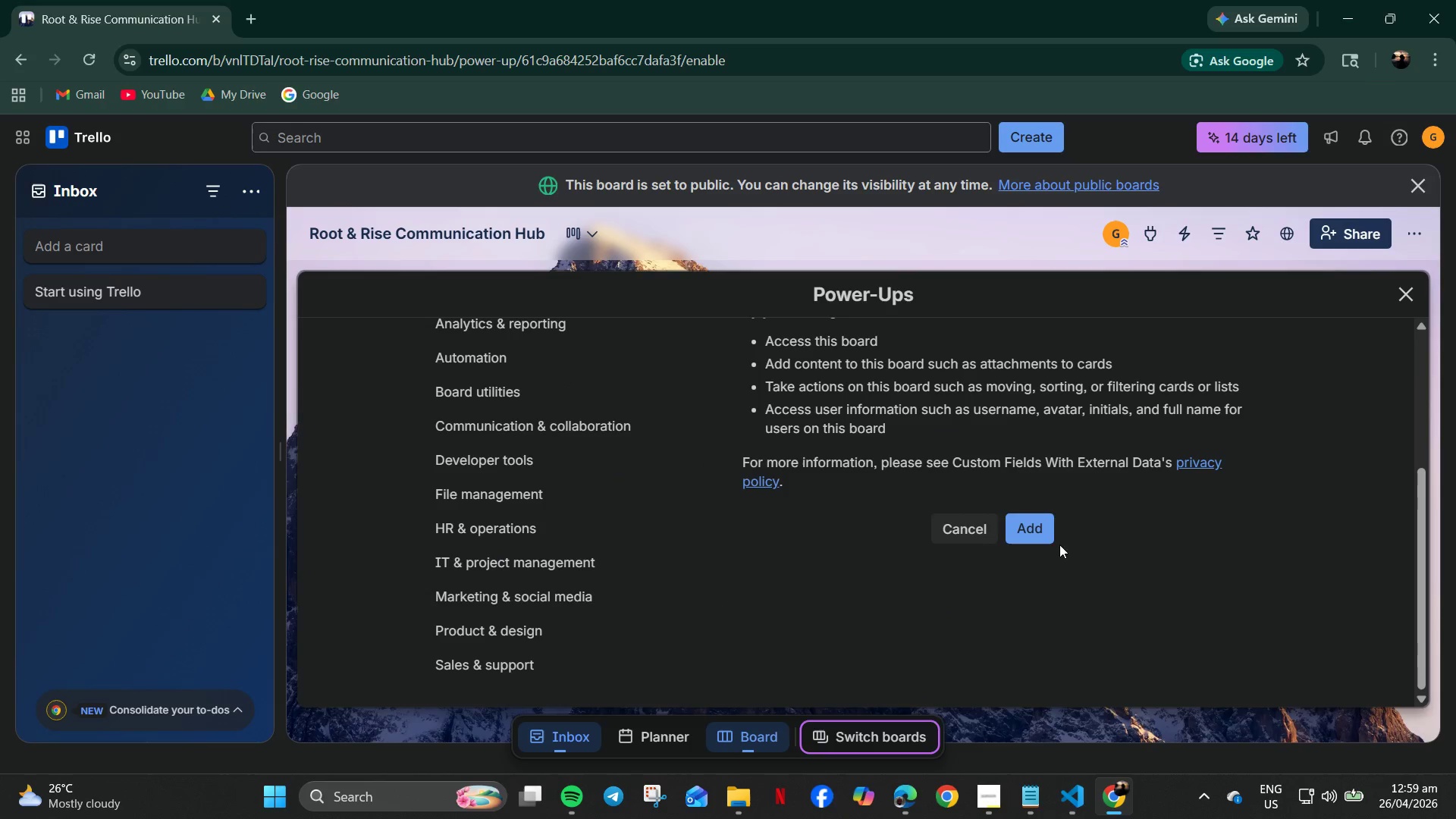 
left_click_drag(start_coordinate=[1050, 528], to_coordinate=[1041, 528])
 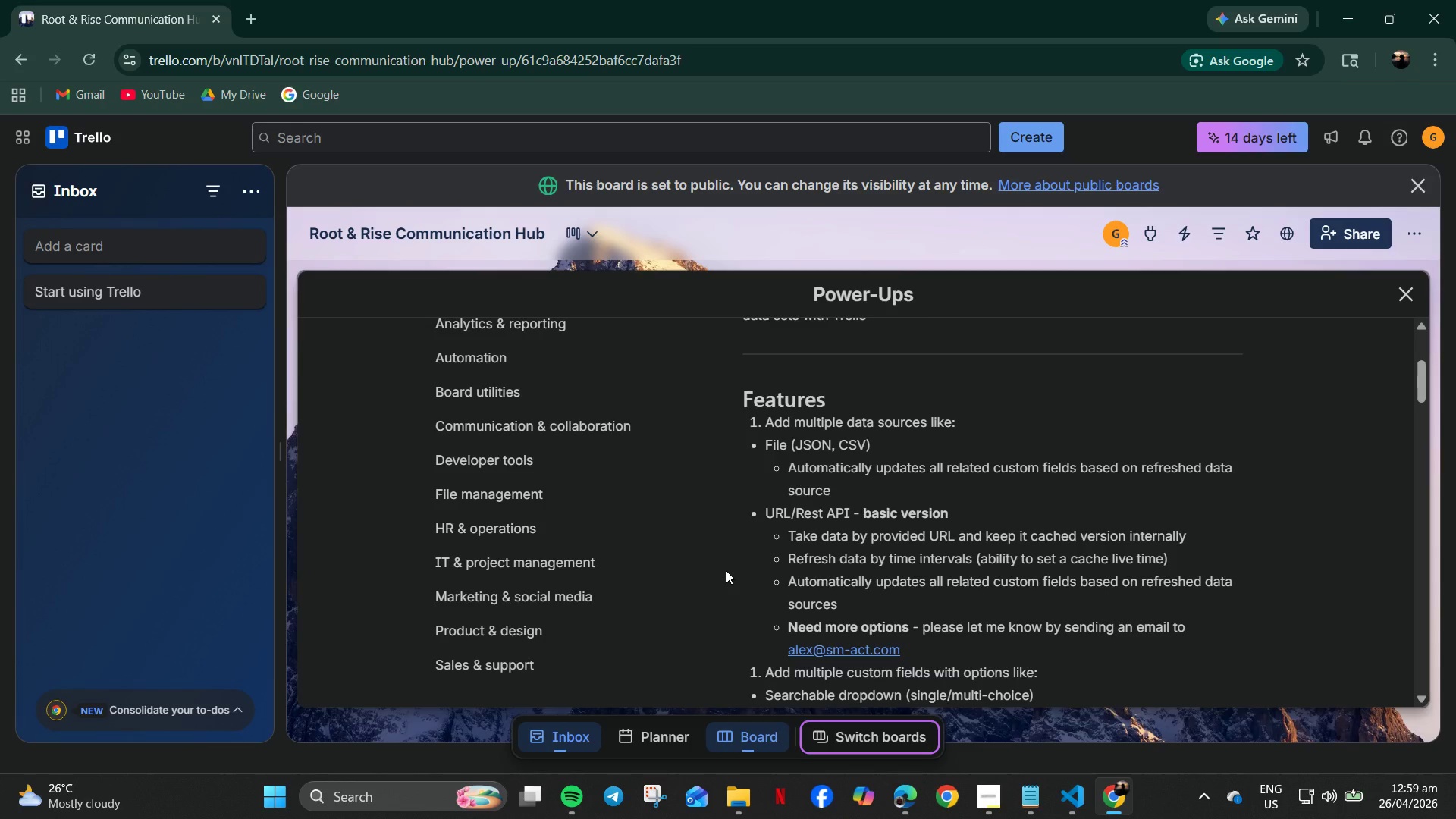 
wait(7.39)
 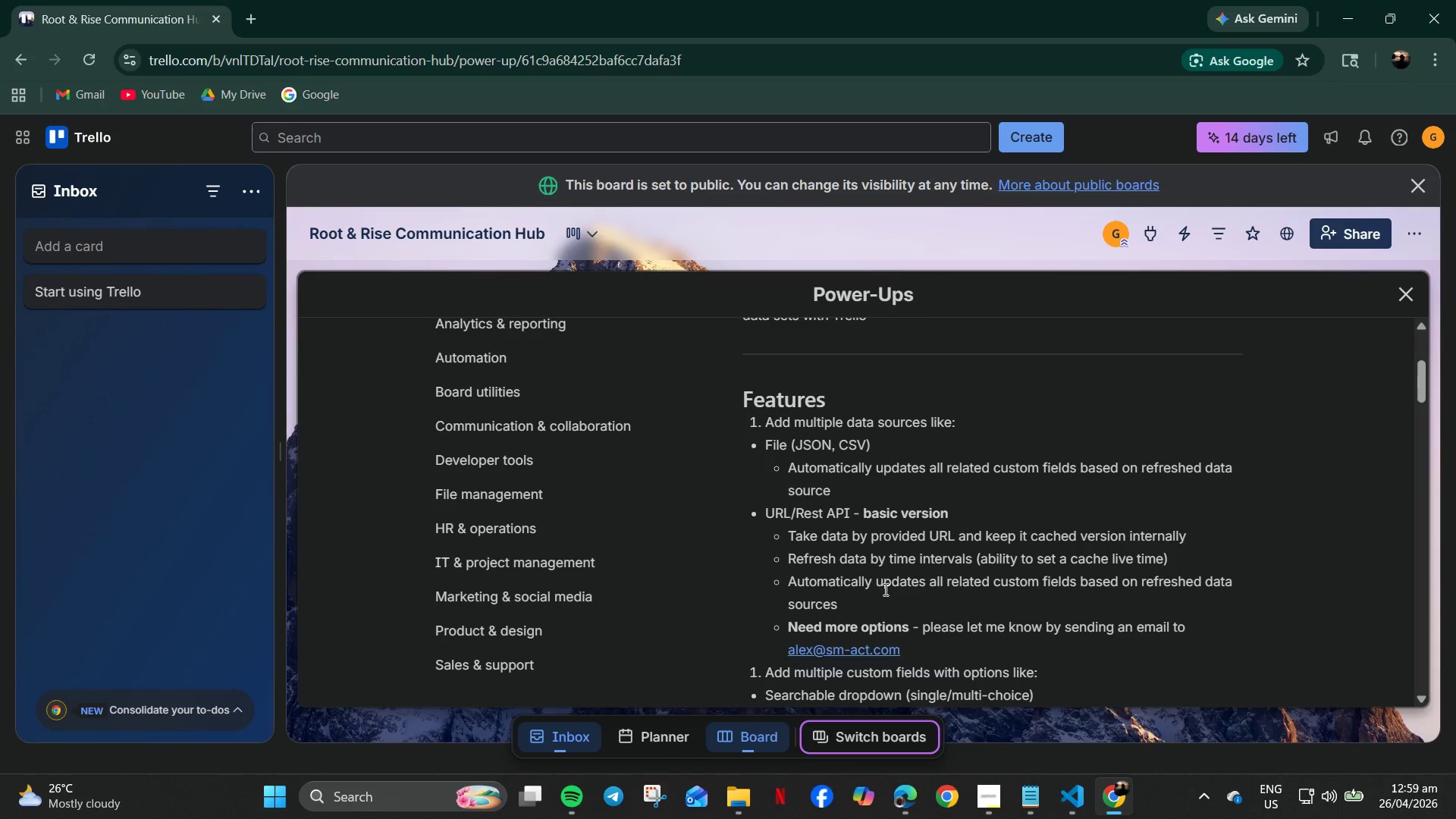 
scroll: coordinate [947, 645], scroll_direction: down, amount: 10.0
 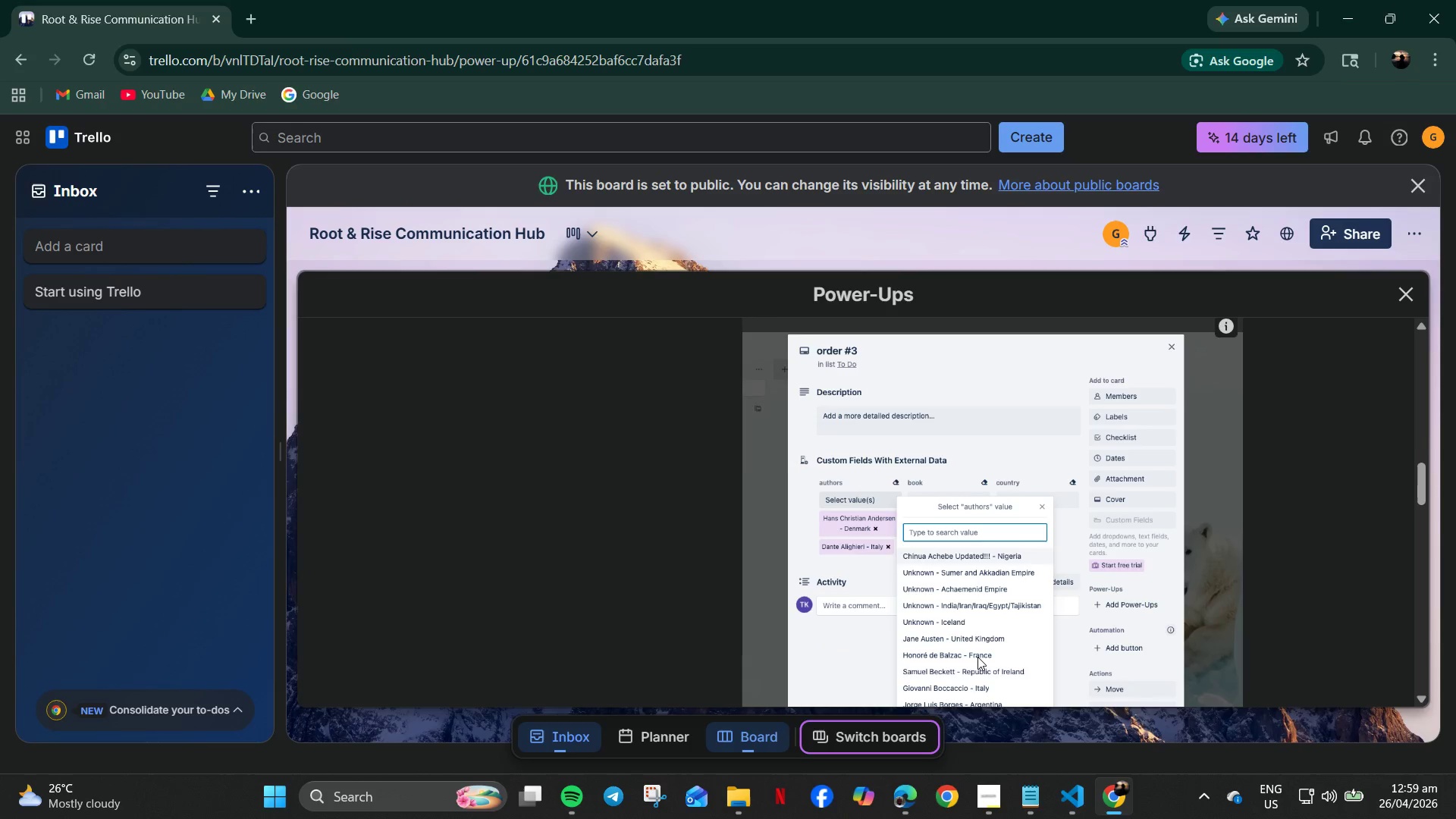 
scroll: coordinate [899, 532], scroll_direction: up, amount: 17.0
 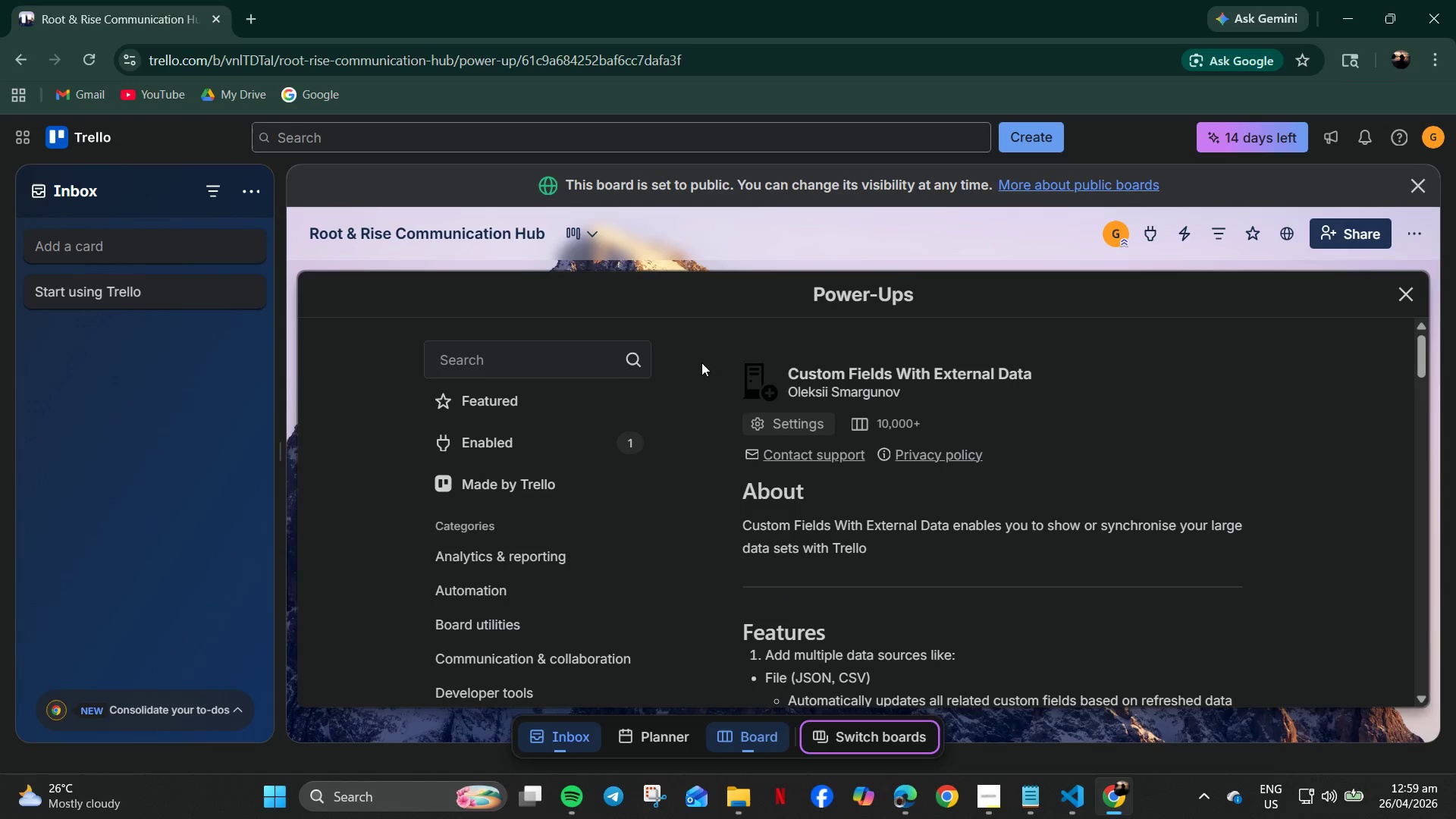 
left_click_drag(start_coordinate=[487, 353], to_coordinate=[480, 350])
 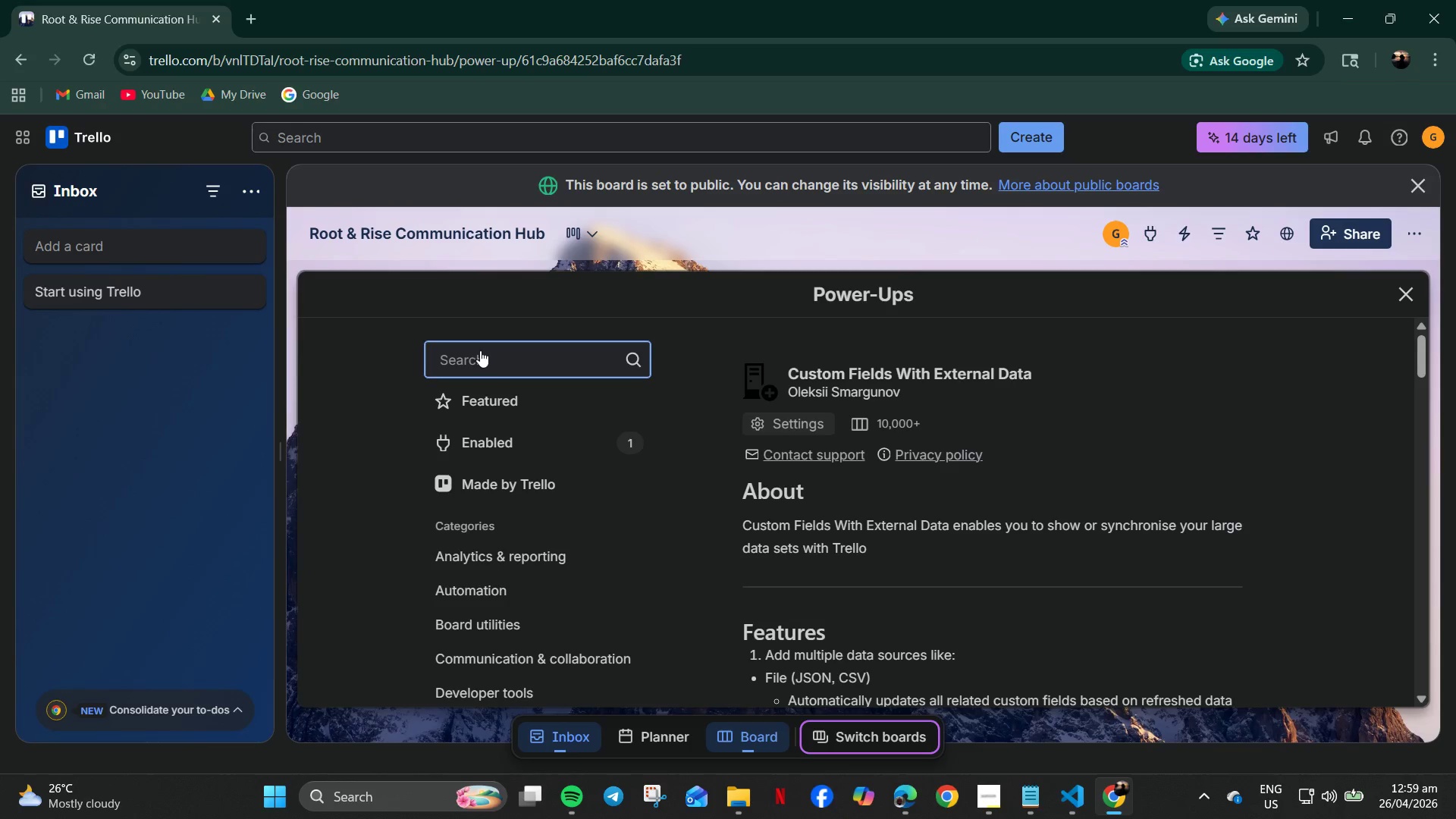 
type(Calendar)
 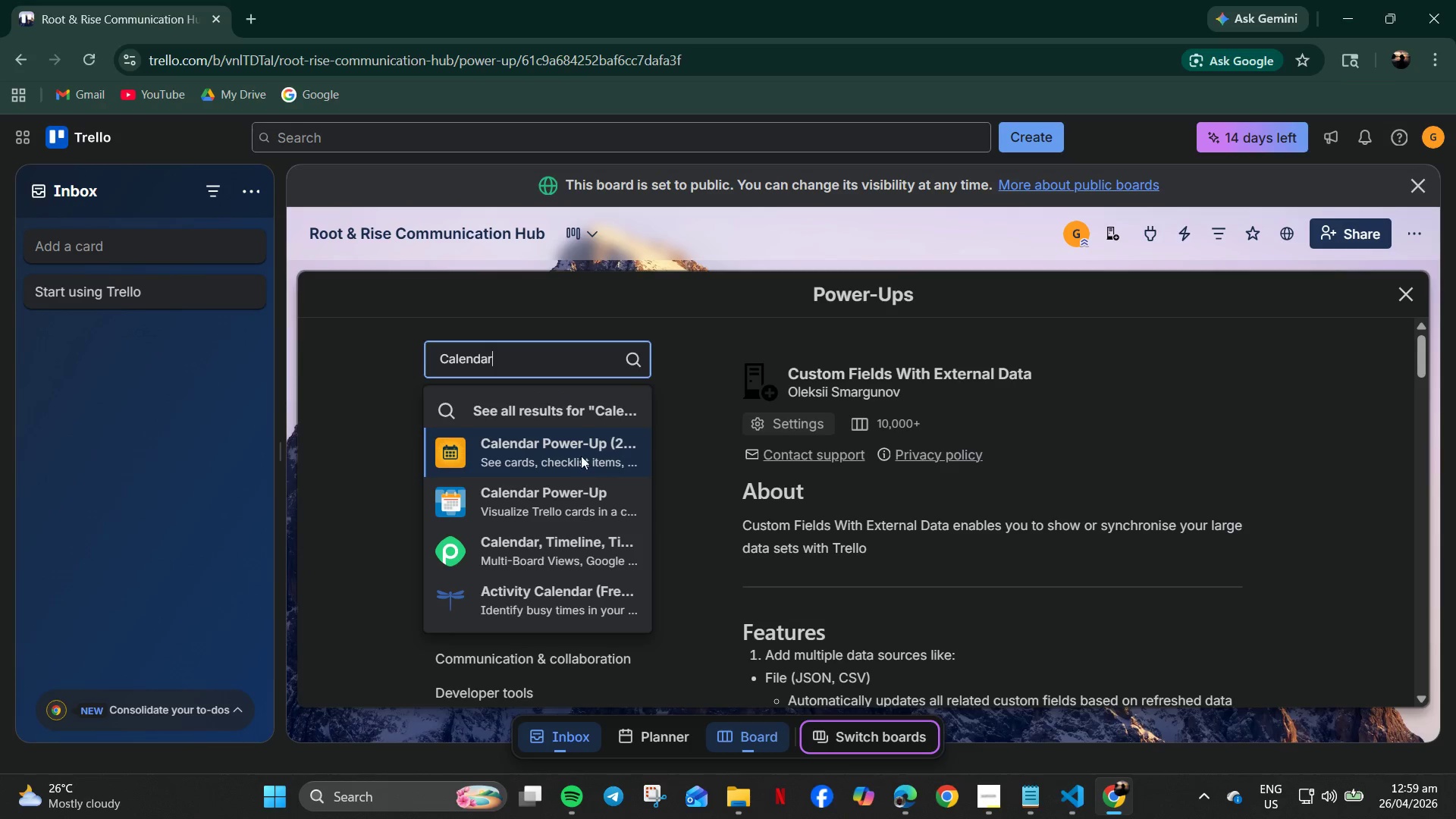 
left_click([581, 454])
 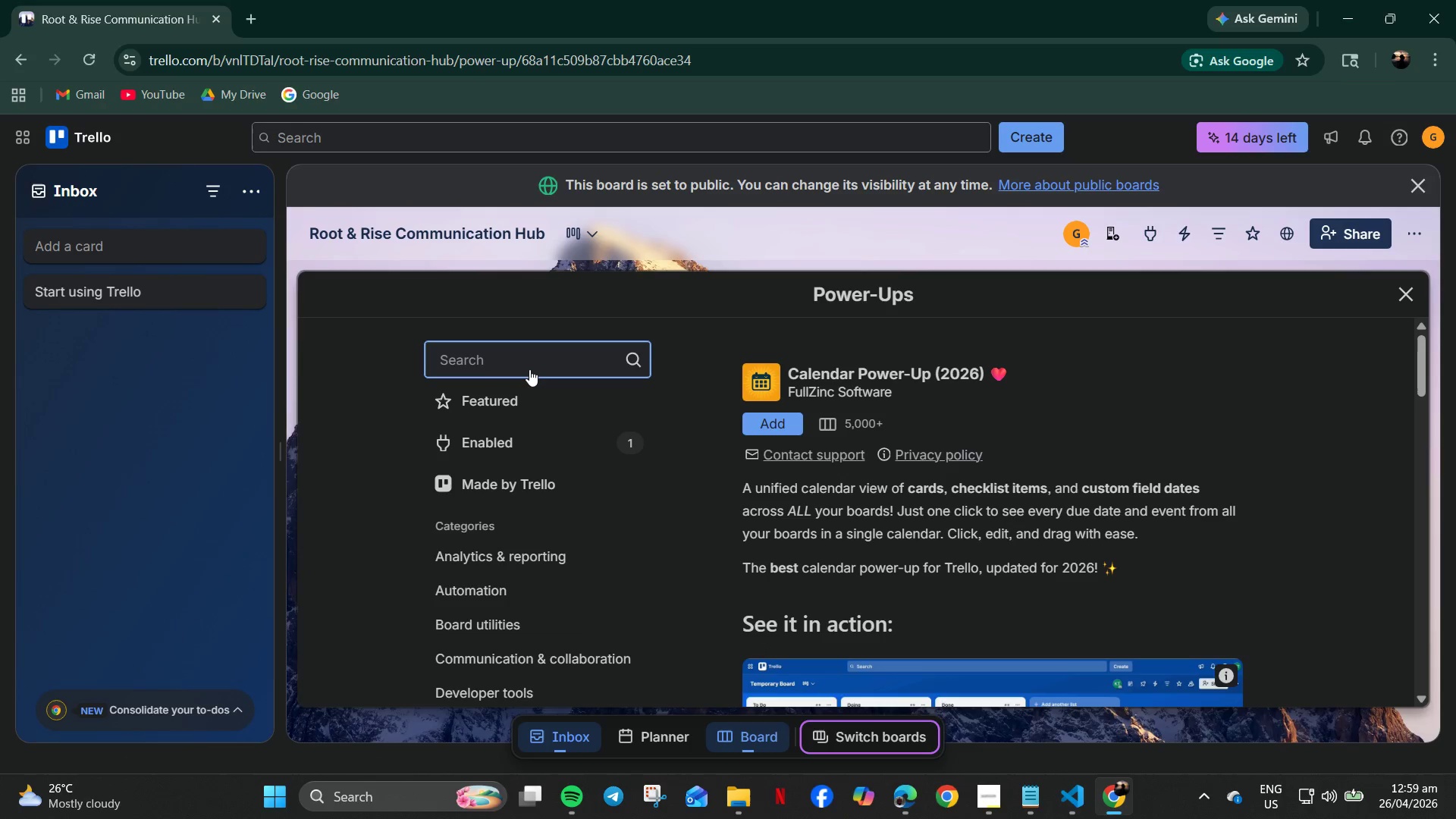 
type(calendar)
 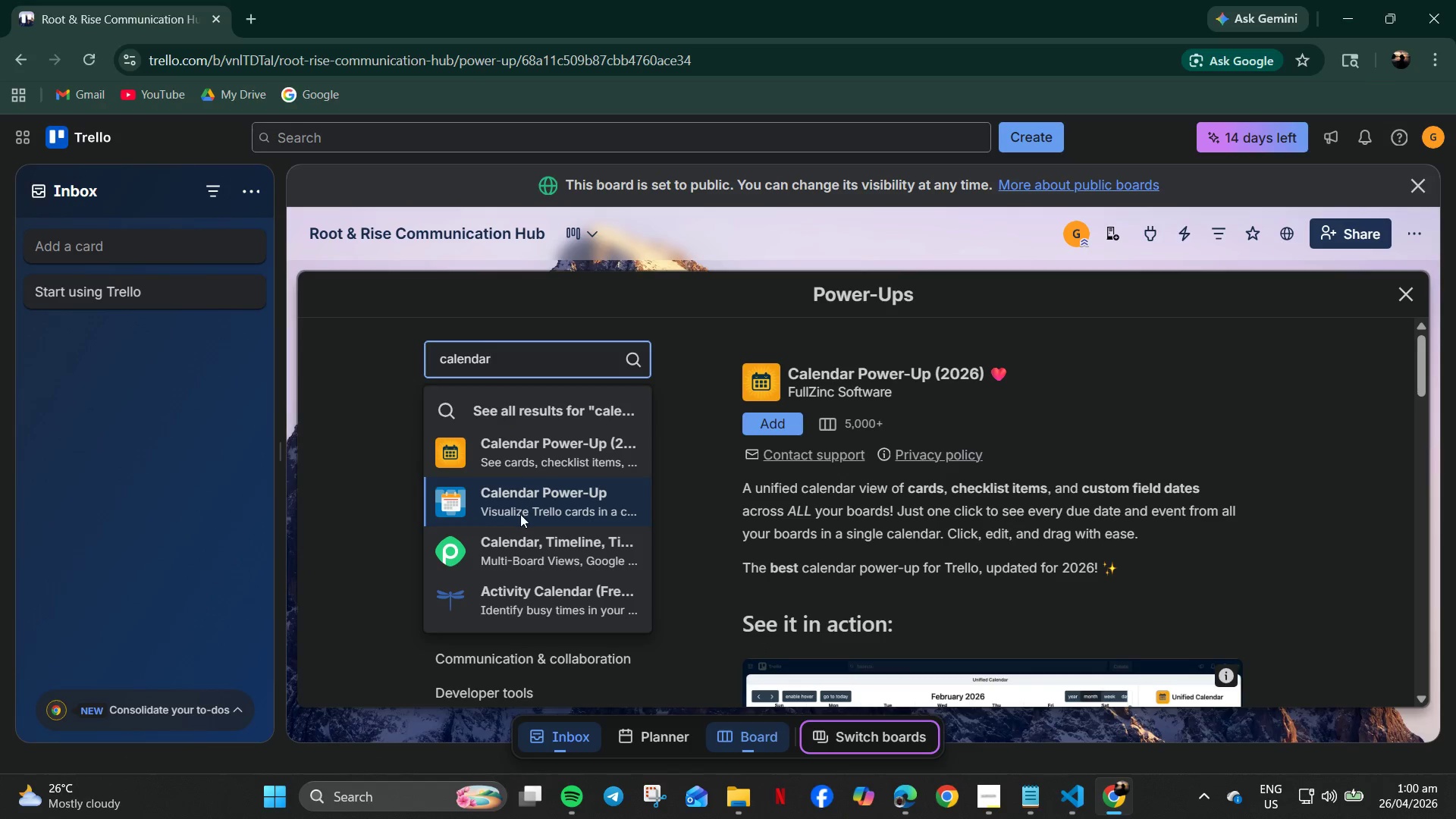 
left_click([517, 510])
 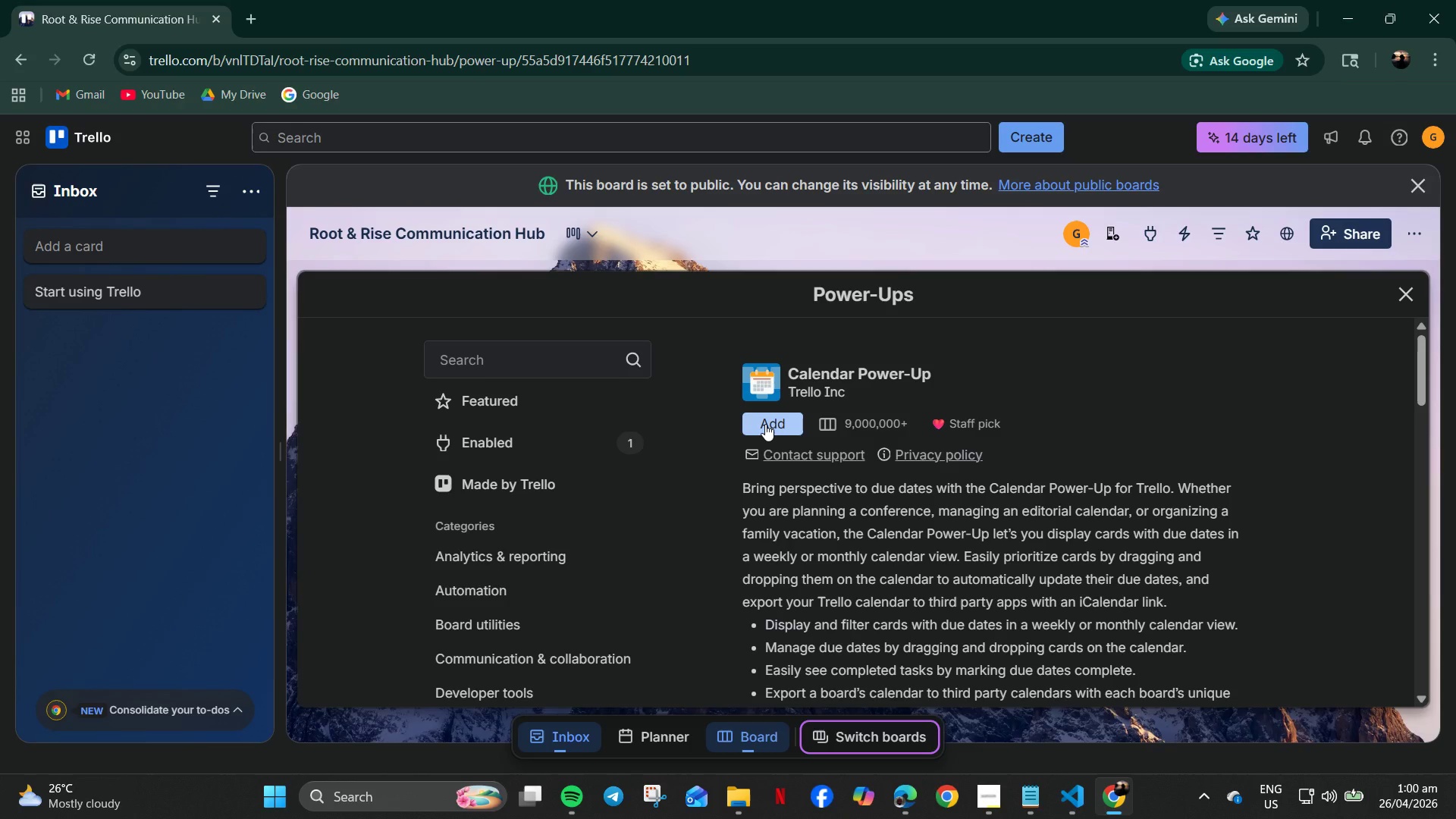 
left_click([765, 424])
 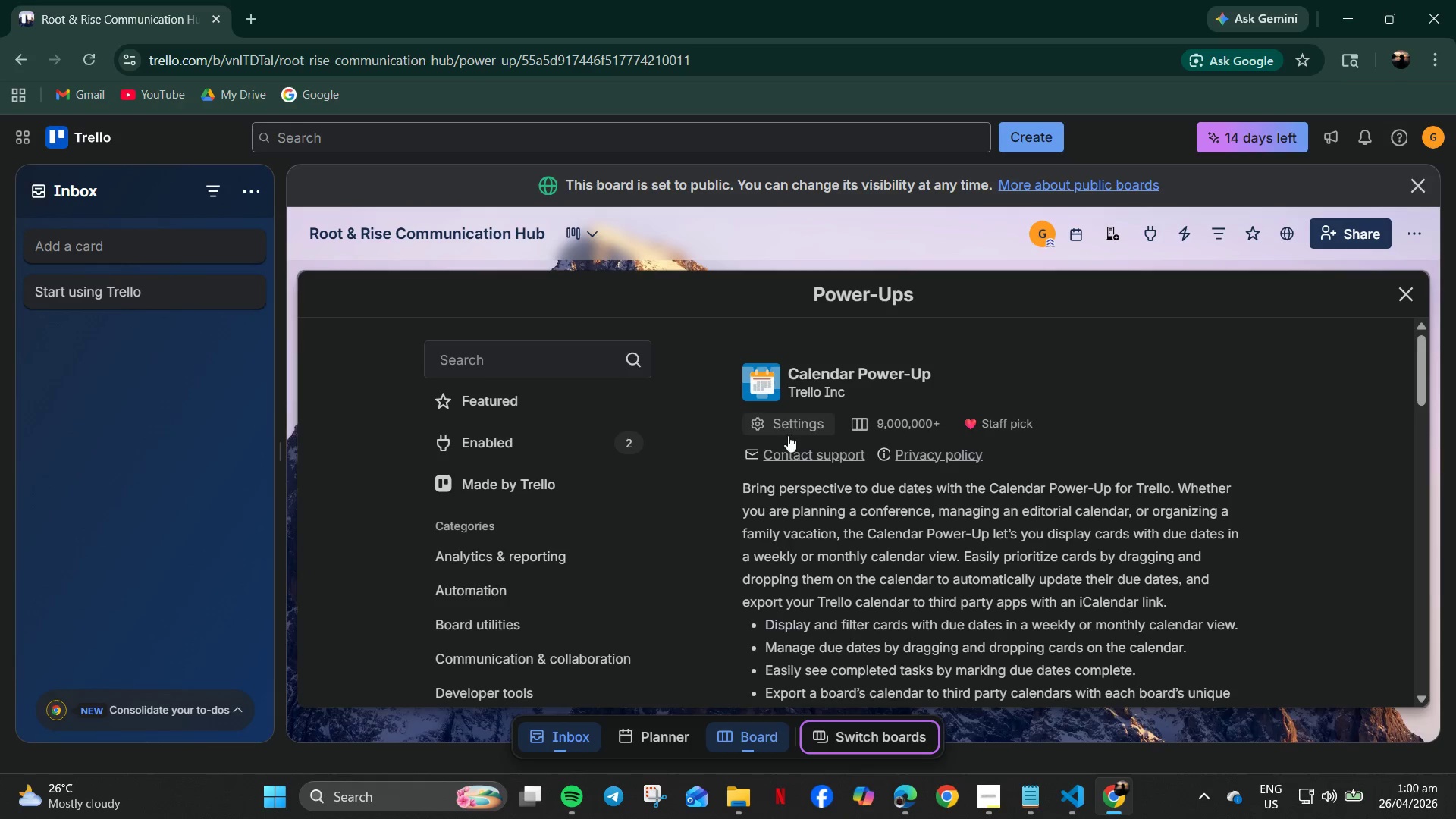 
left_click([790, 428])
 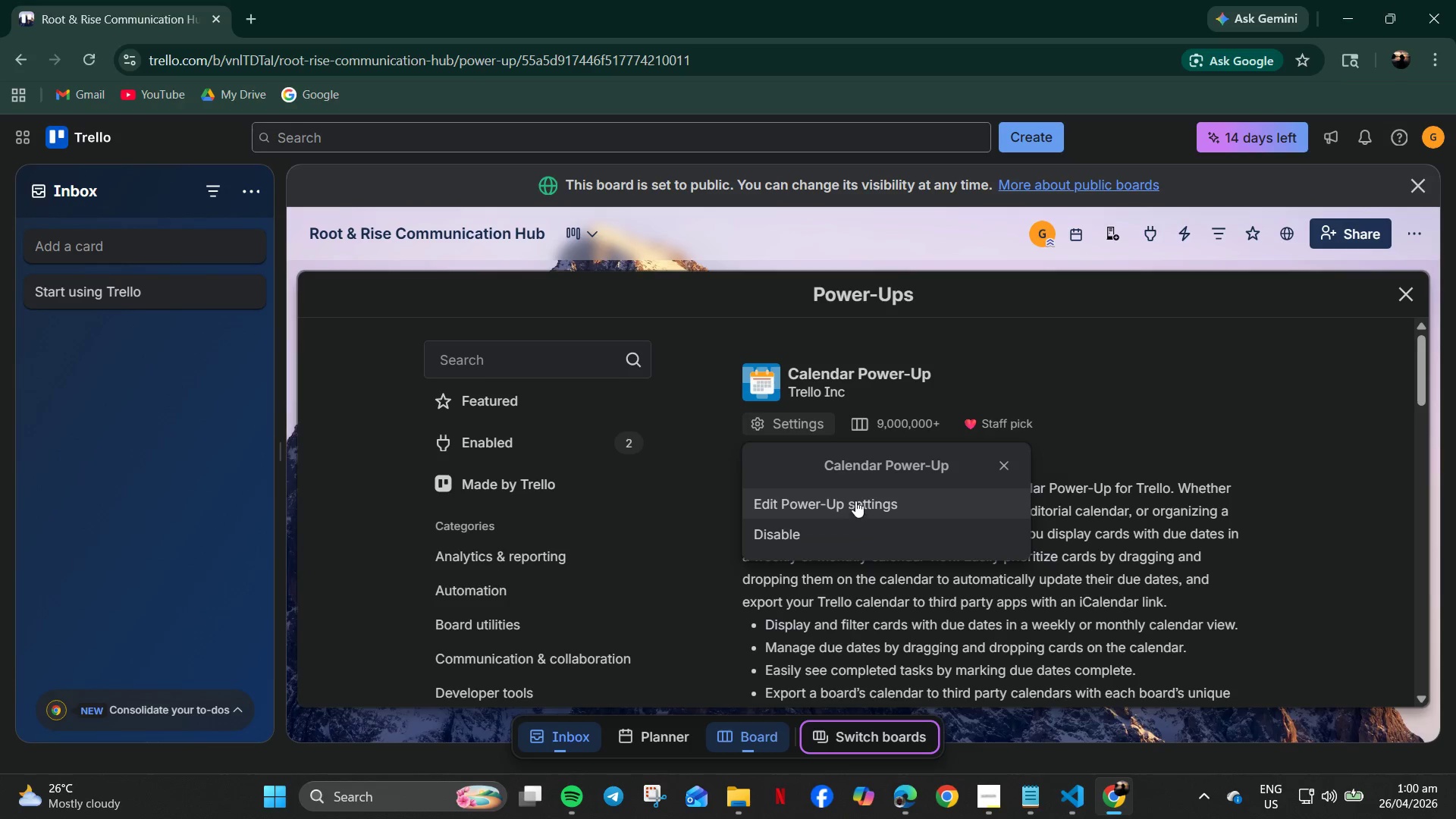 
left_click([1097, 359])
 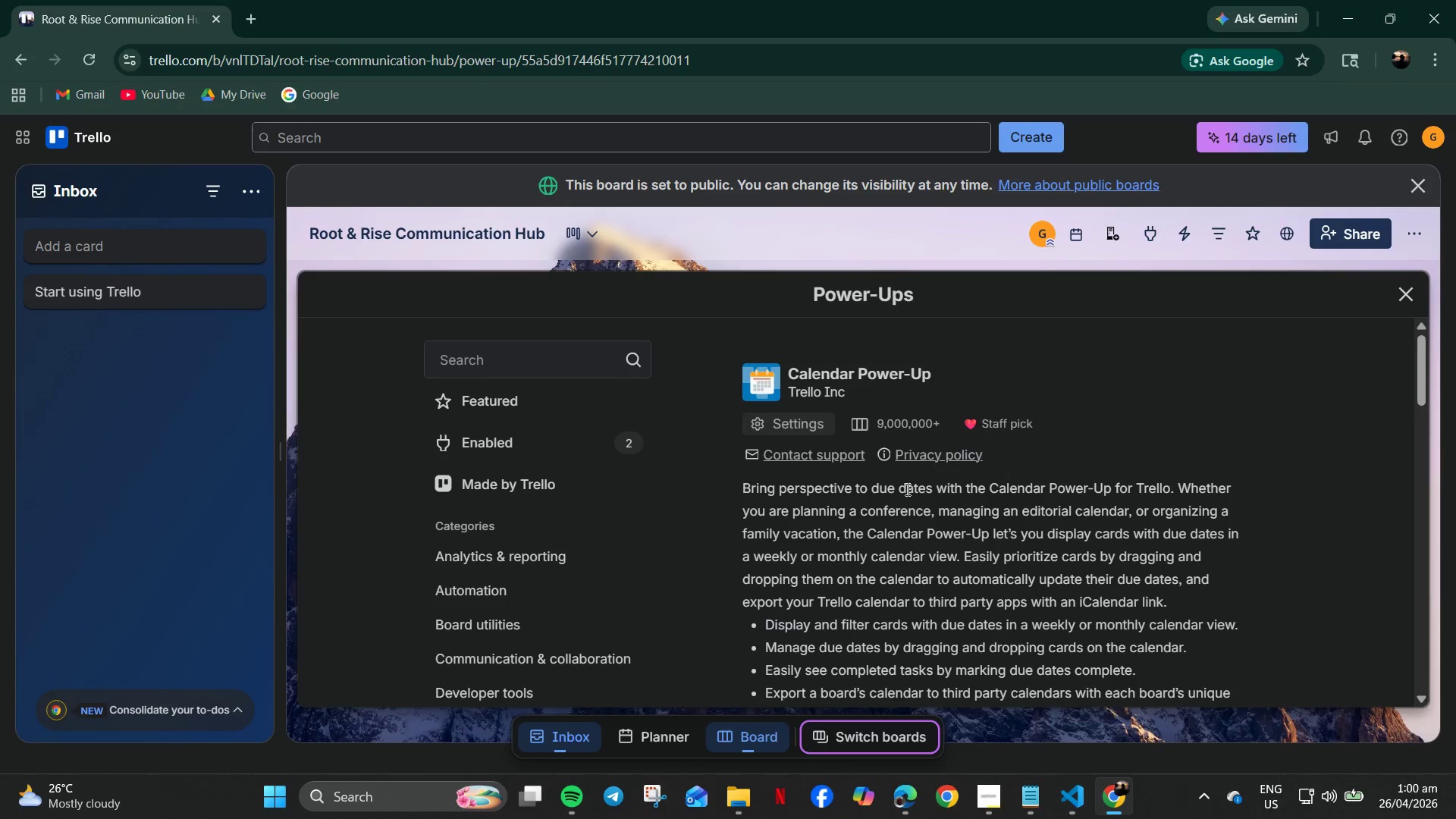 
scroll: coordinate [544, 432], scroll_direction: up, amount: 9.0
 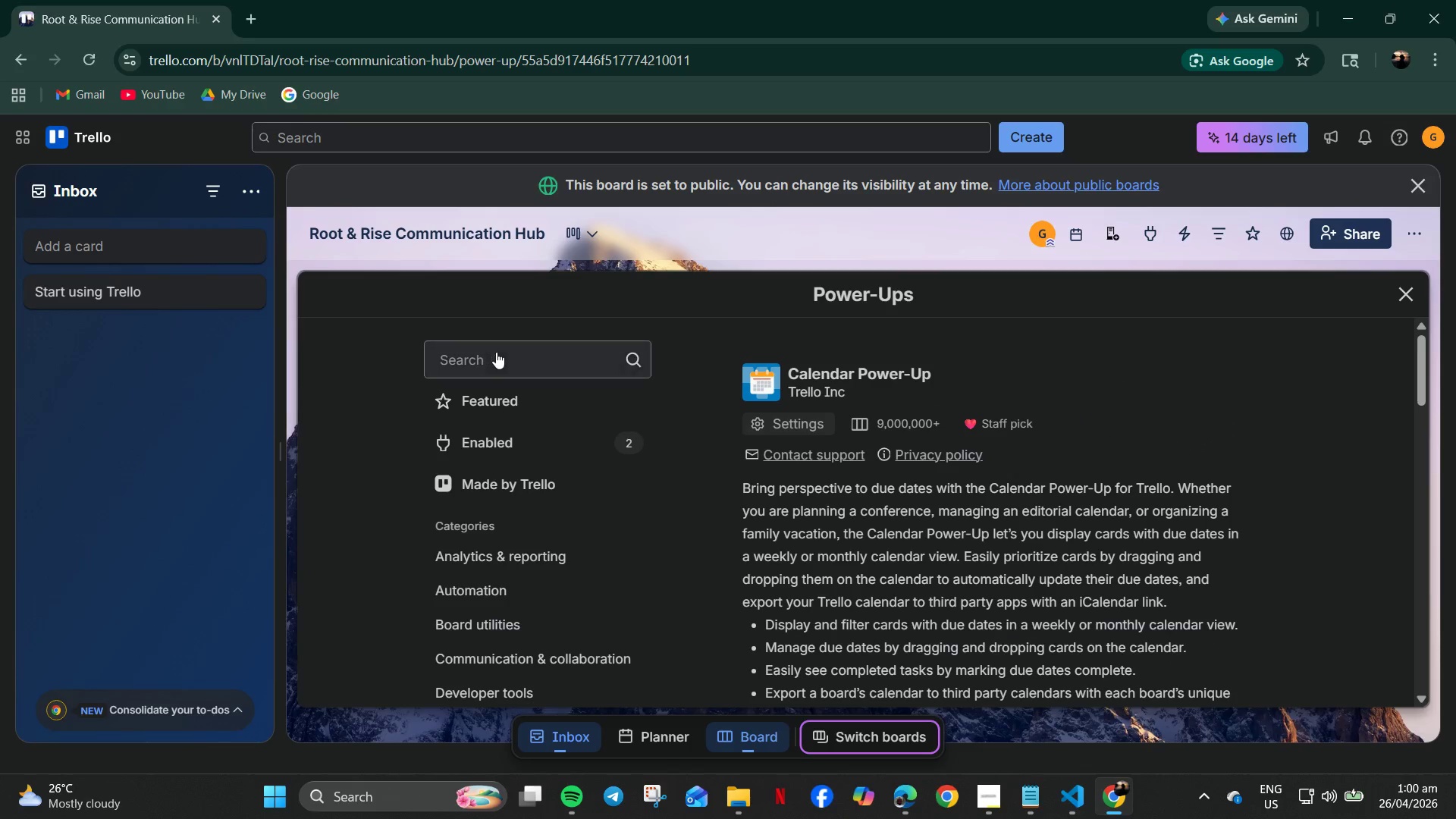 
left_click([497, 352])
 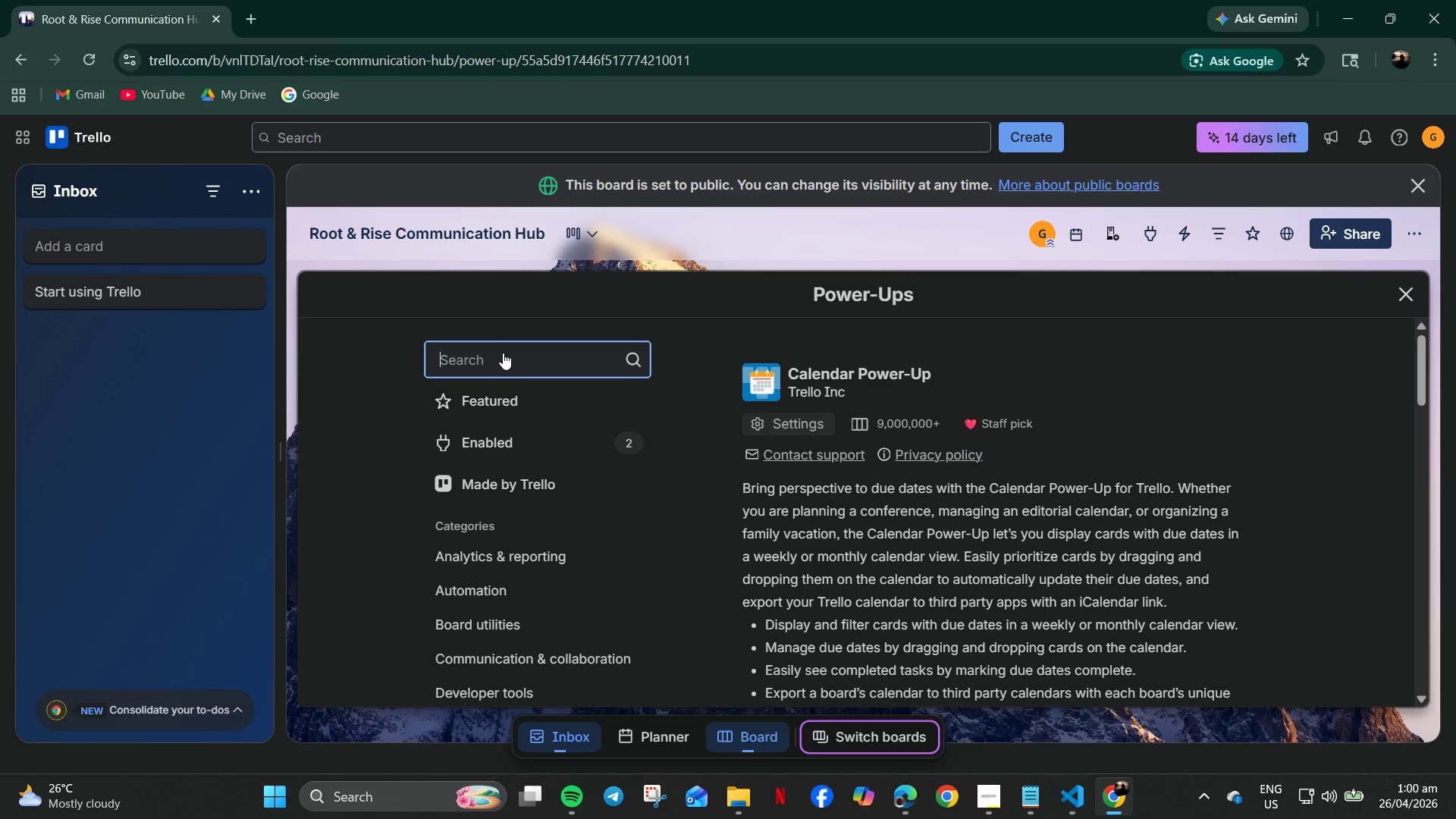 
type(Emjoi)
key(Backspace)
key(Backspace)
key(Backspace)
type(oji)
 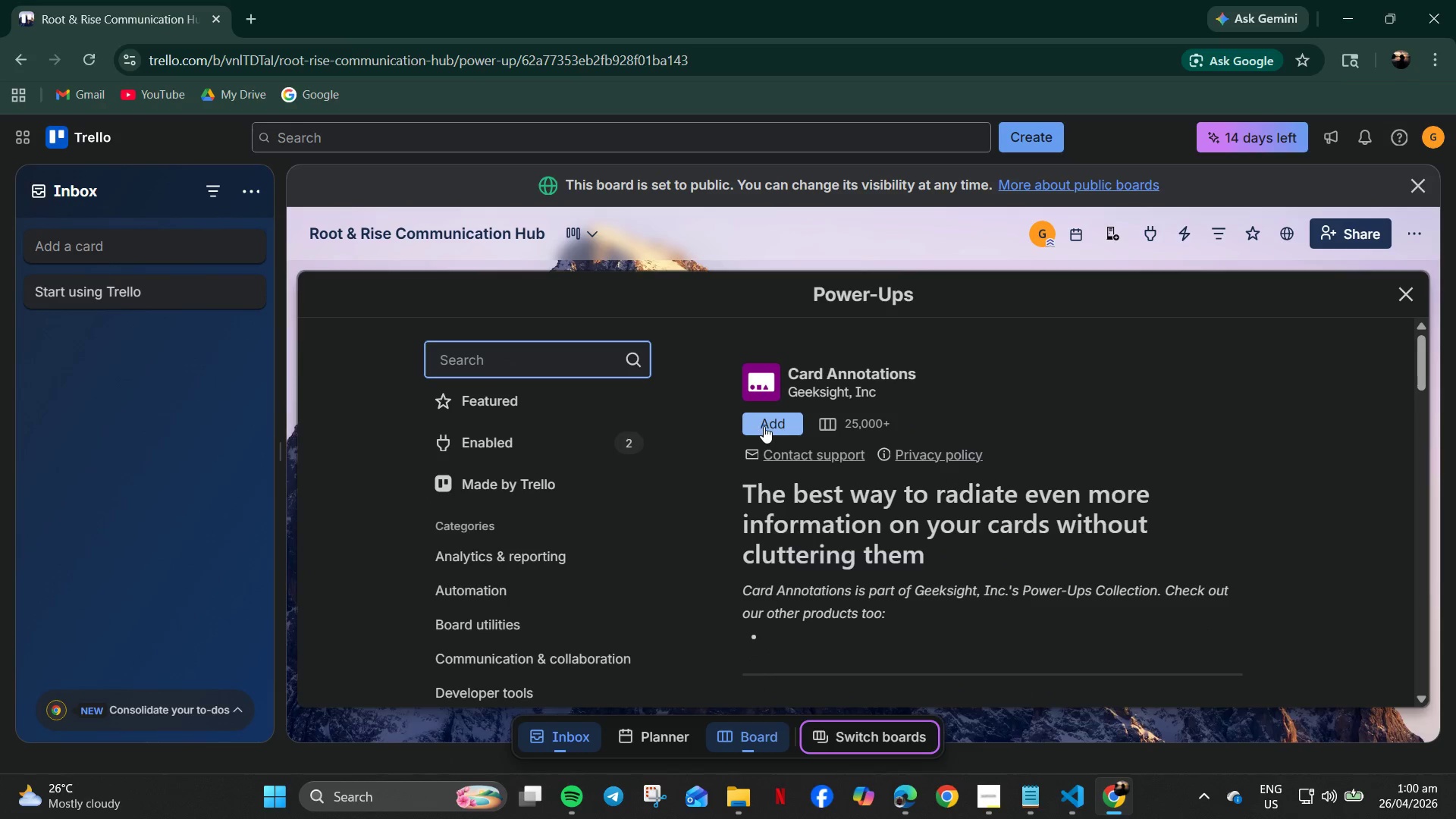 
wait(5.39)
 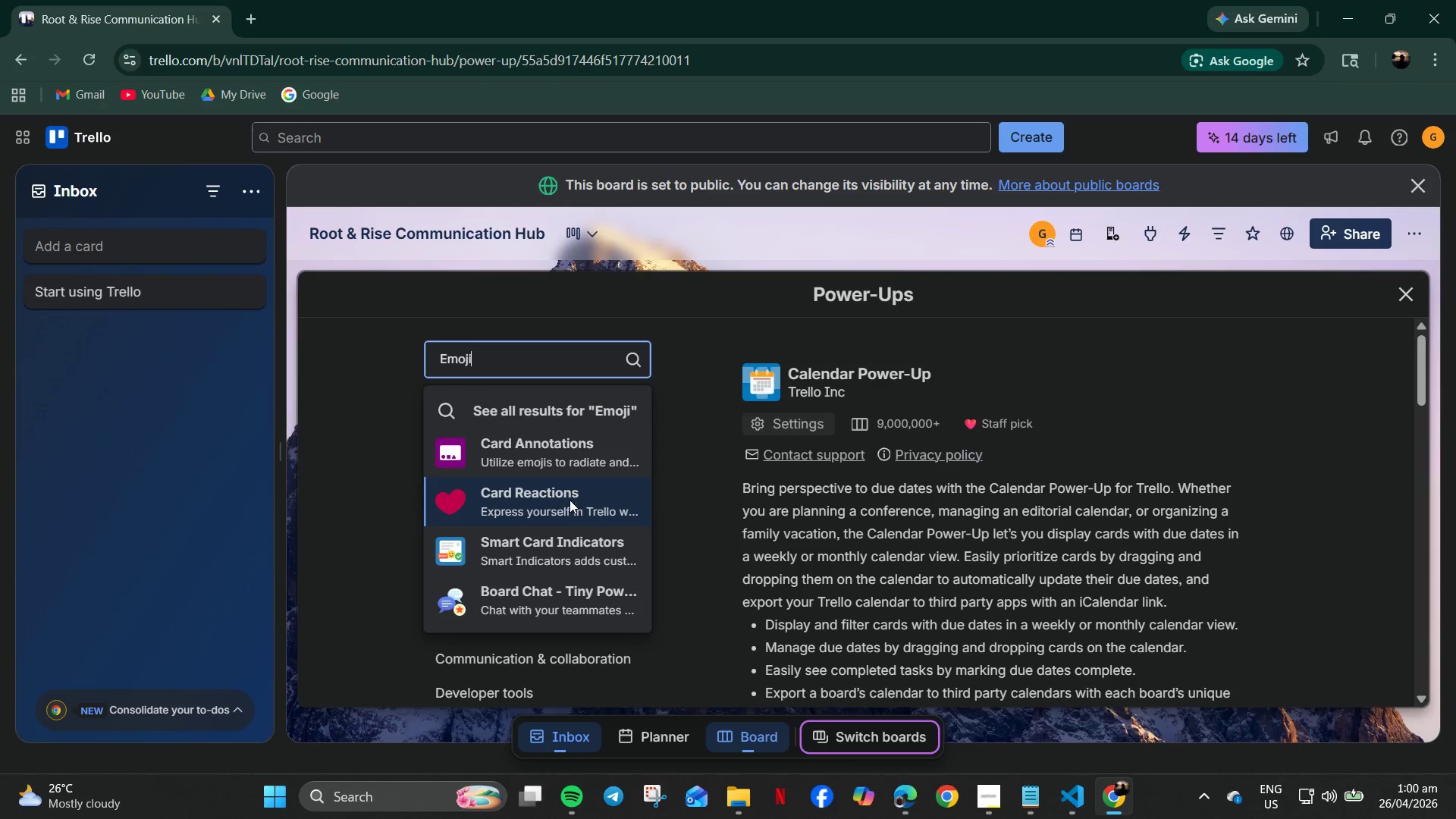 
left_click([764, 426])
 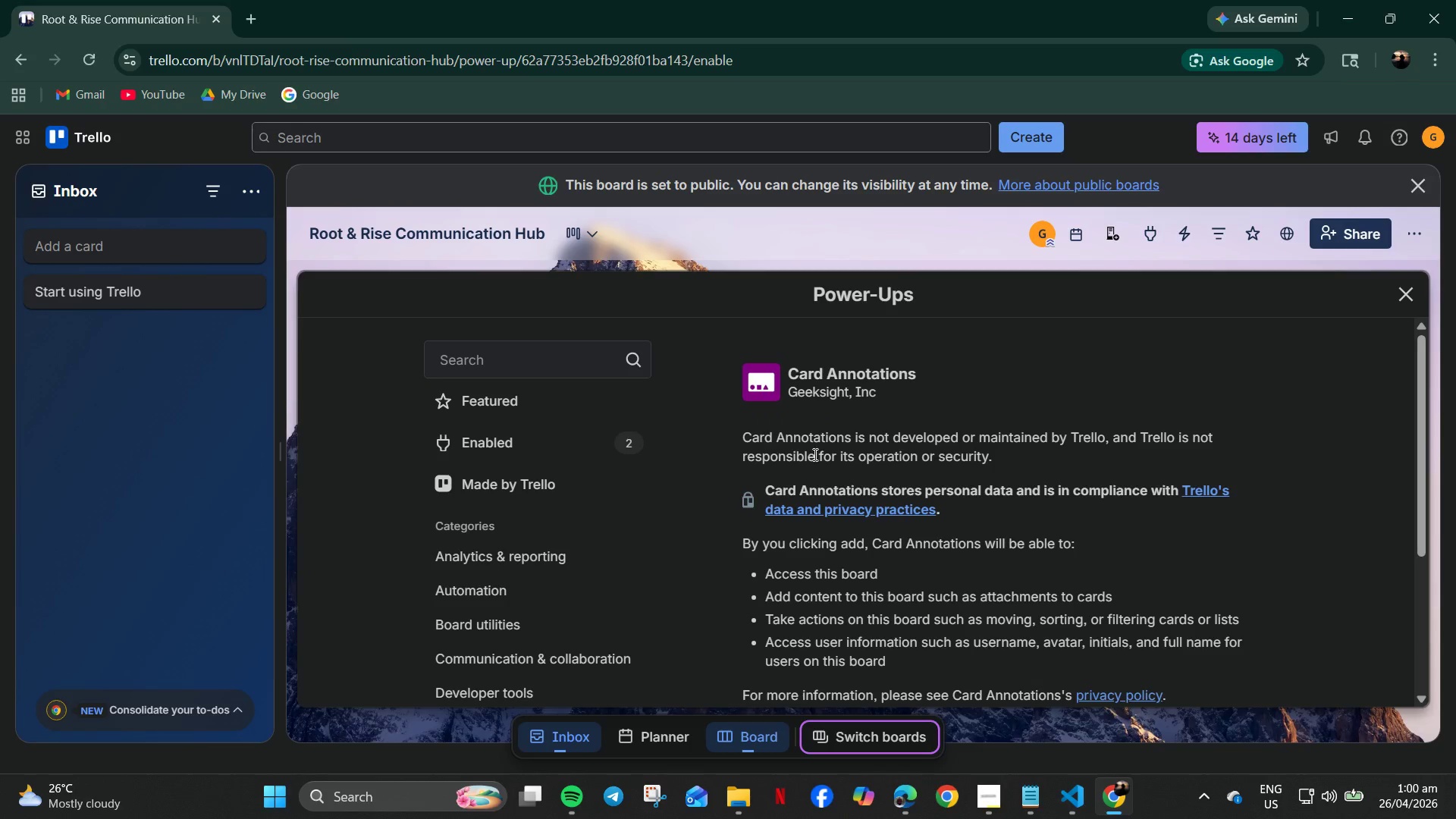 
scroll: coordinate [930, 535], scroll_direction: down, amount: 5.0
 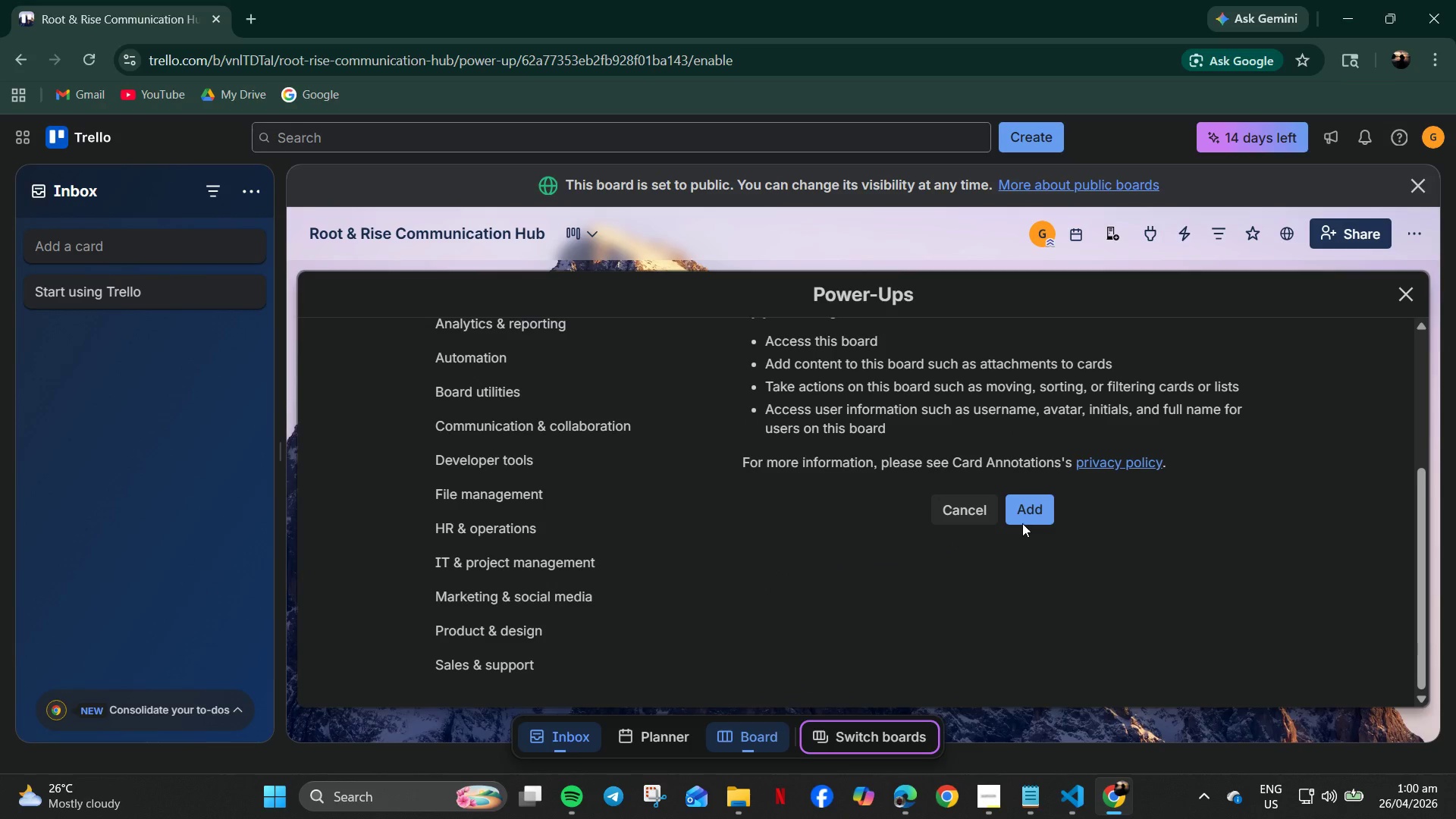 
left_click([1034, 511])
 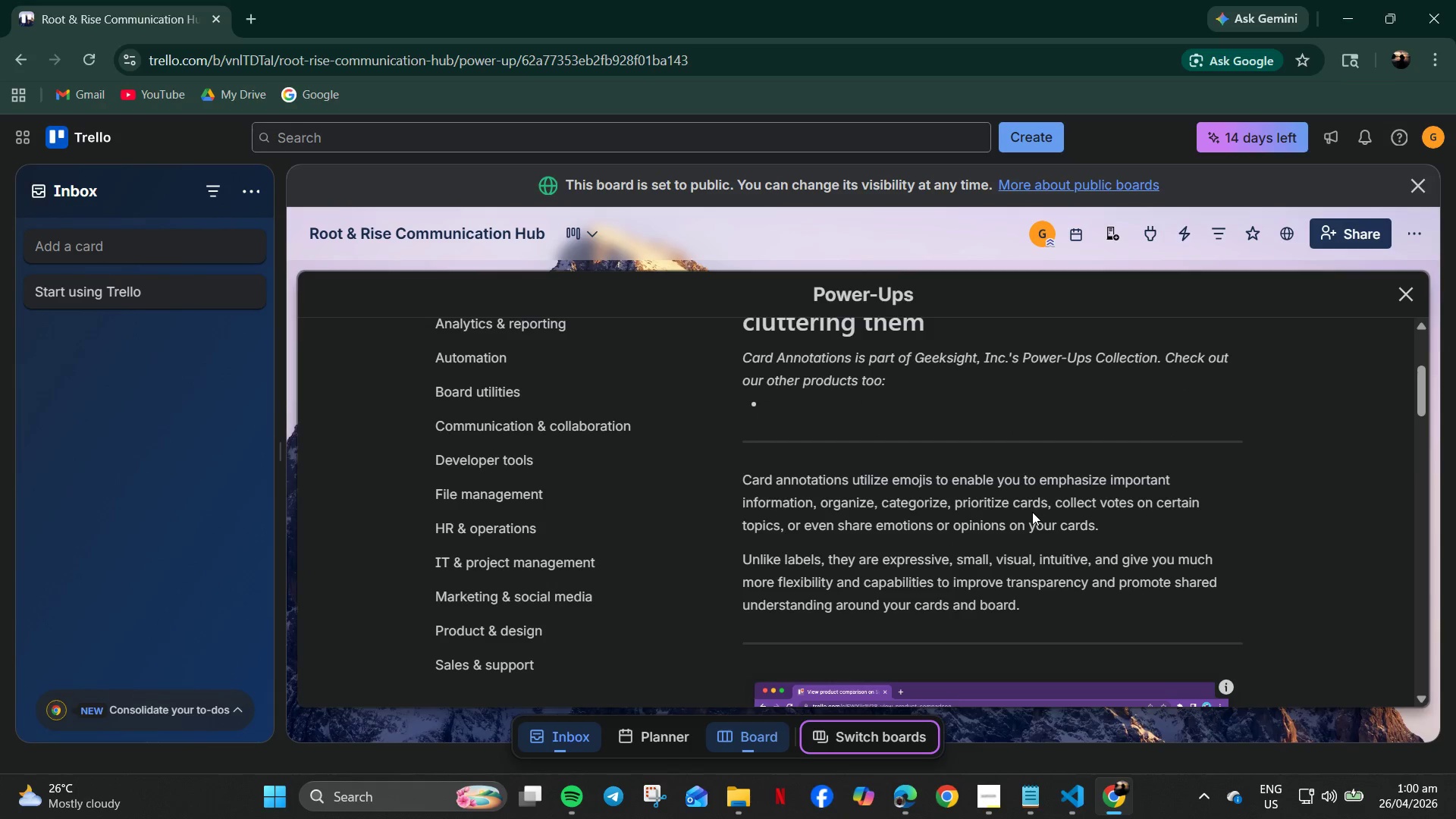 
scroll: coordinate [952, 563], scroll_direction: down, amount: 5.0
 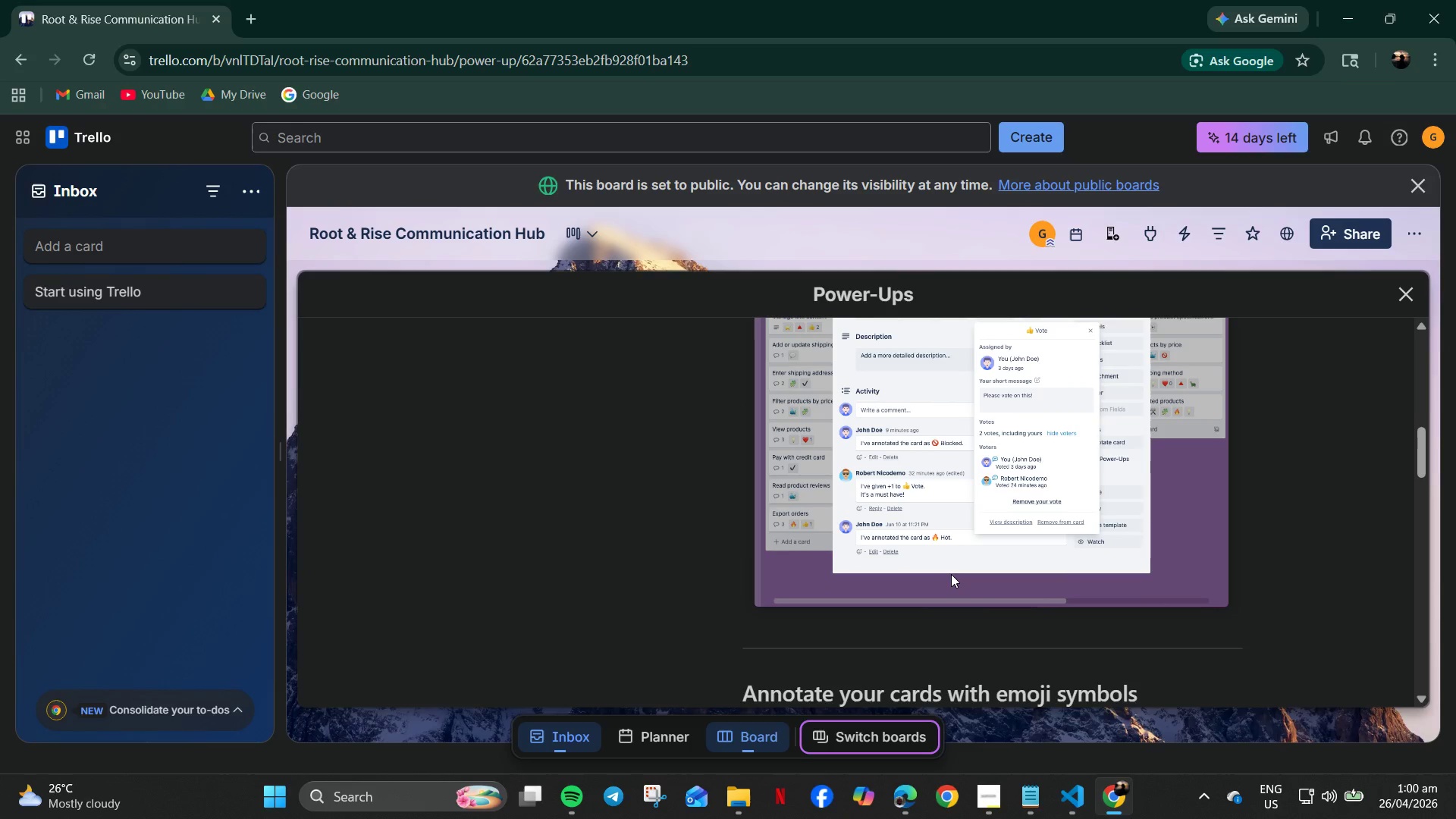 
scroll: coordinate [1229, 494], scroll_direction: up, amount: 15.0
 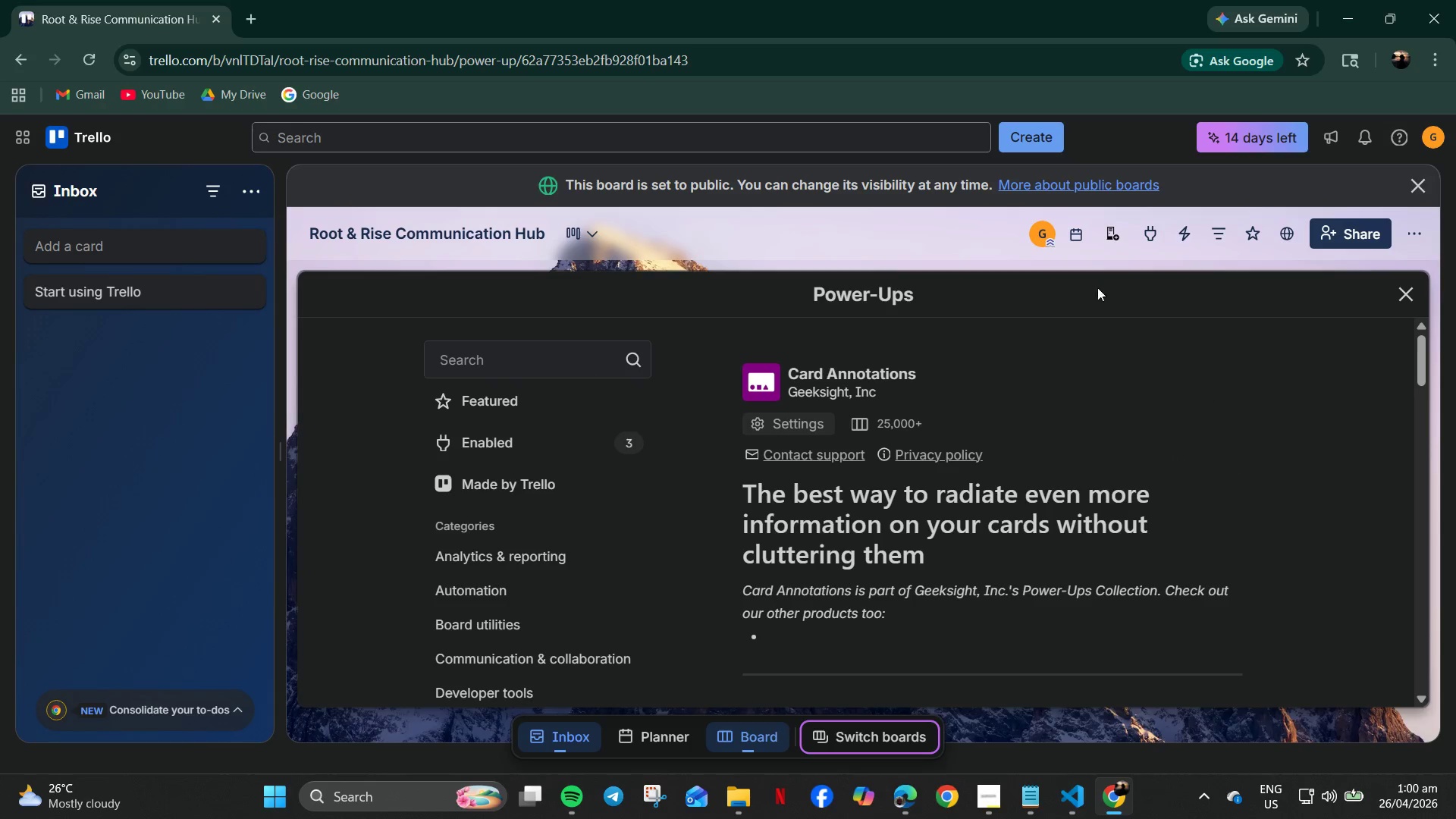 
mouse_move([1001, 270])
 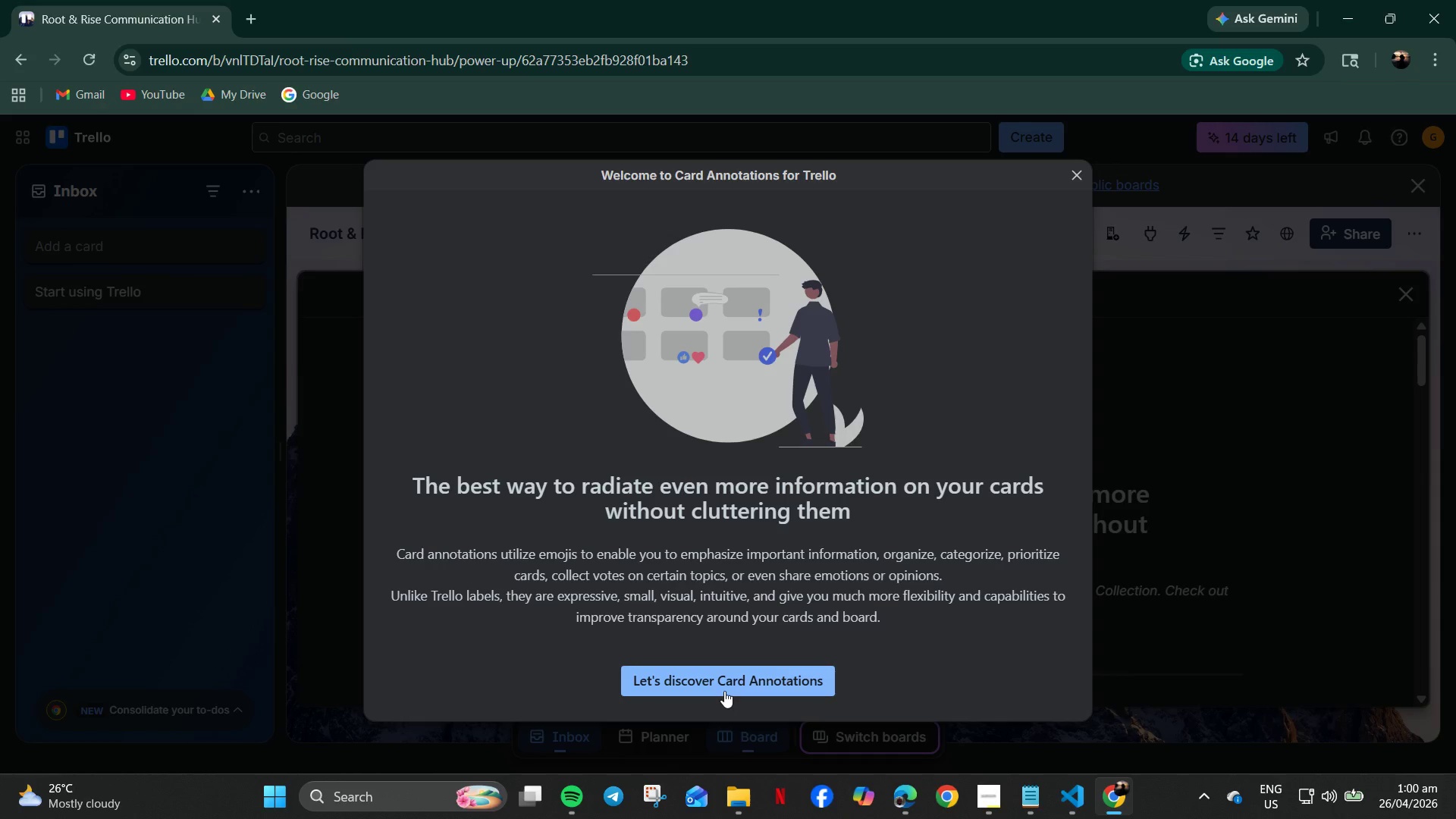 
left_click([724, 689])
 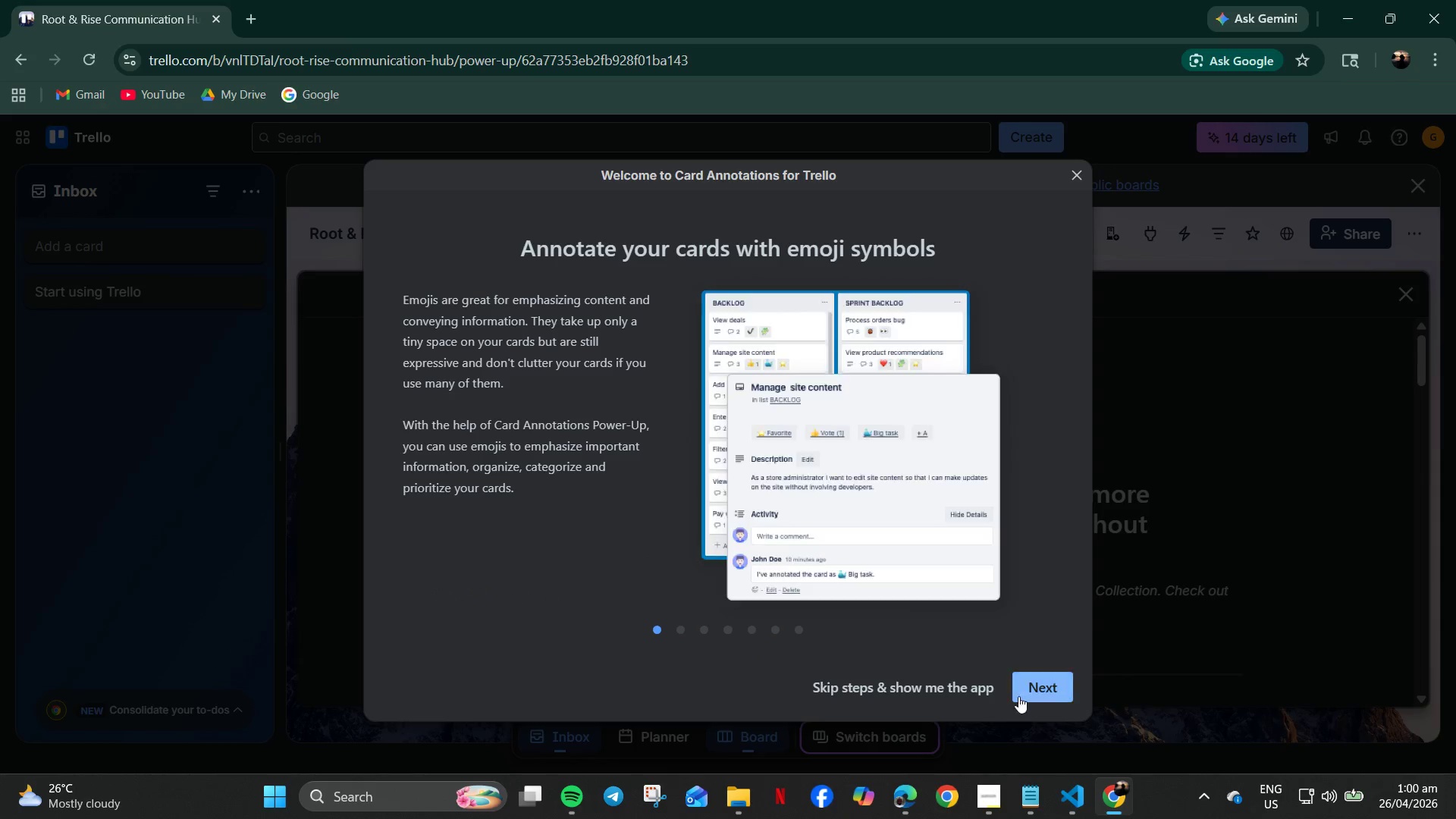 
left_click([1047, 689])
 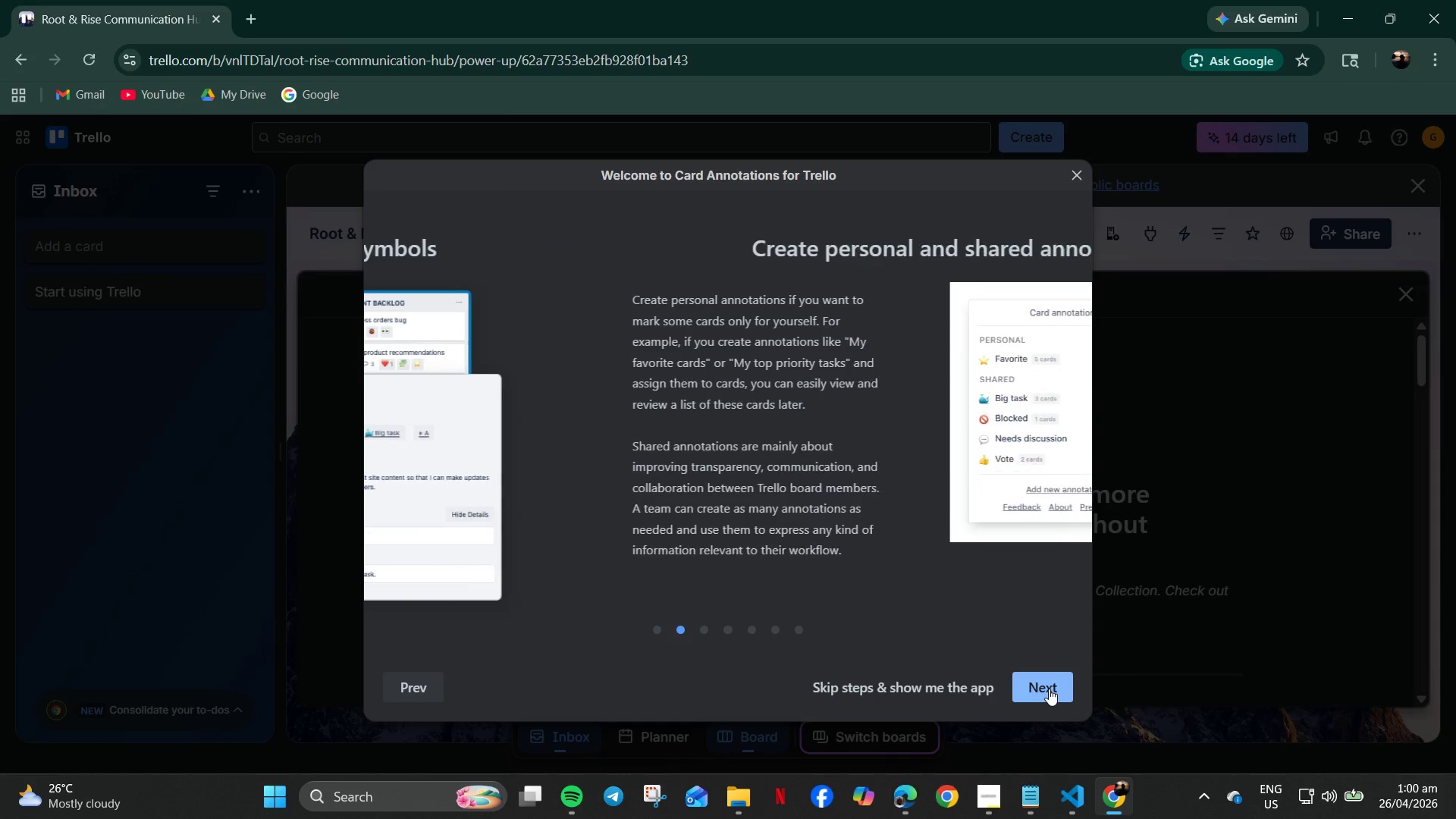 
left_click([1049, 689])
 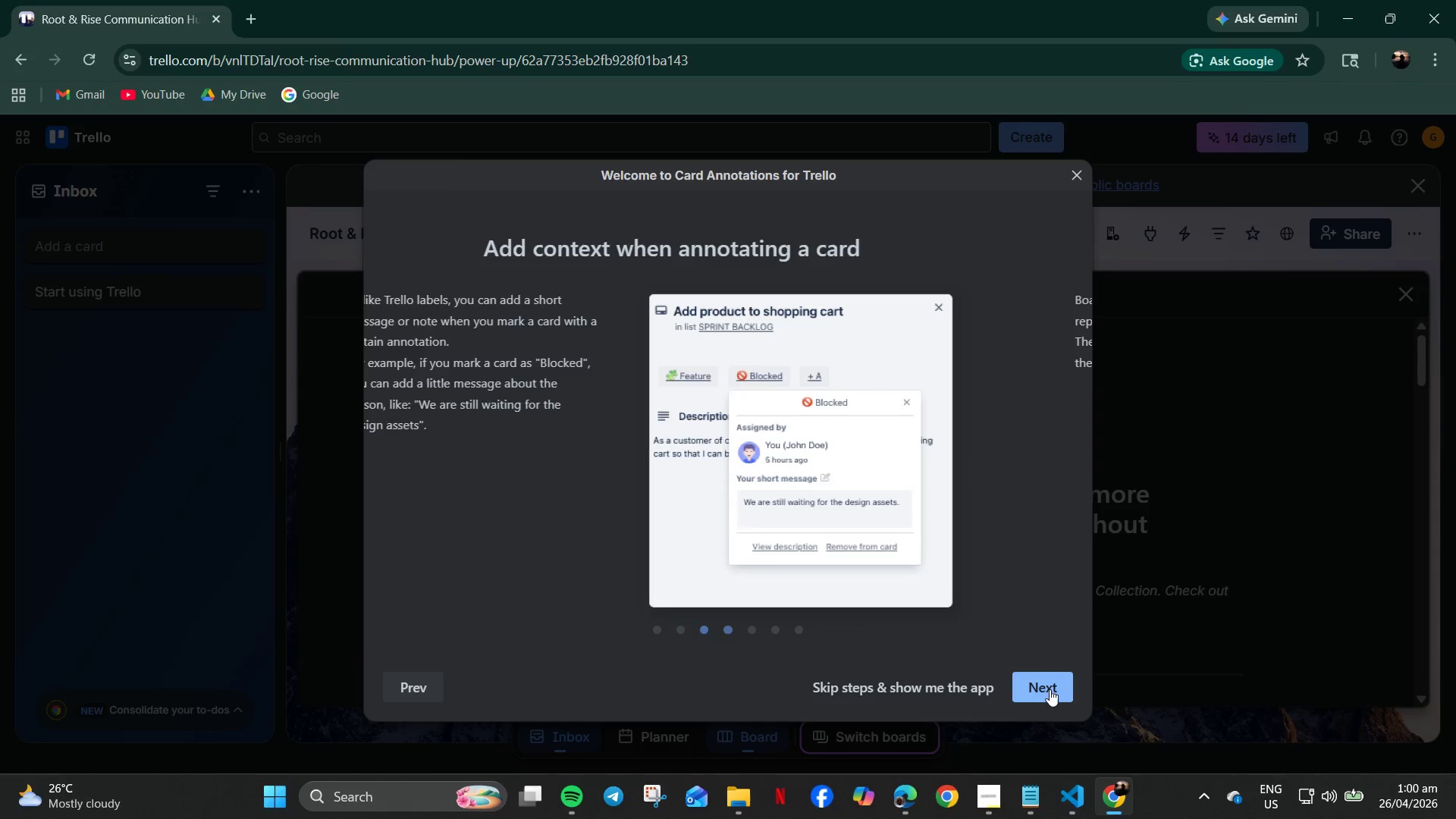 
left_click([1050, 689])
 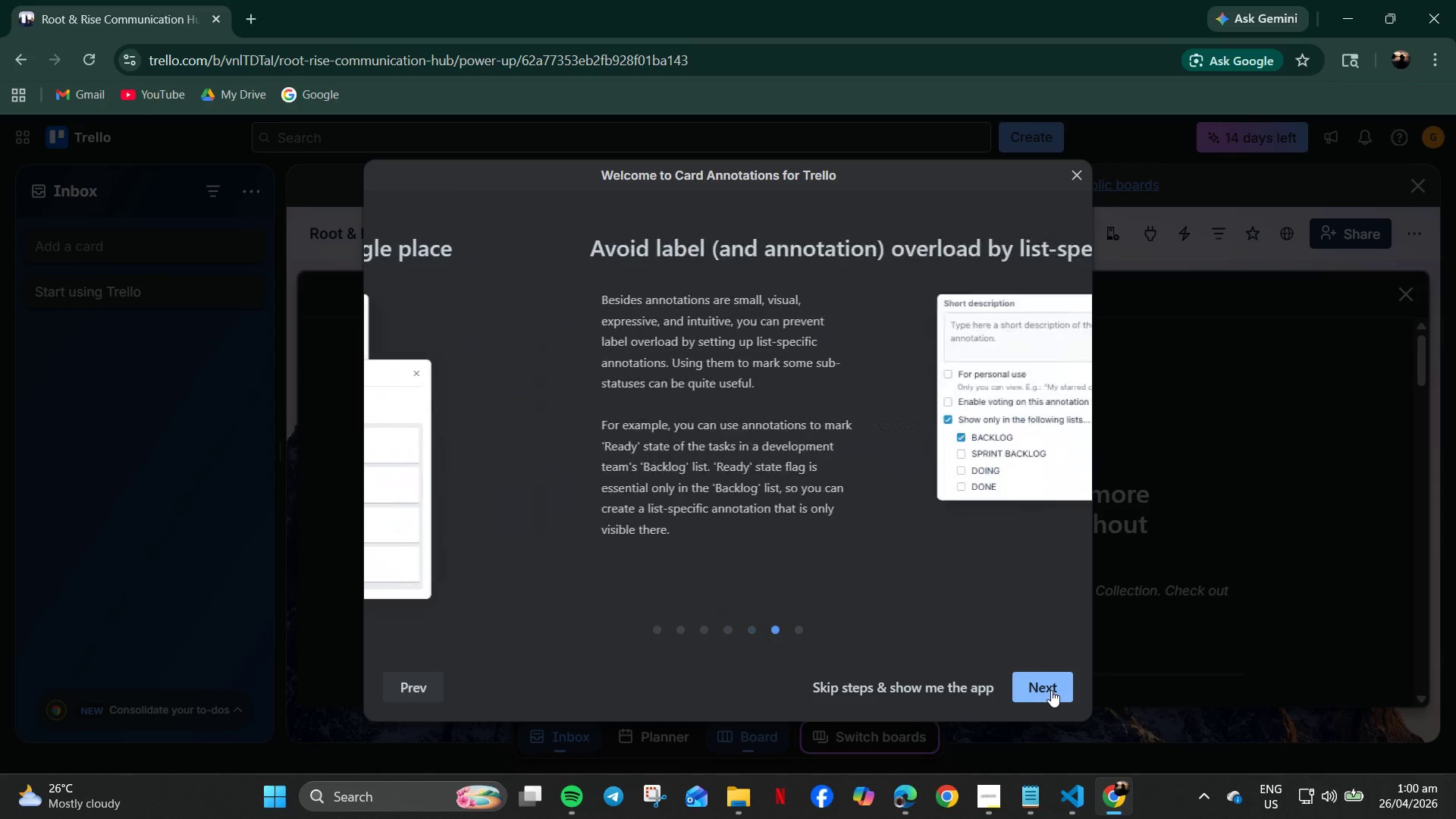 
left_click([1051, 690])
 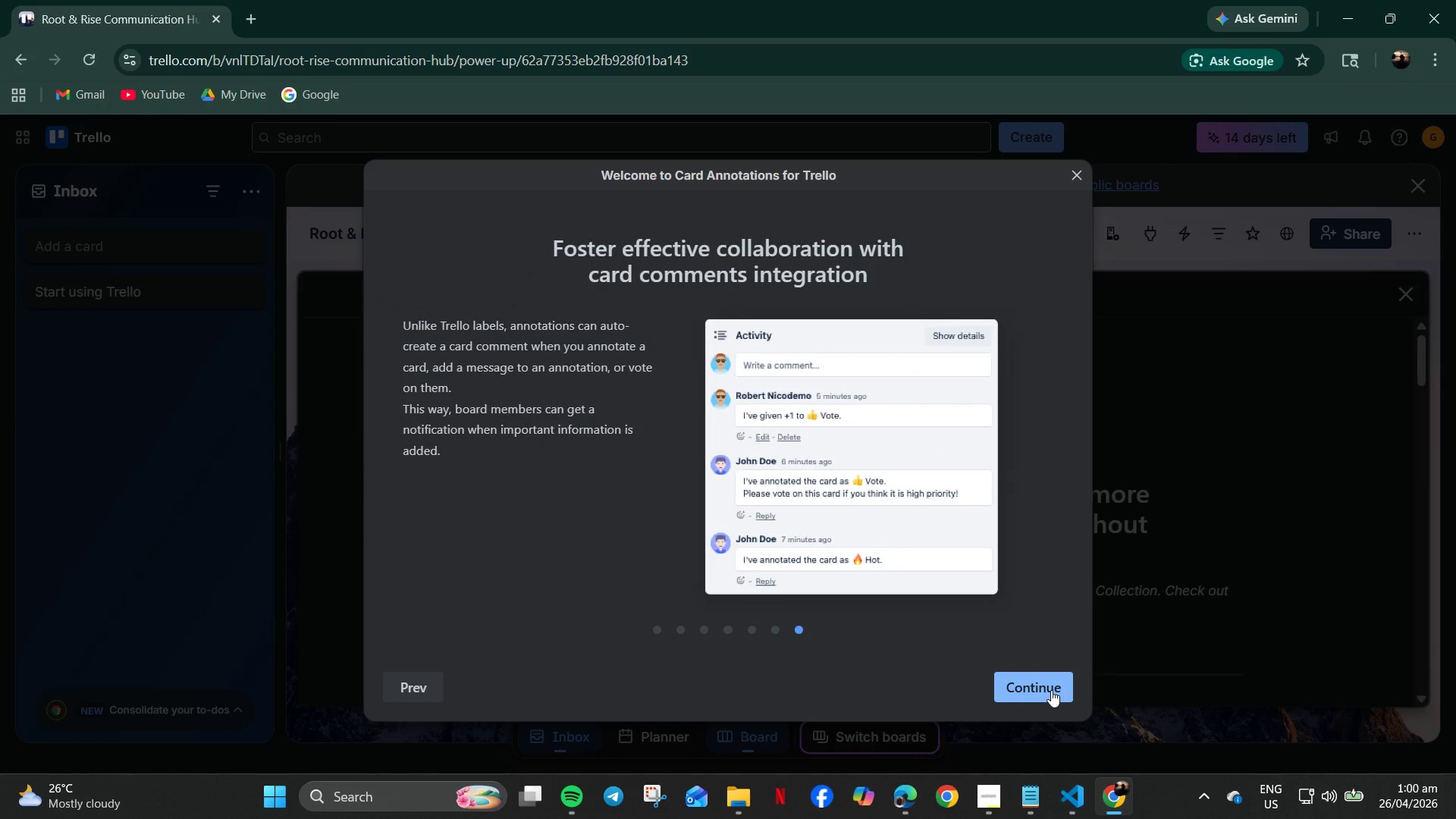 
left_click([1051, 690])
 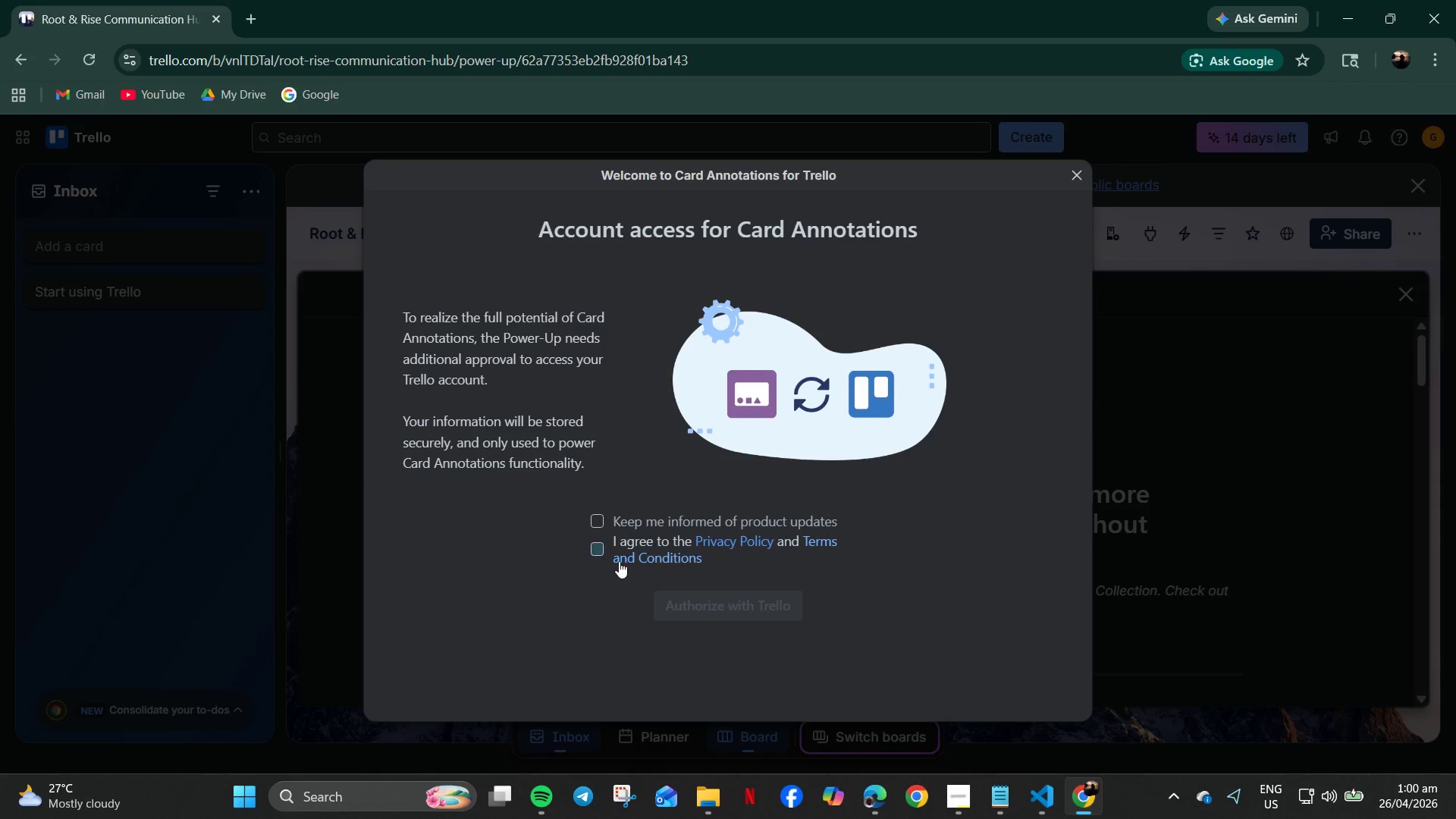 
double_click([604, 548])
 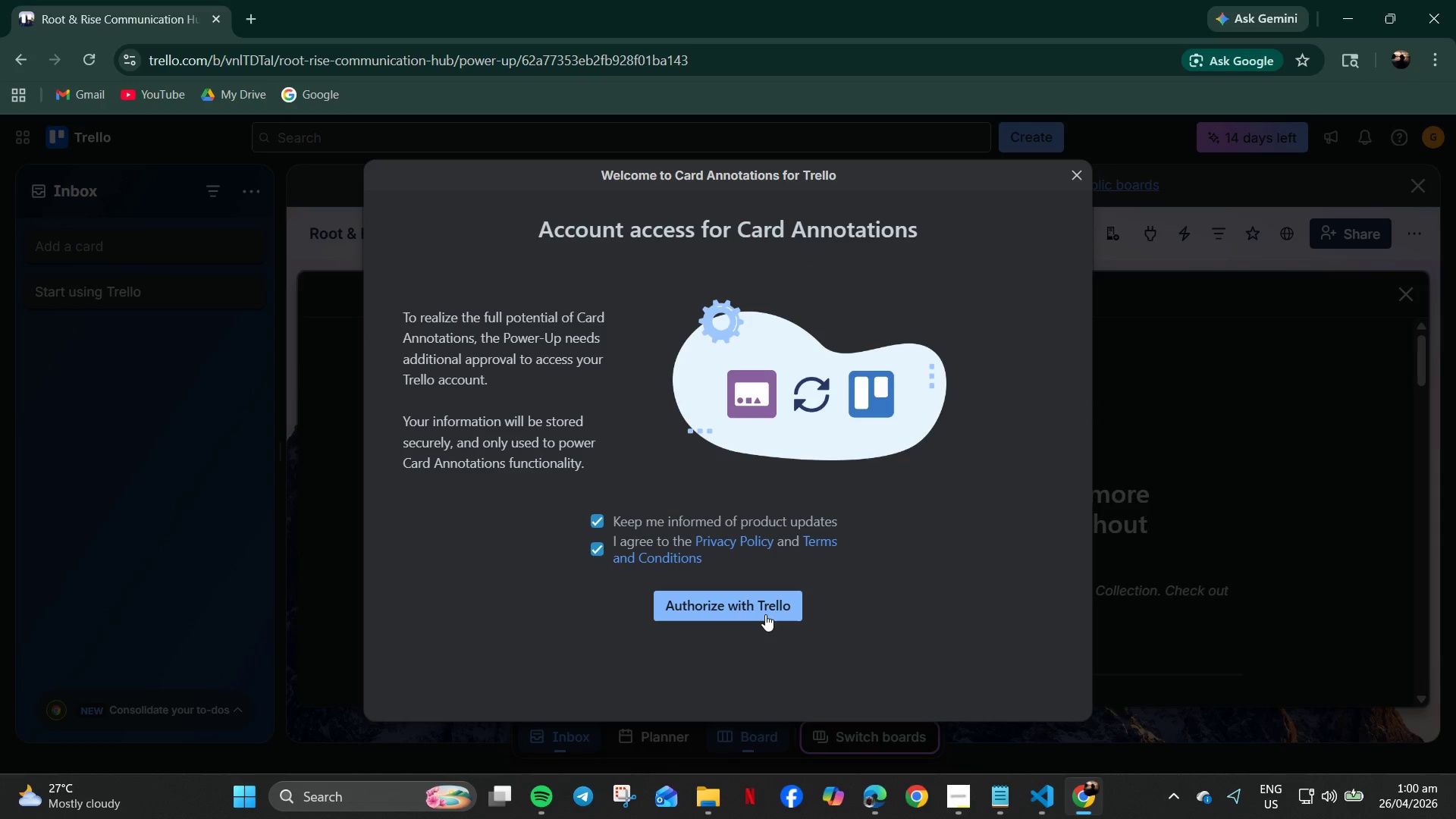 
left_click([761, 608])
 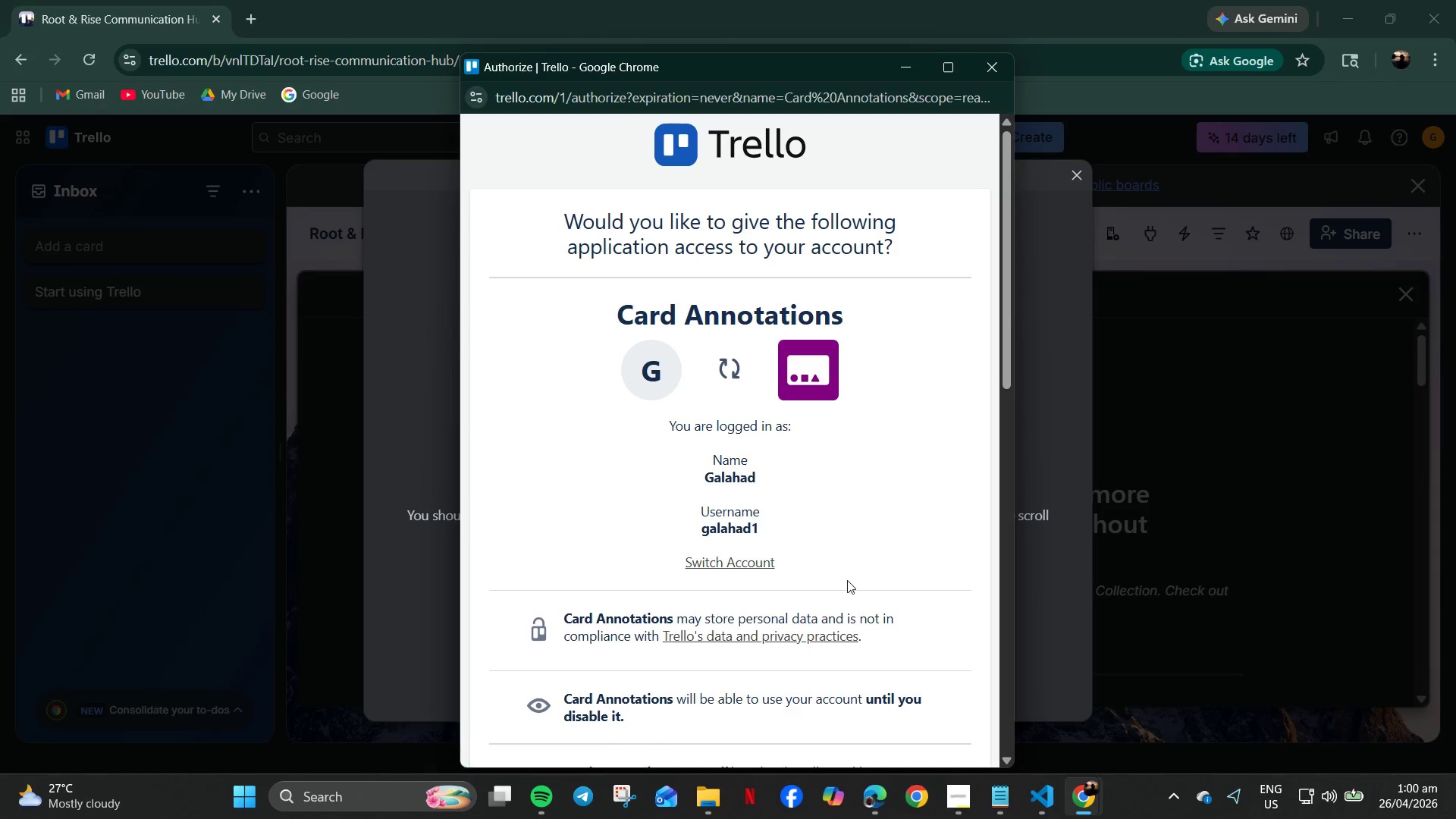 
wait(5.2)
 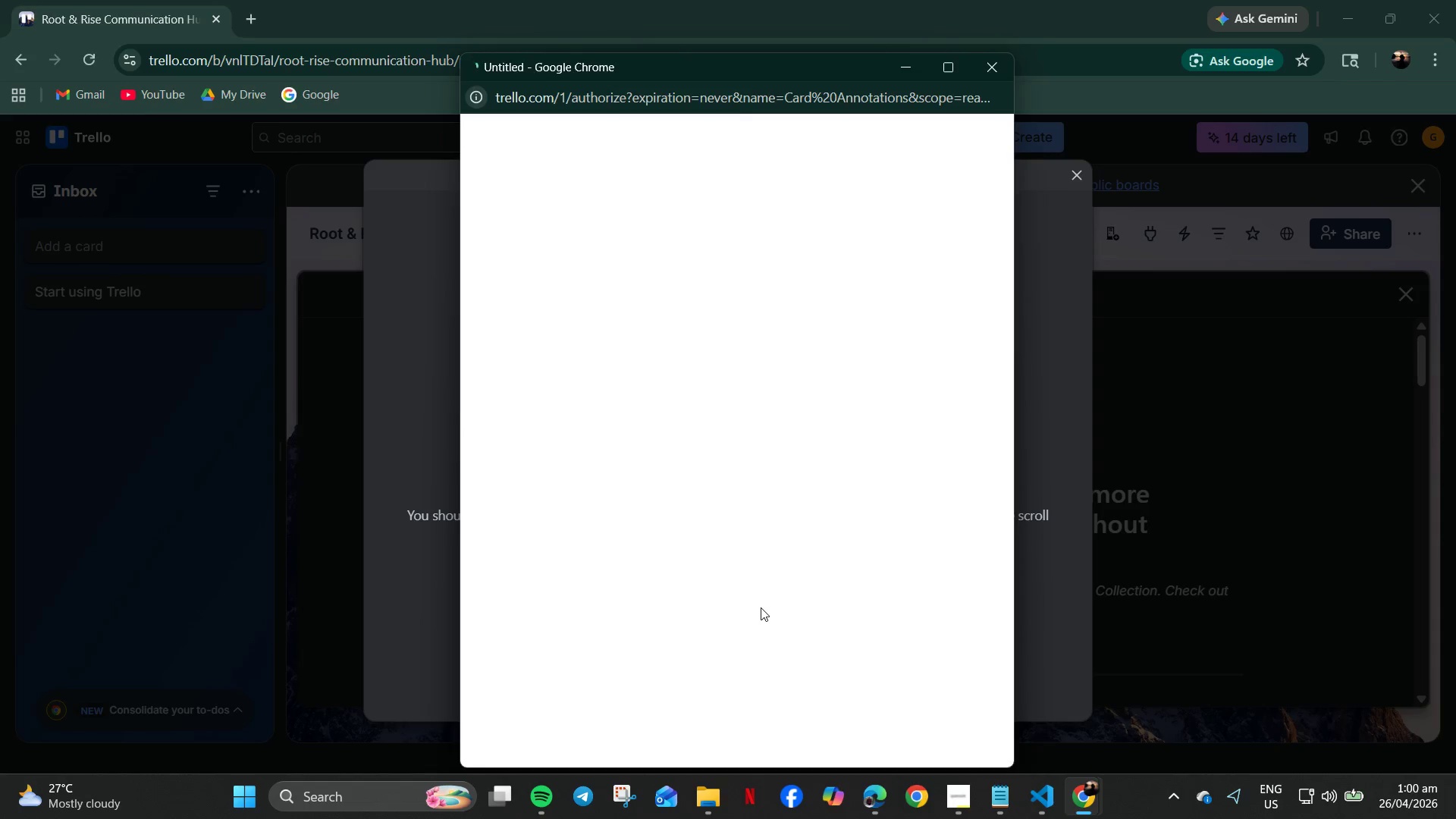 
scroll: coordinate [851, 667], scroll_direction: down, amount: 16.0
 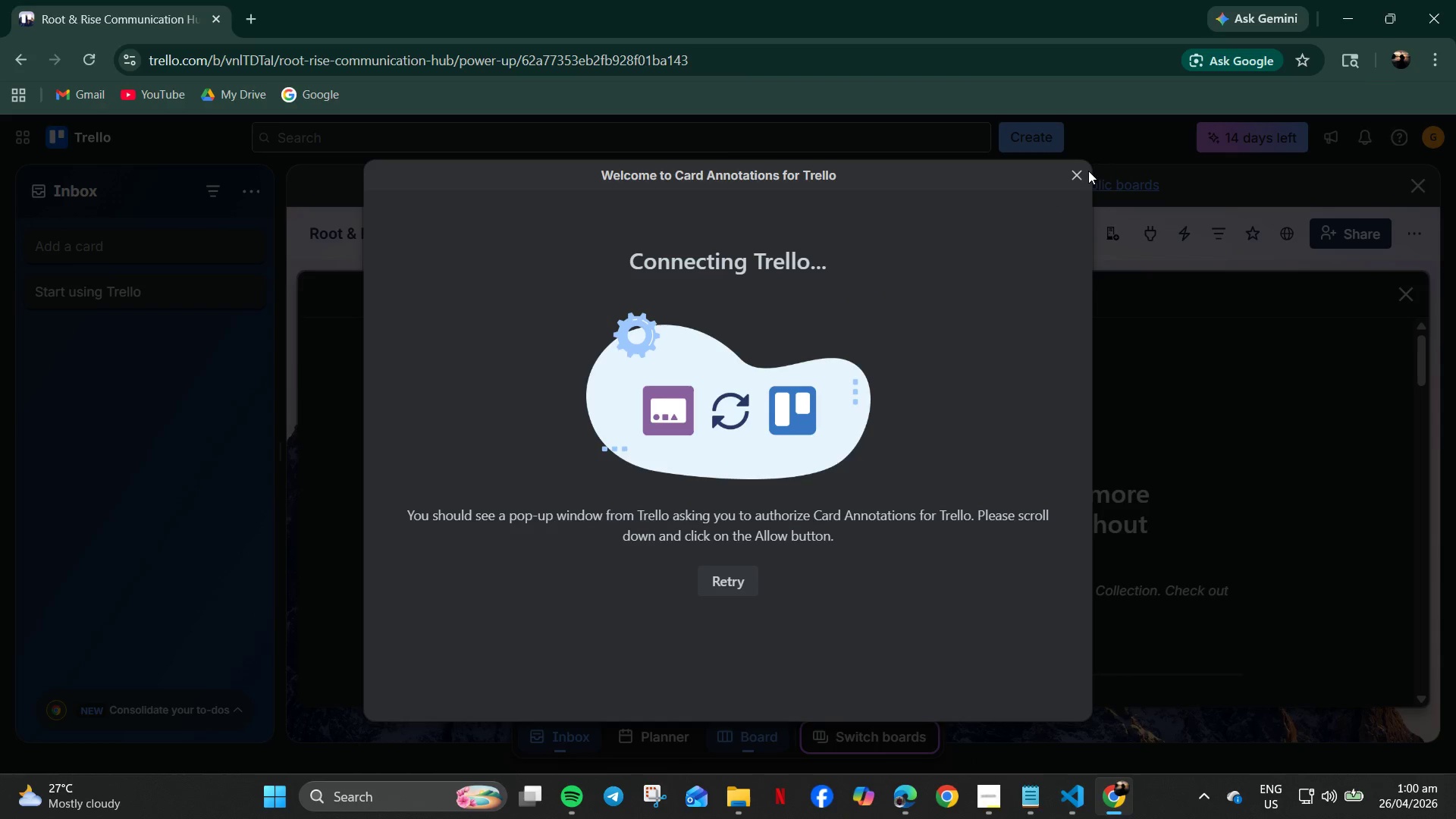 
left_click_drag(start_coordinate=[1075, 177], to_coordinate=[798, 725])
 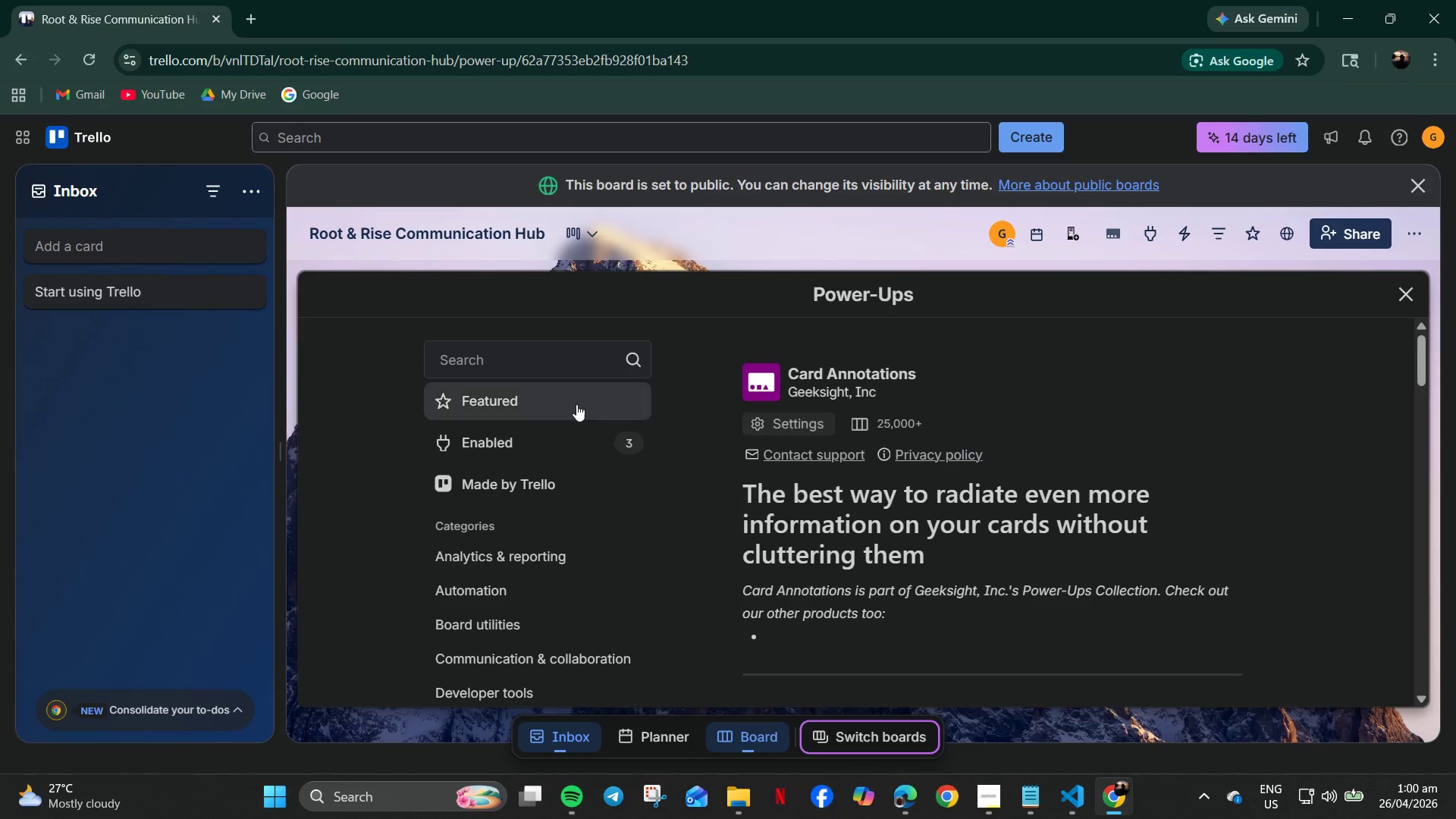 
wait(5.5)
 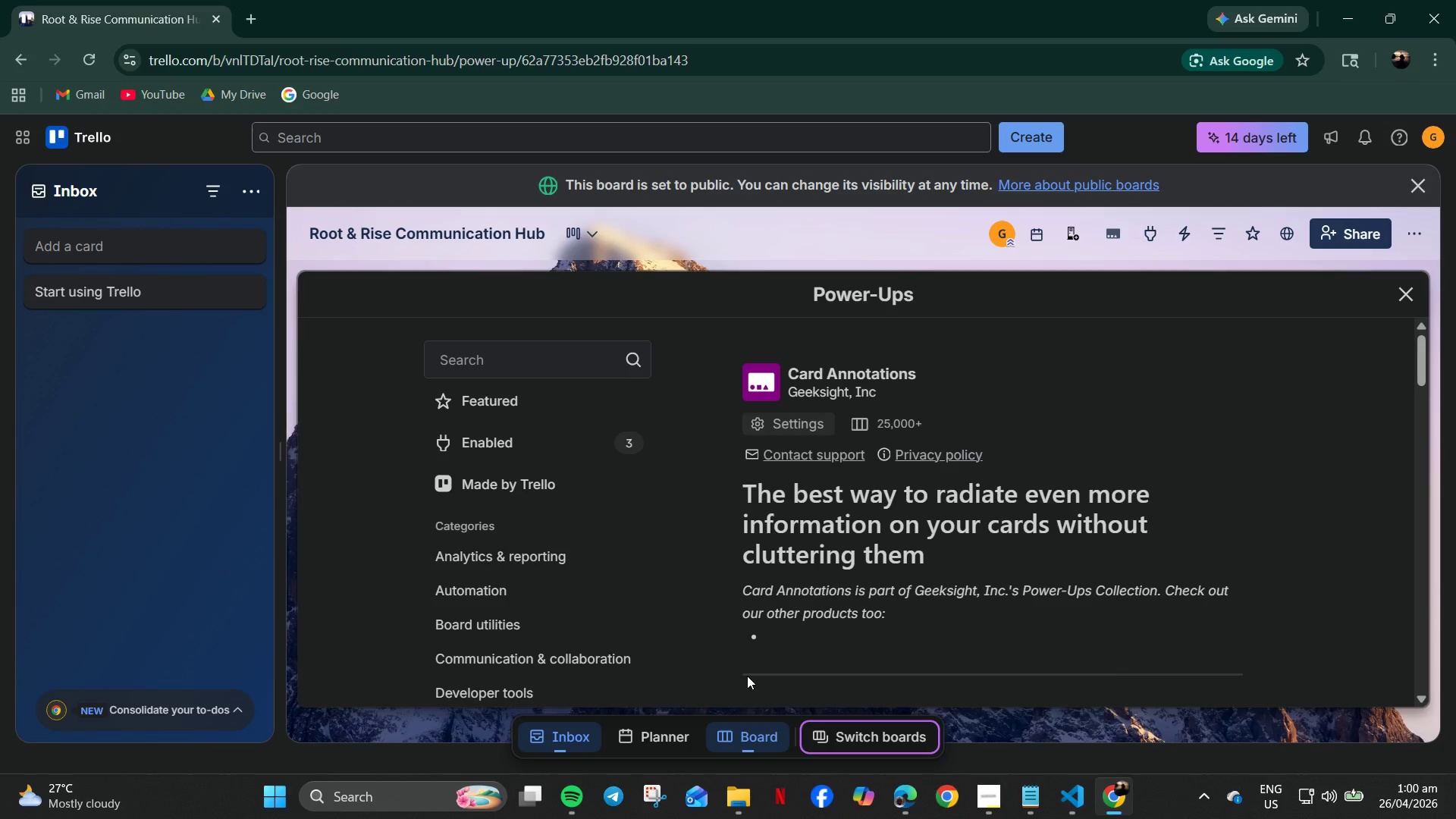 
scroll: coordinate [1244, 469], scroll_direction: down, amount: 14.0
 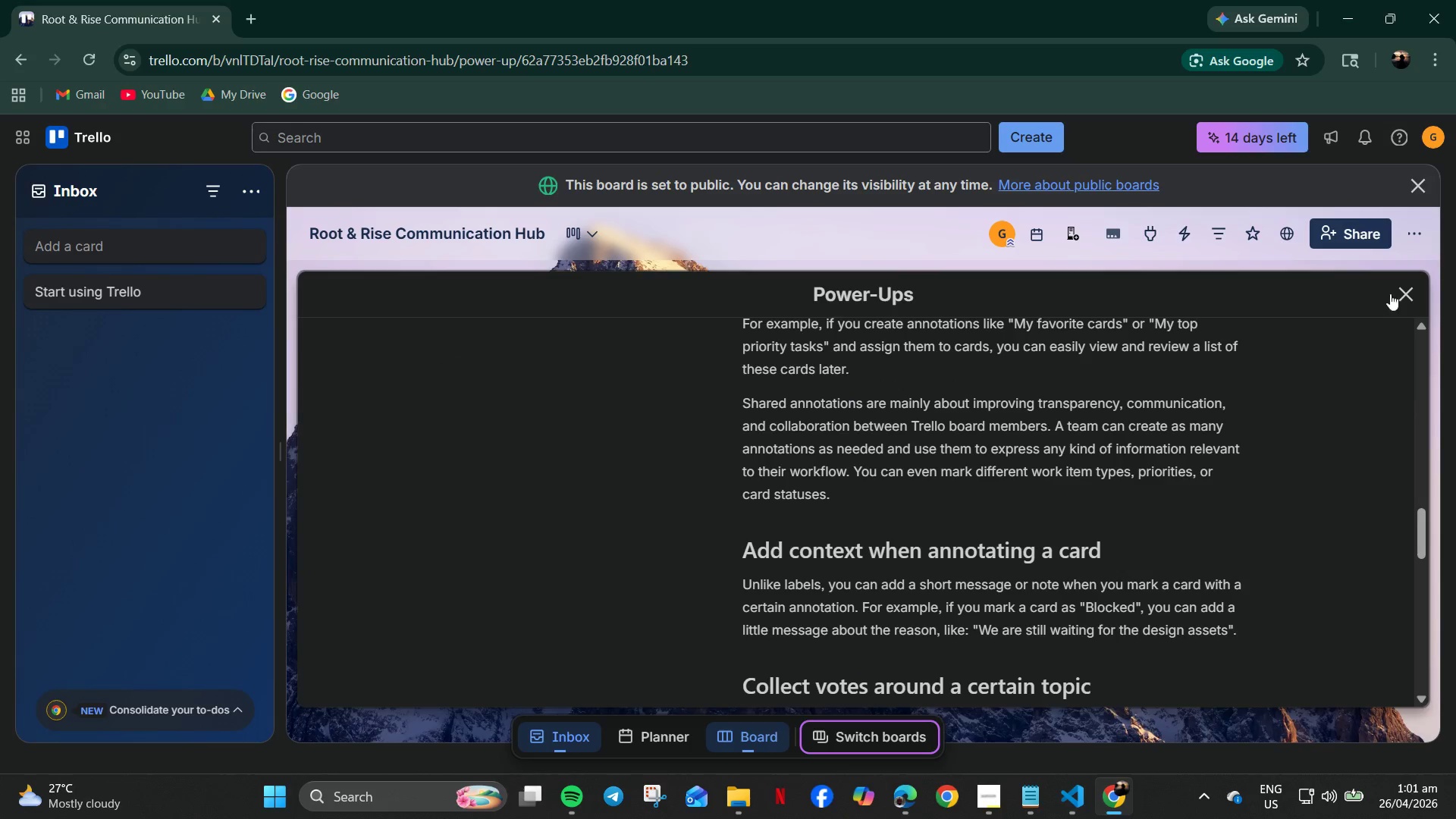 
left_click([1398, 285])
 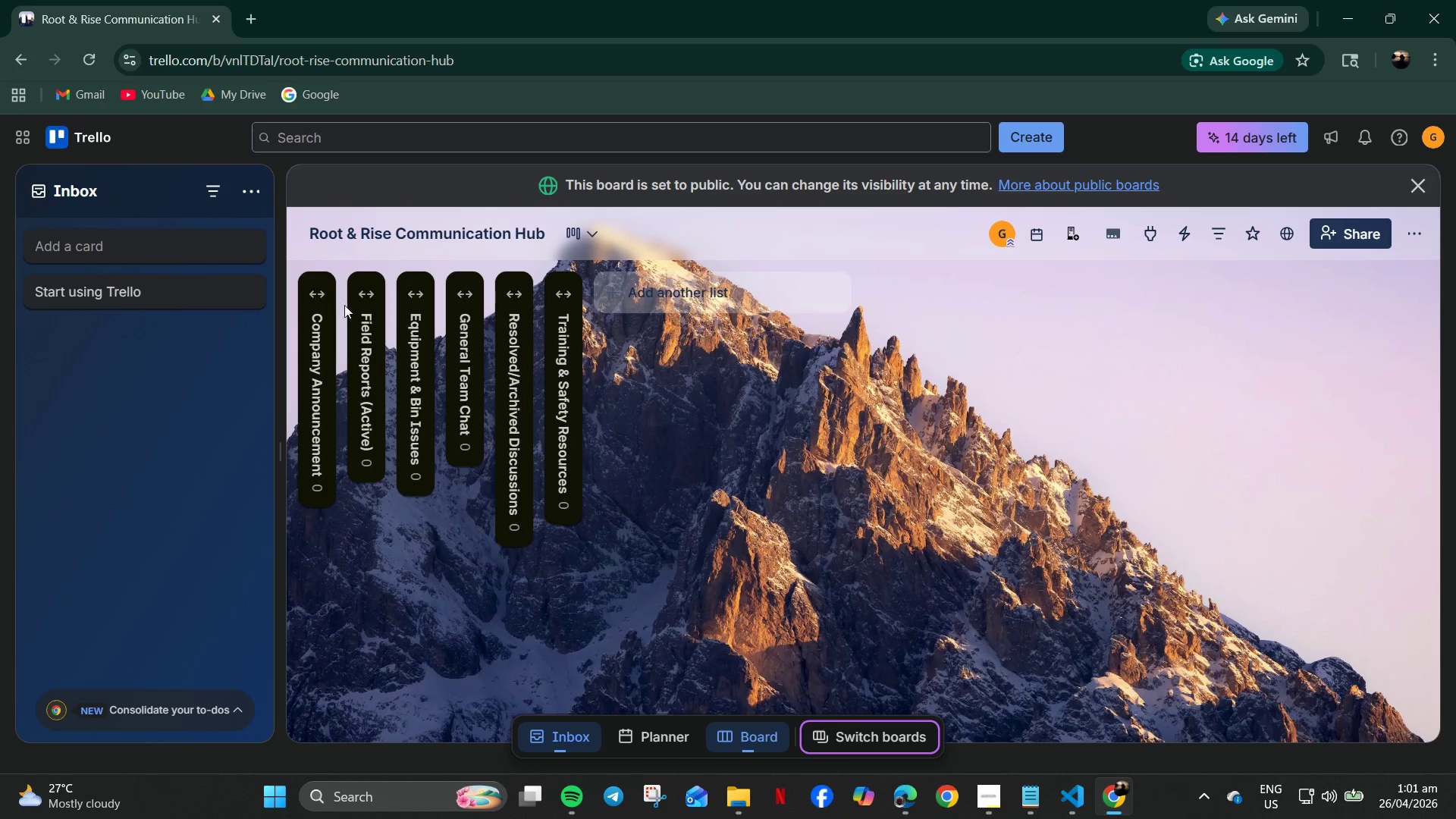 
double_click([321, 315])
 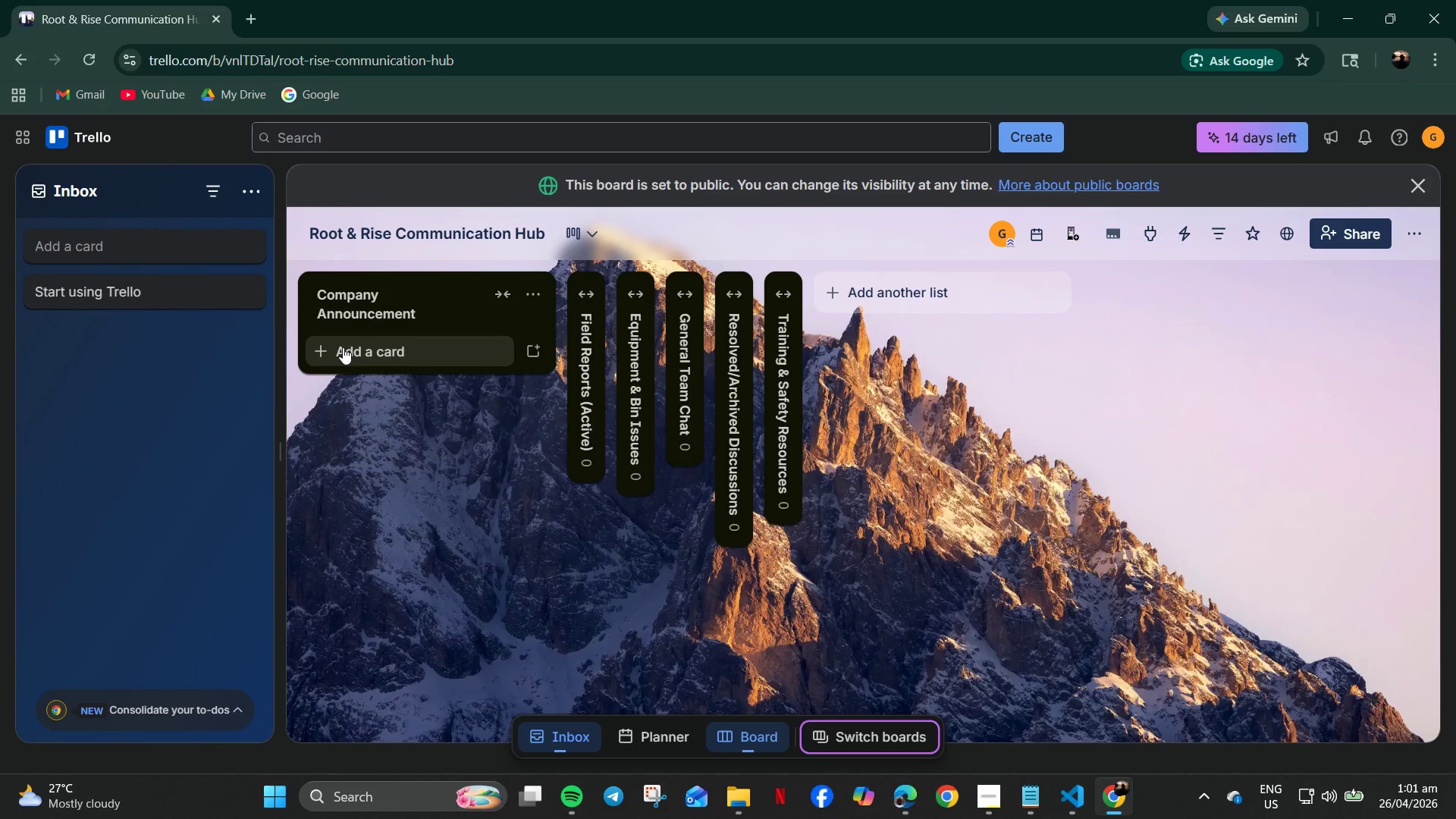 
wait(9.3)
 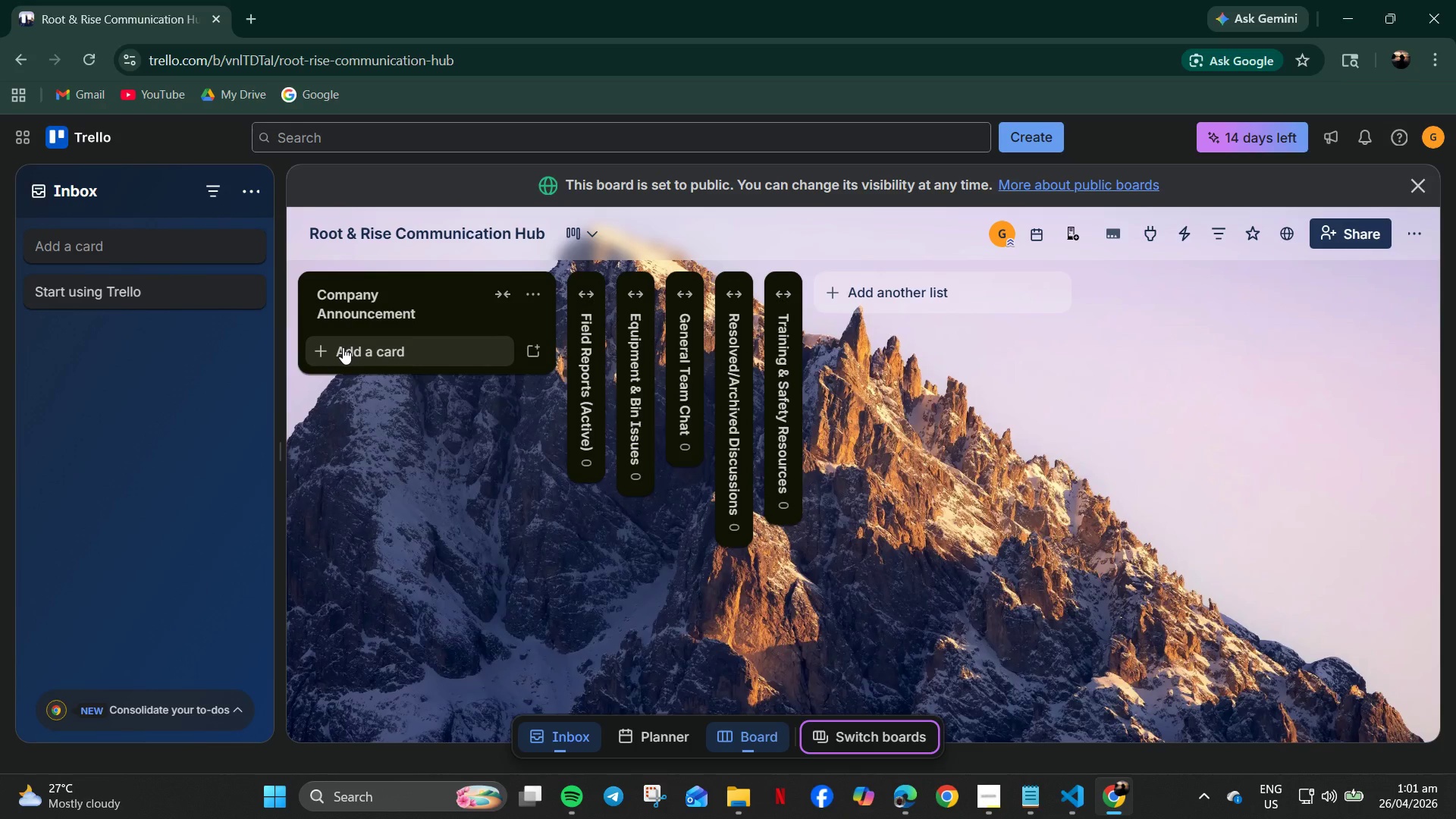 
left_click([343, 347])
 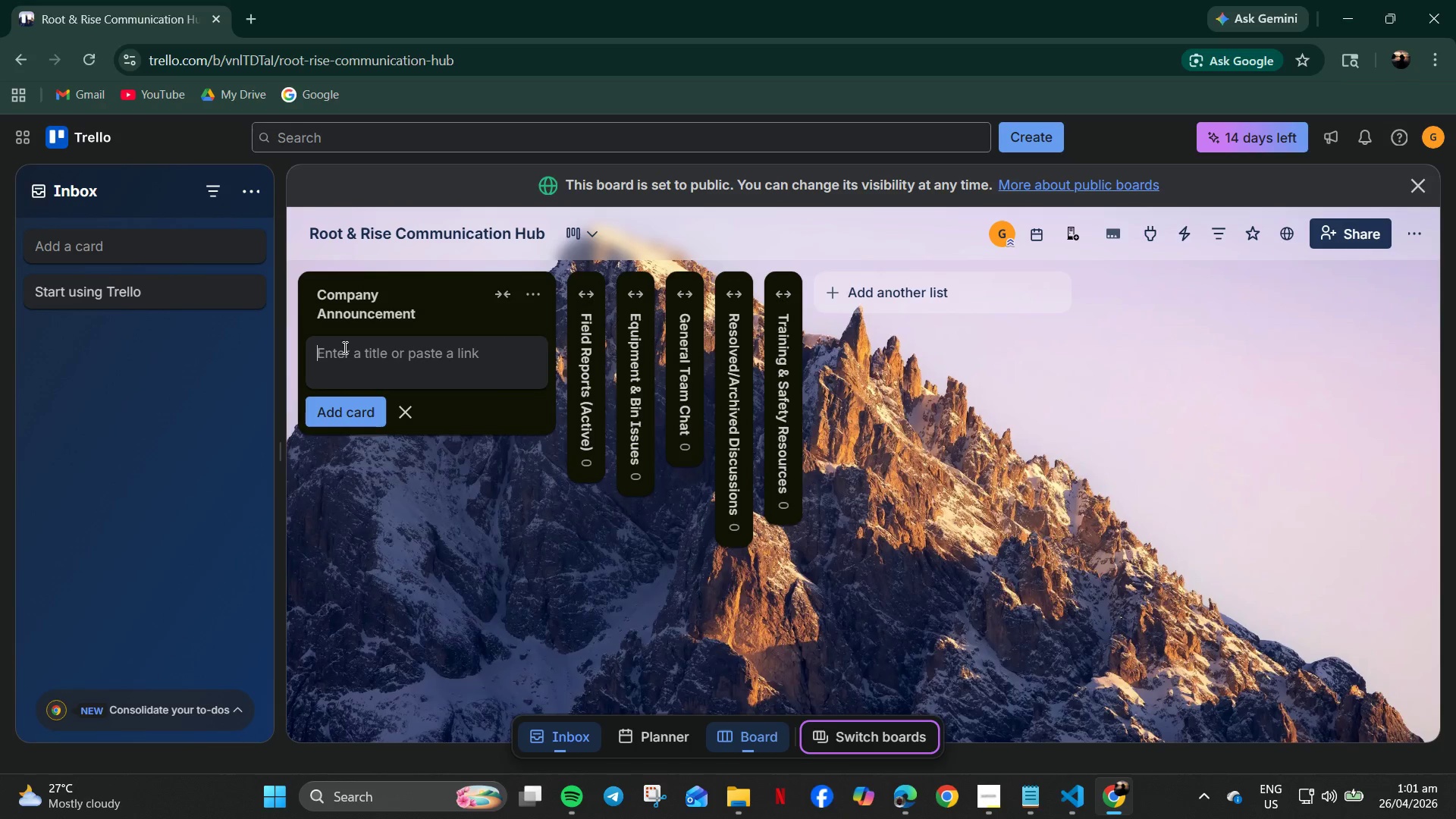 
type(Strat Here - How to Use This Bar)
key(Backspace)
key(Backspace)
type(oard)
 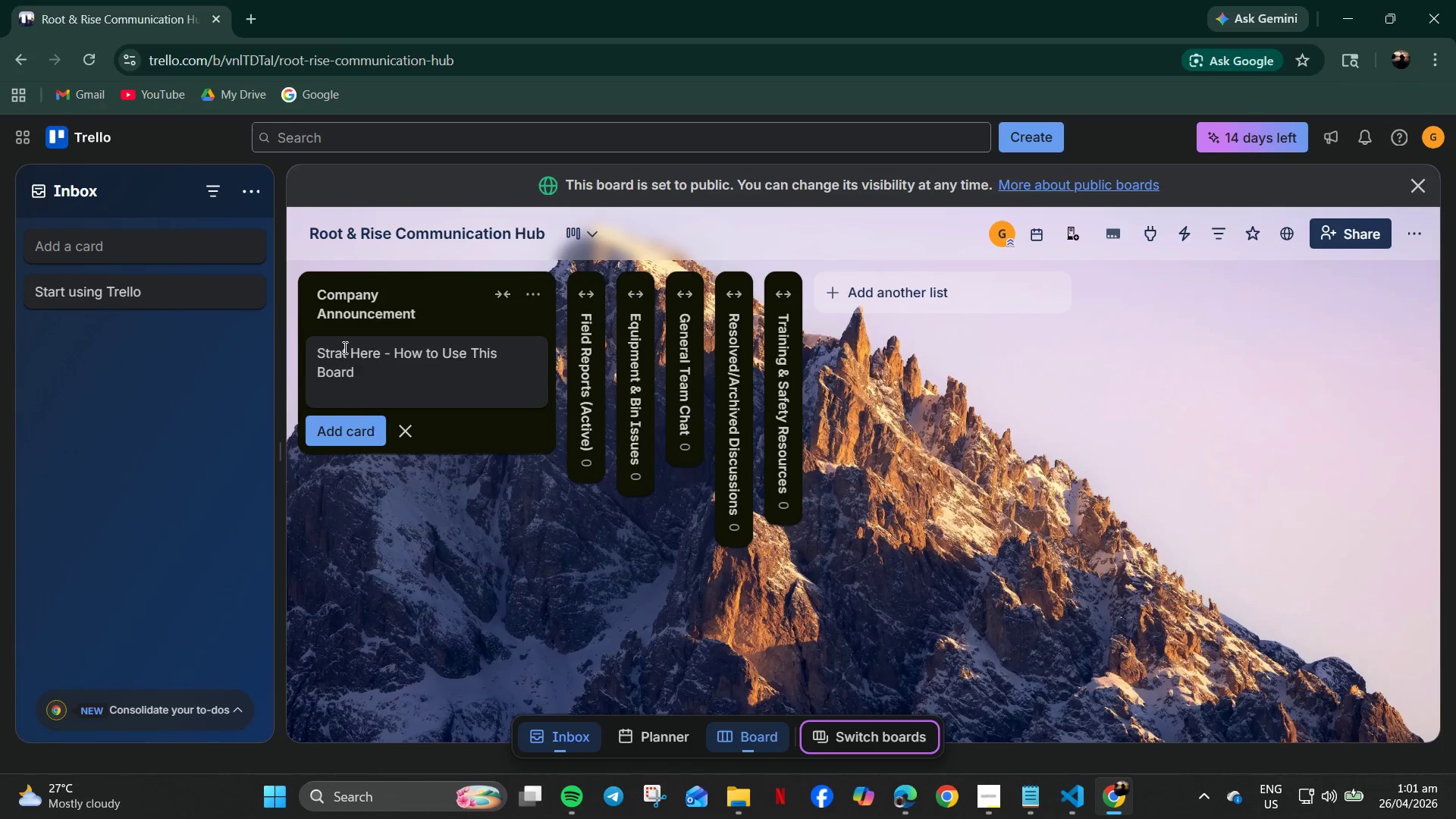 
left_click([337, 348])
 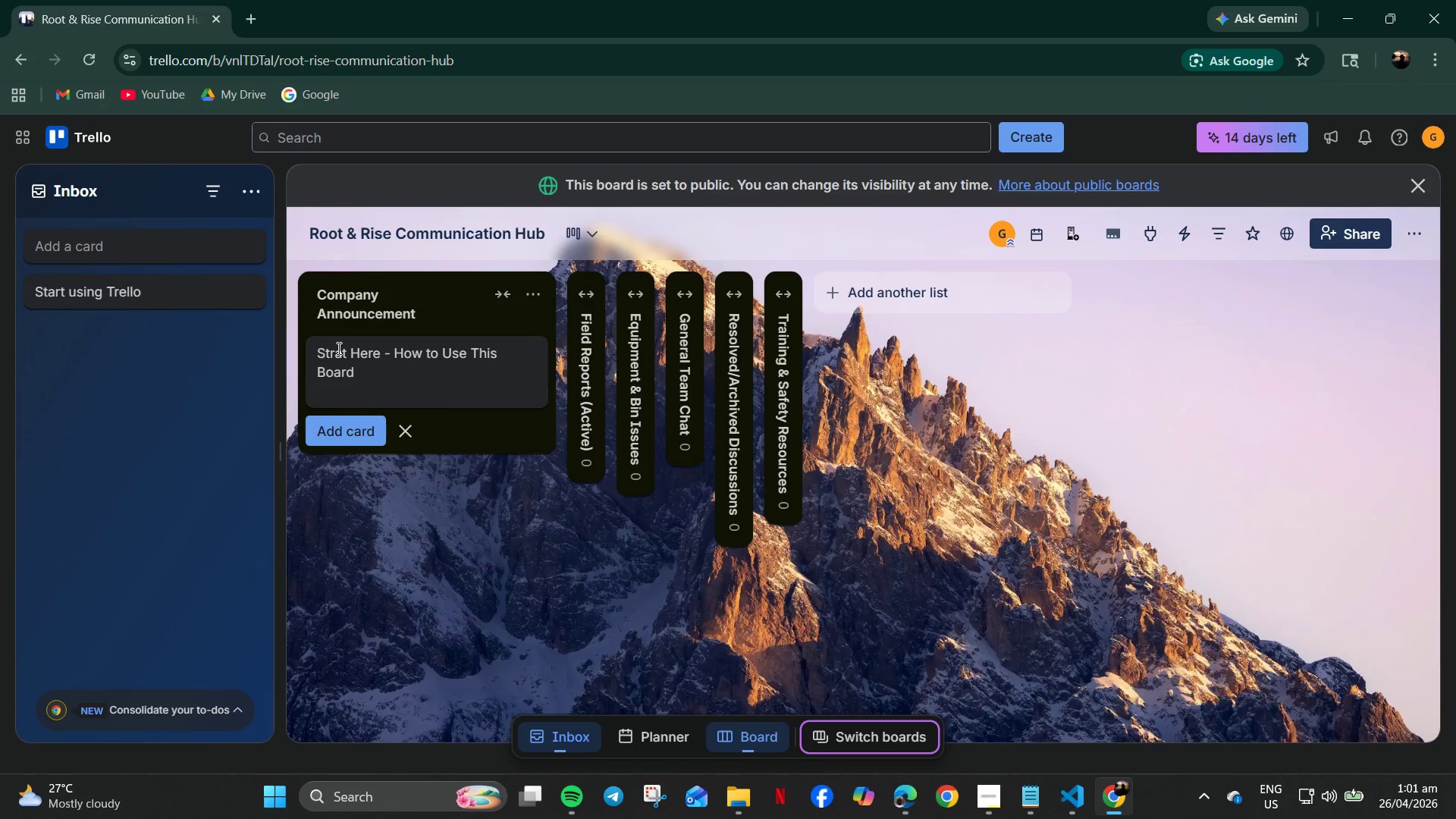 
key(Backspace)
 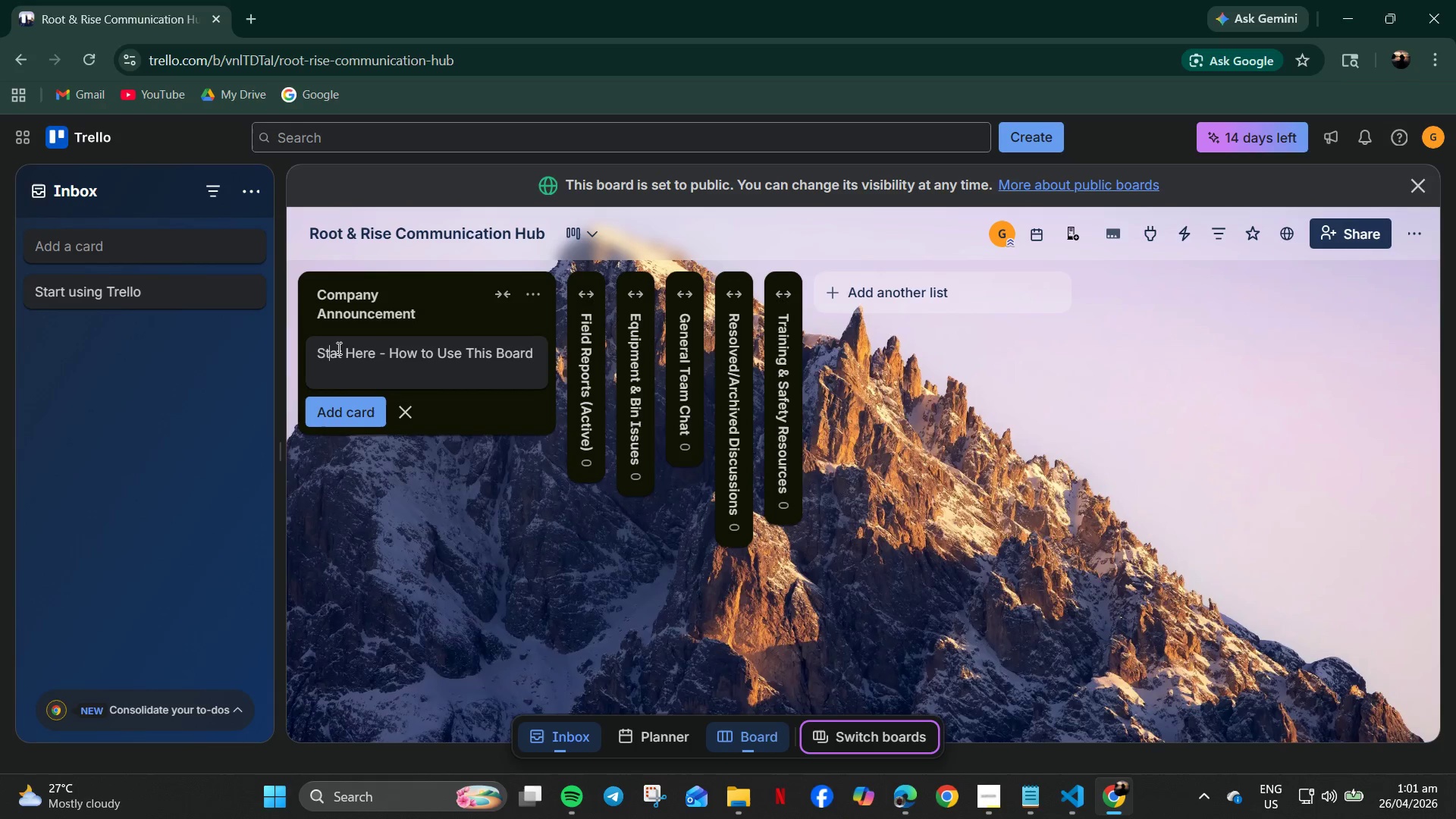 
key(ArrowRight)
 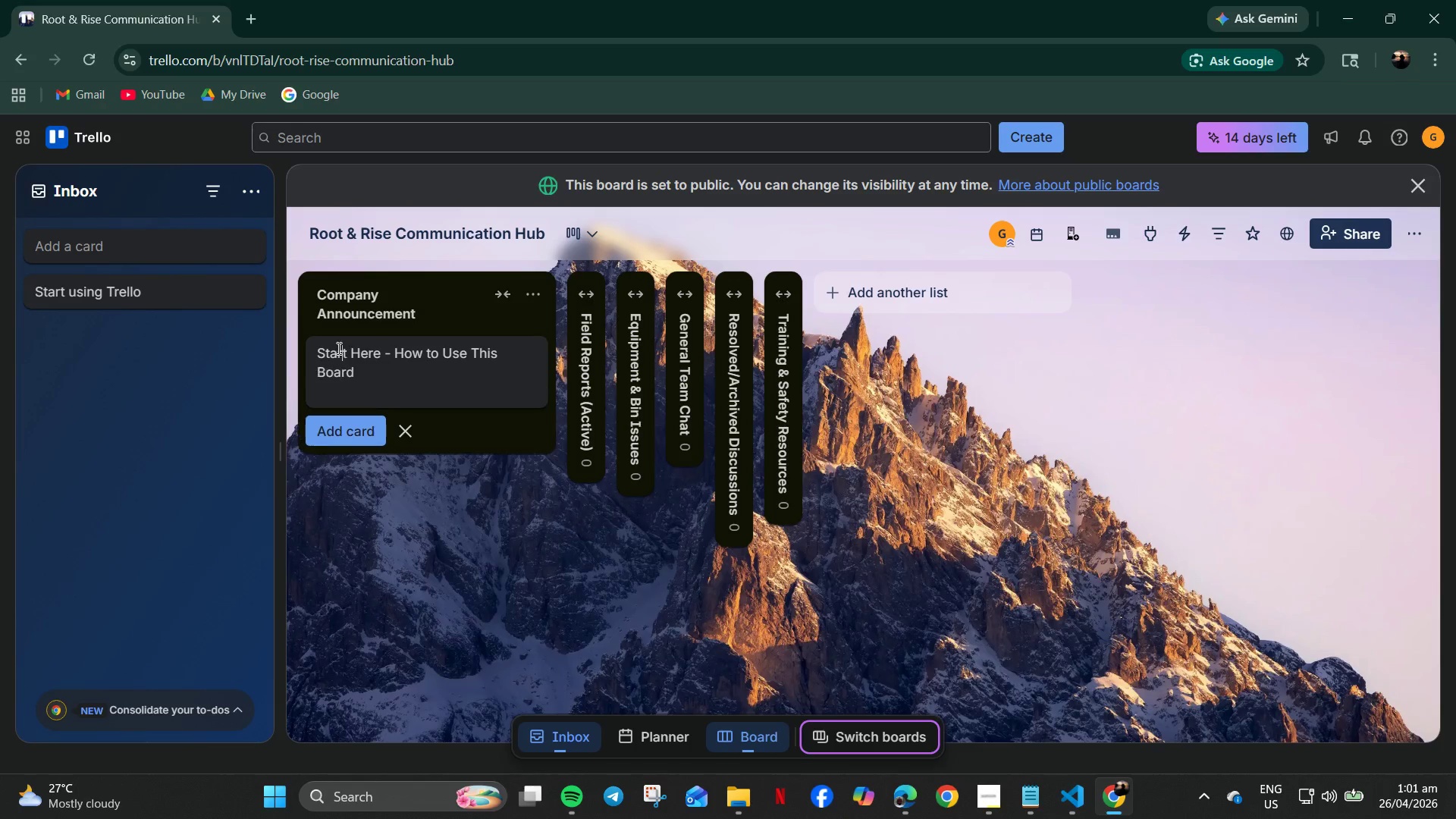 
key(R)
 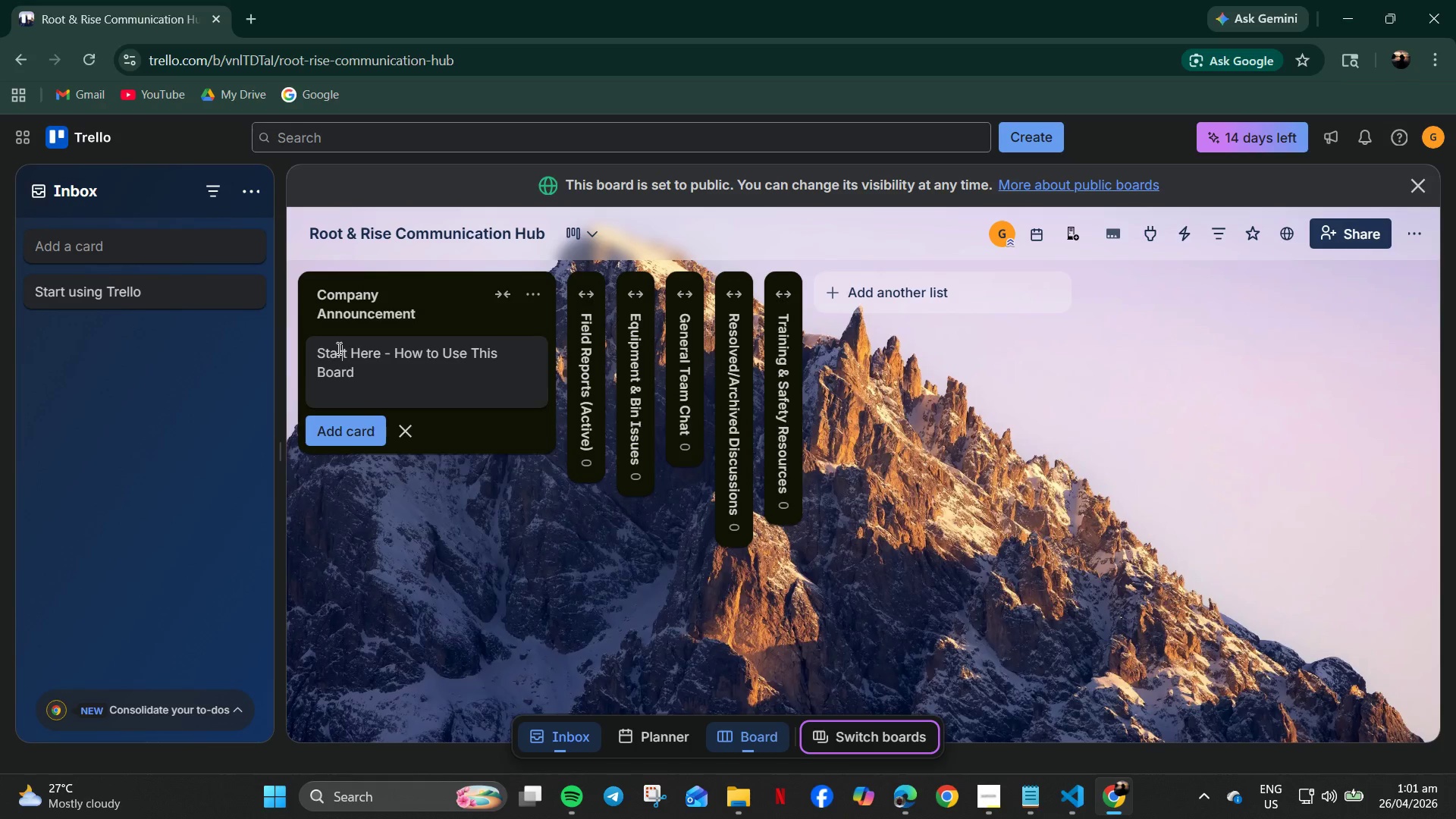 
key(Enter)
 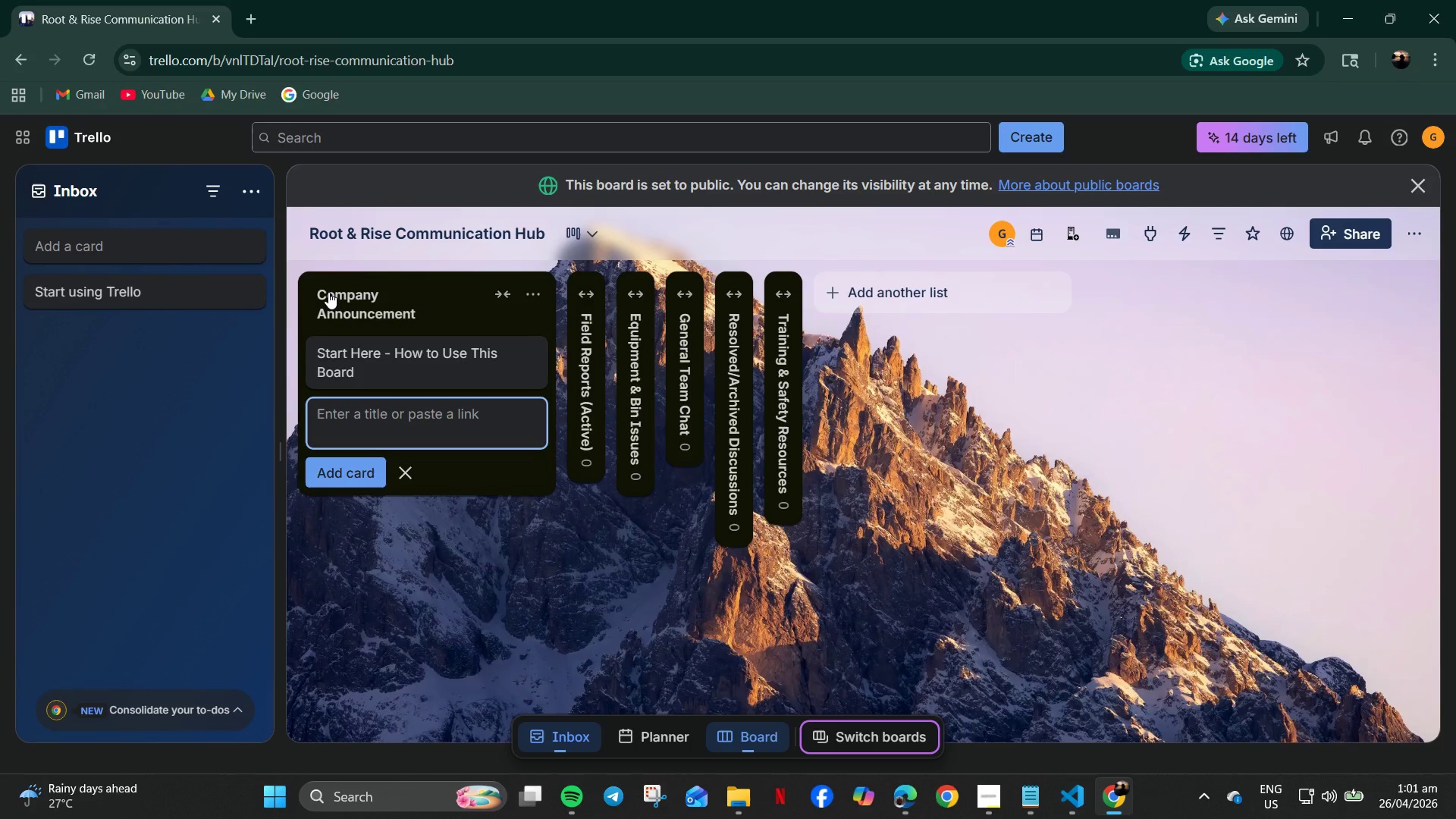 
wait(12.02)
 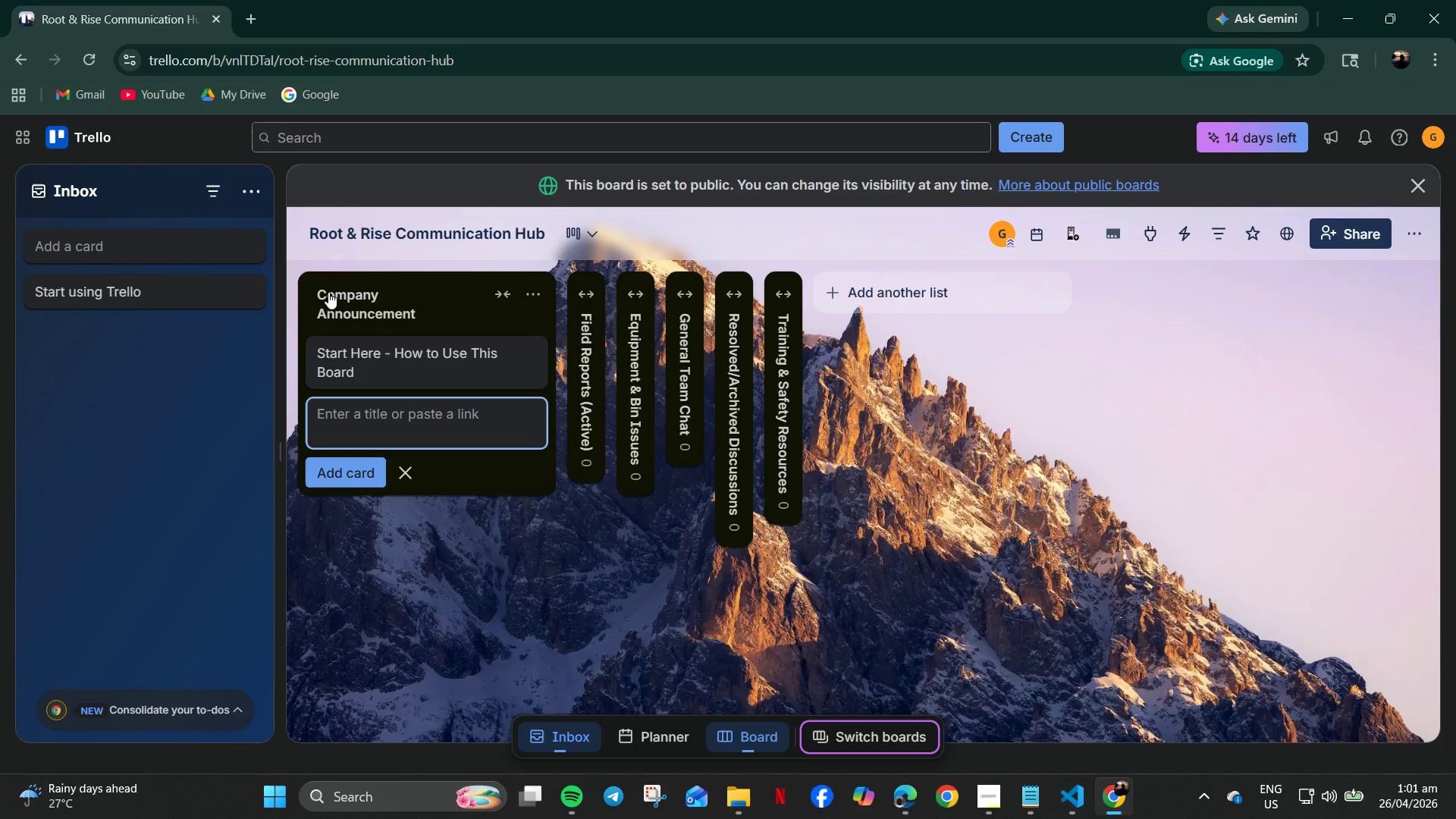 
left_click([401, 359])
 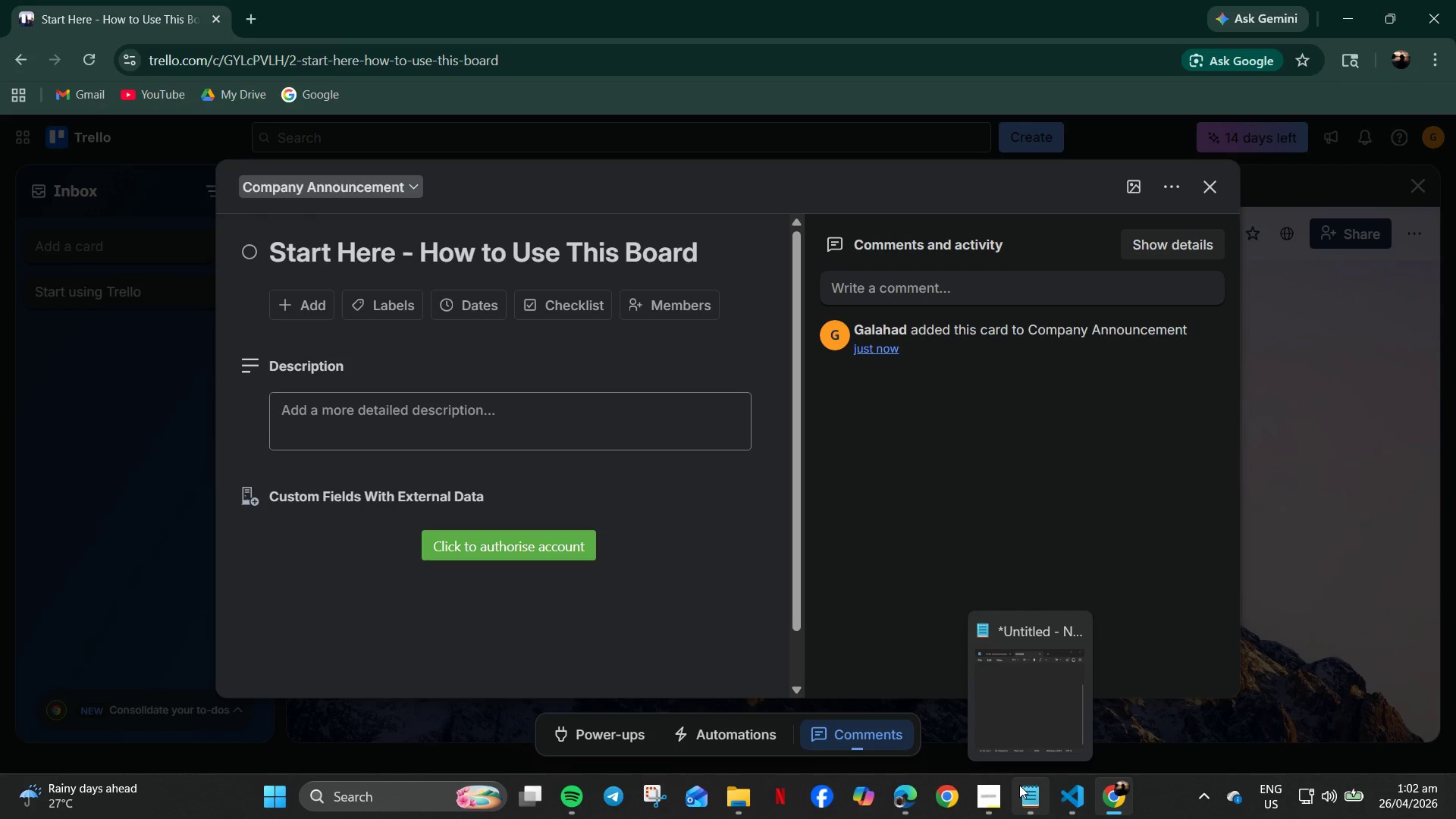 
wait(22.16)
 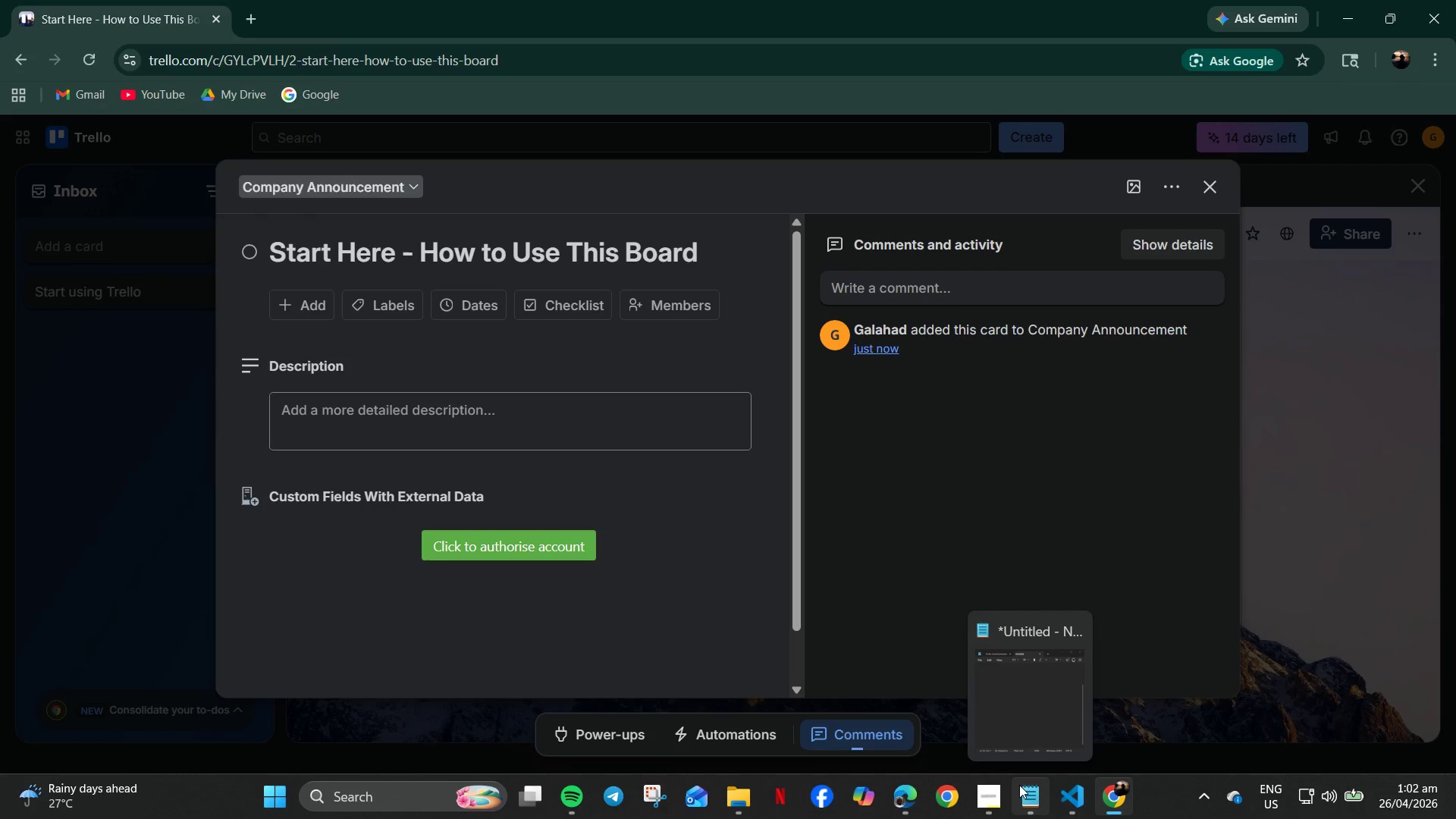 
left_click([307, 411])
 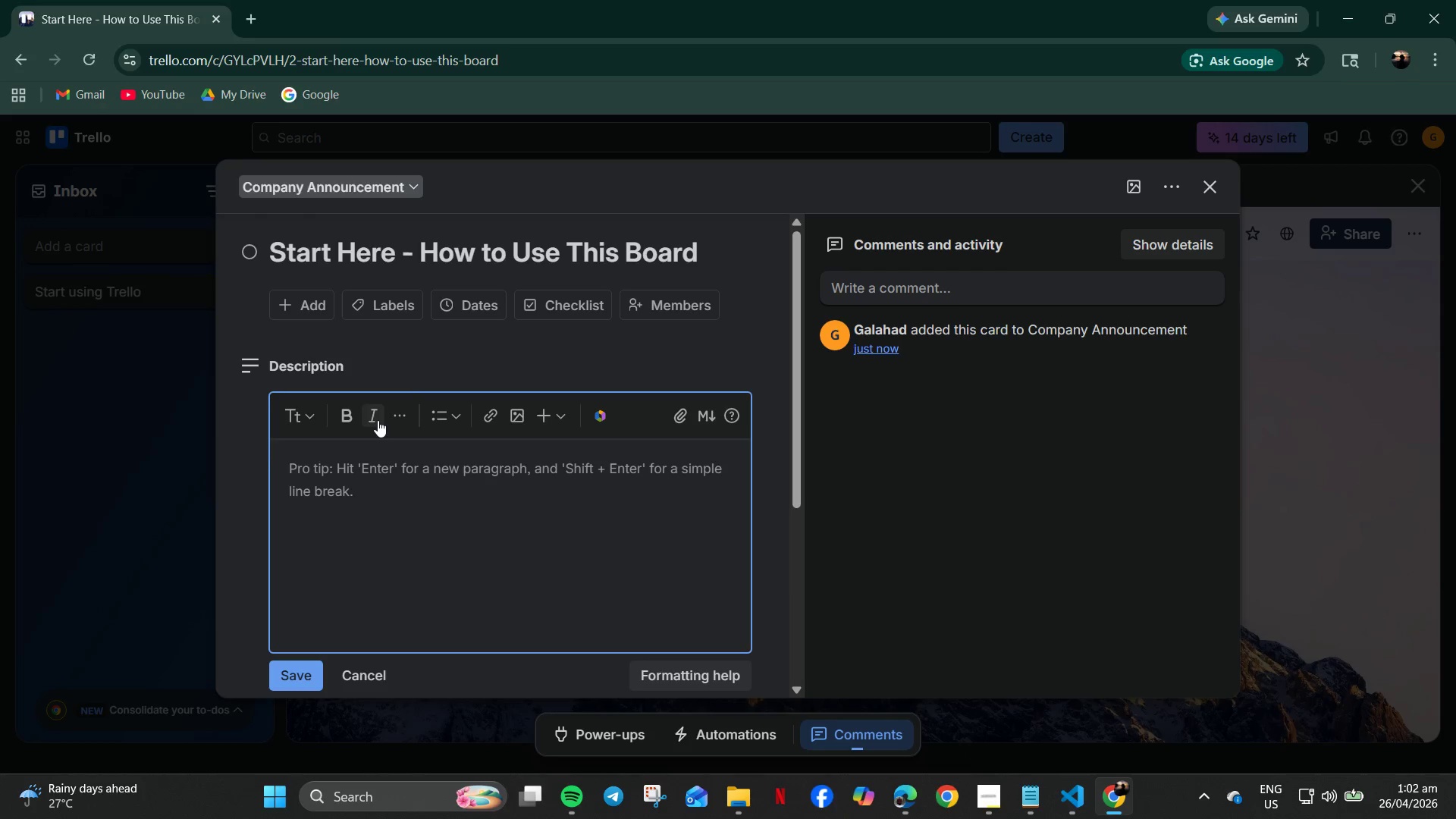 
hold_key(key=ControlLeft, duration=0.52)
 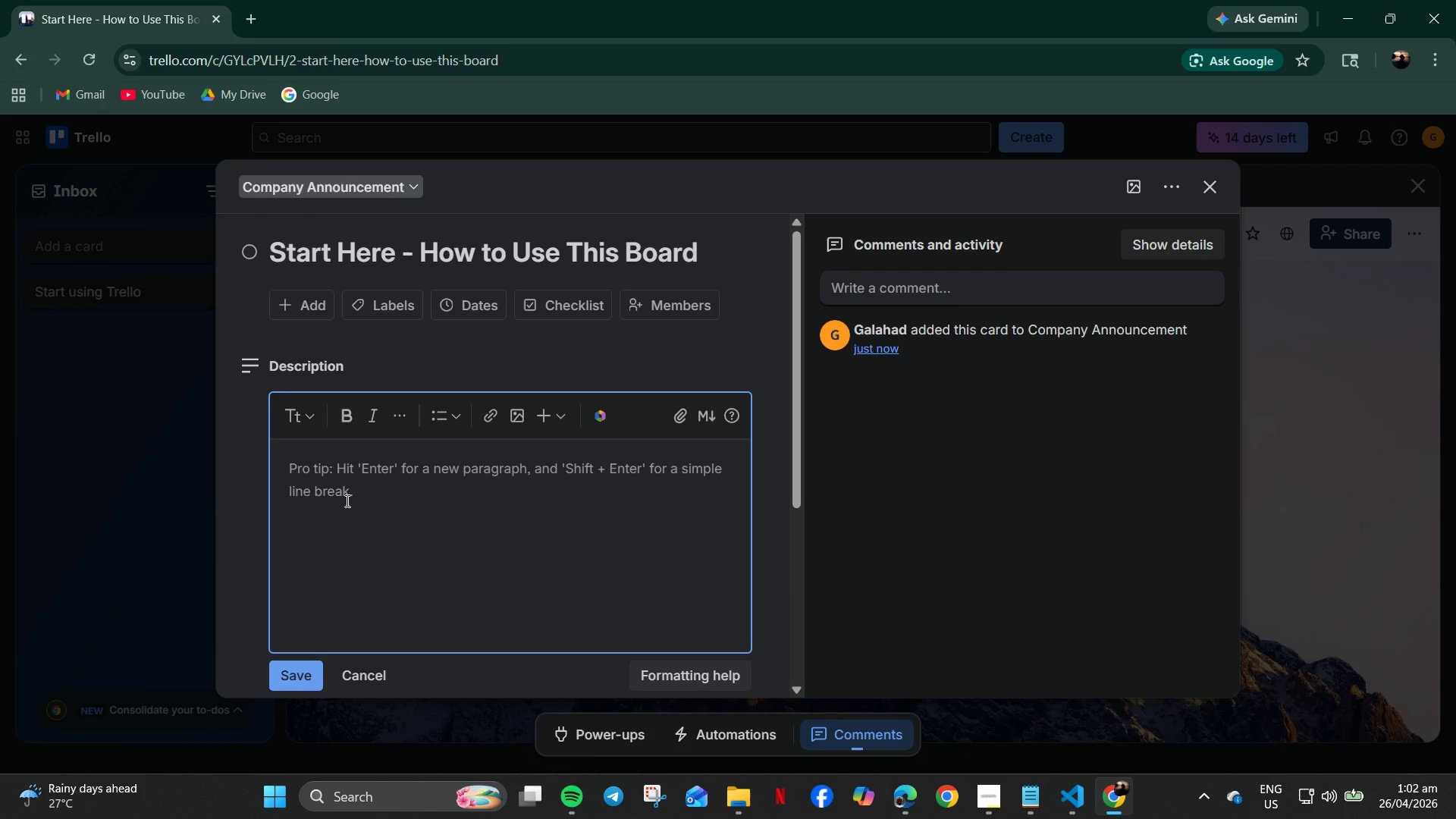 
type(Welcome to the Root & W)
key(Backspace)
type(Rise Communication Hub)
 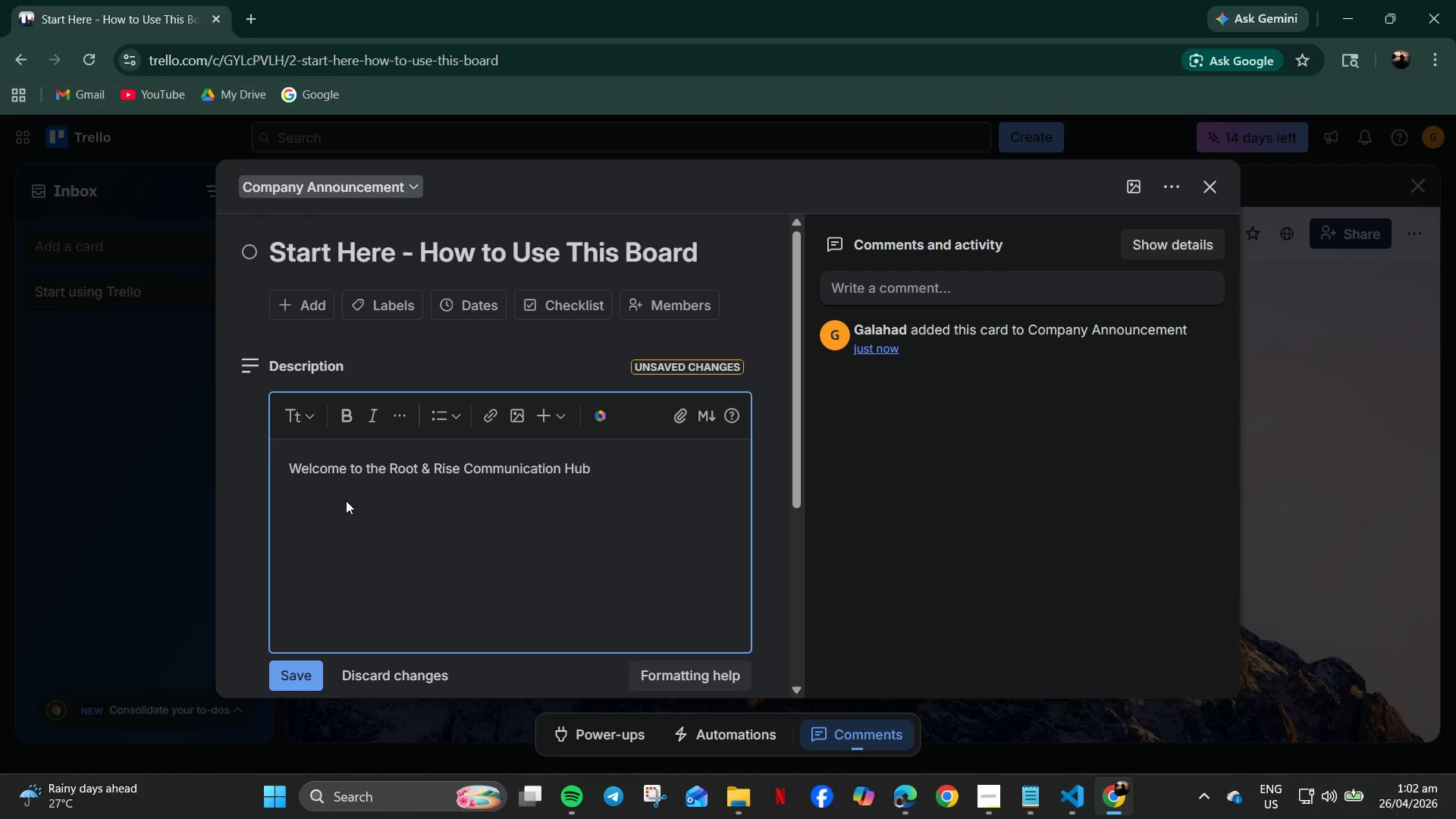 
key(Shift+1)
 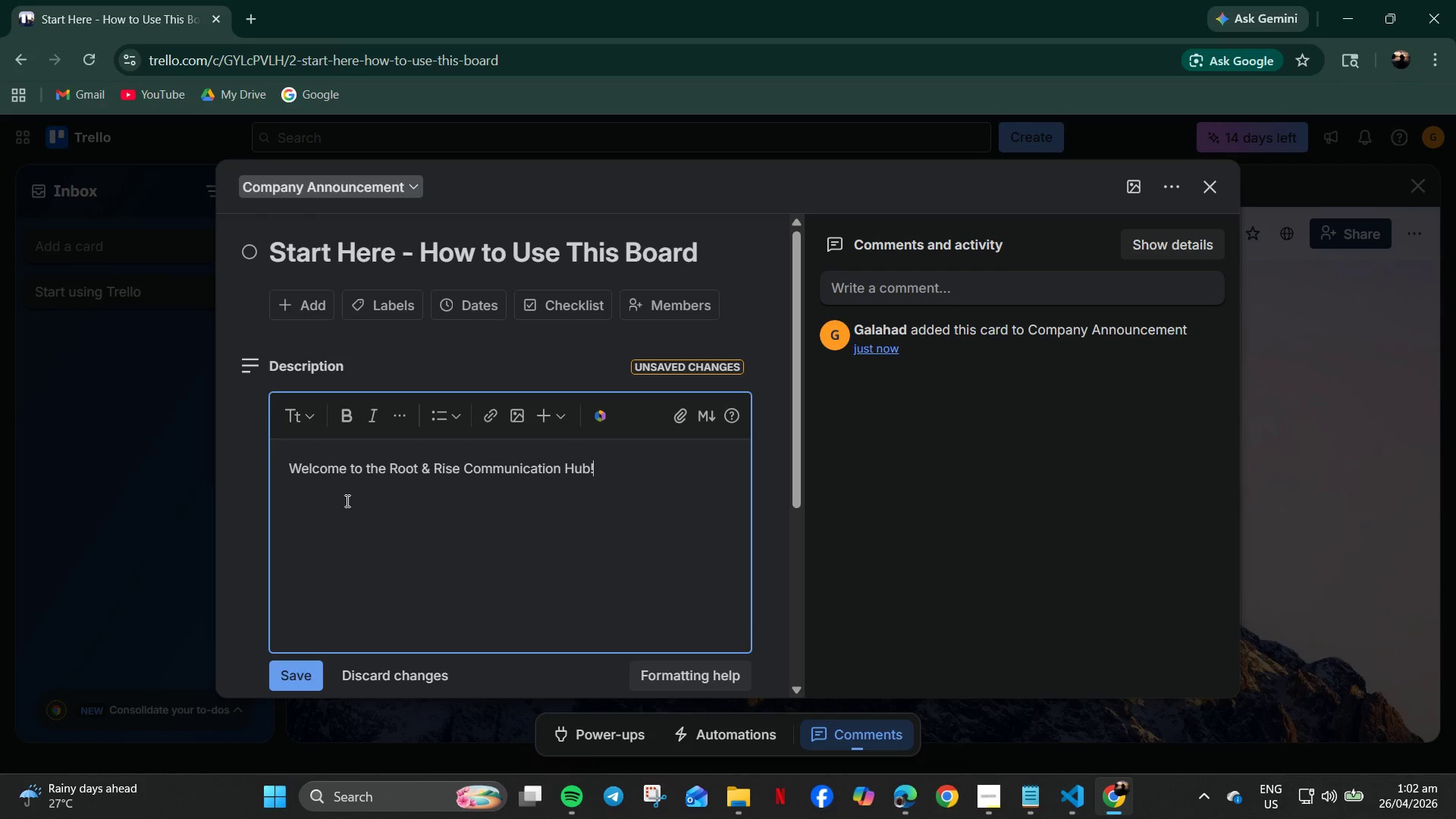 
key(Enter)
 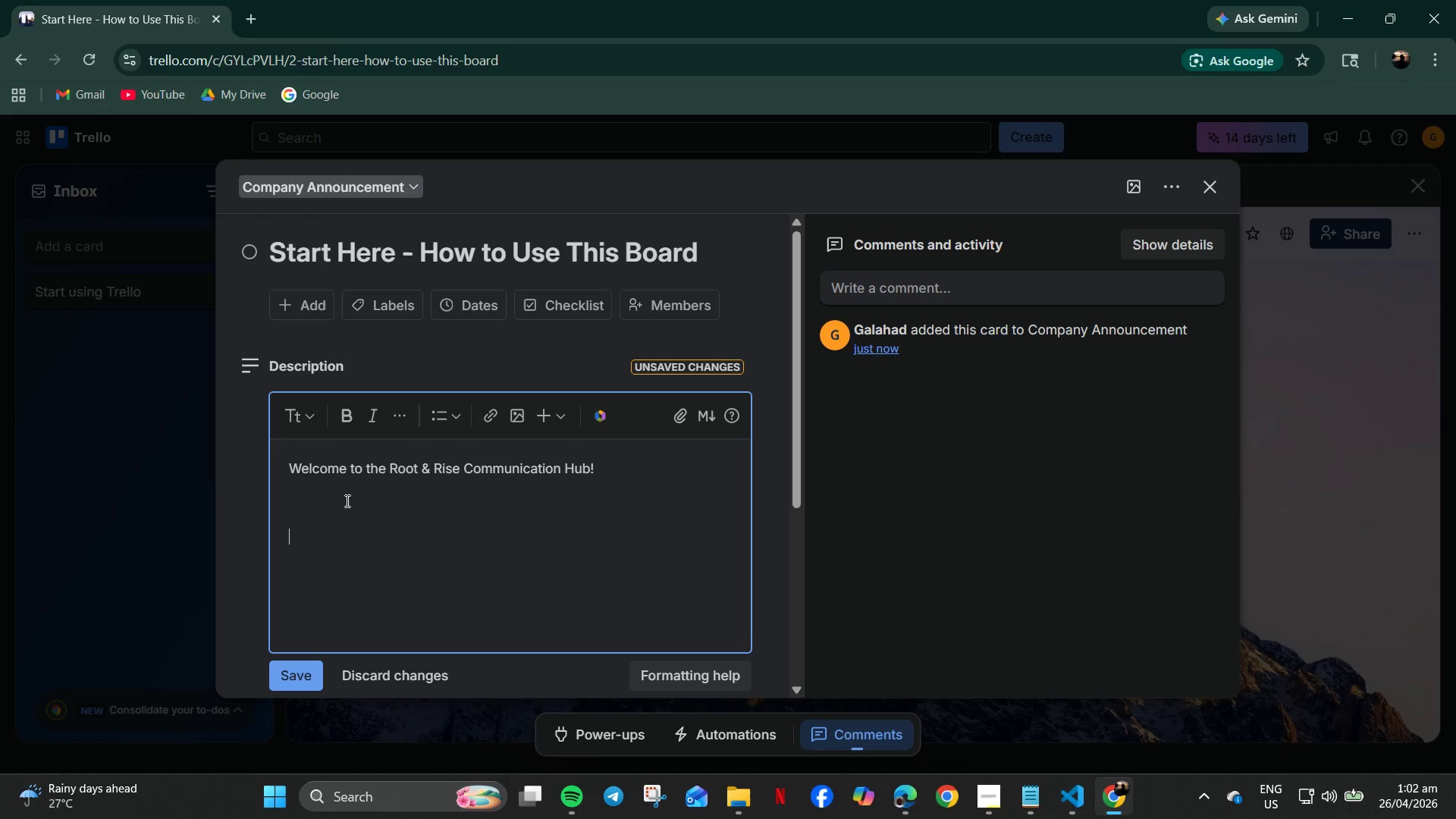 
key(Enter)
 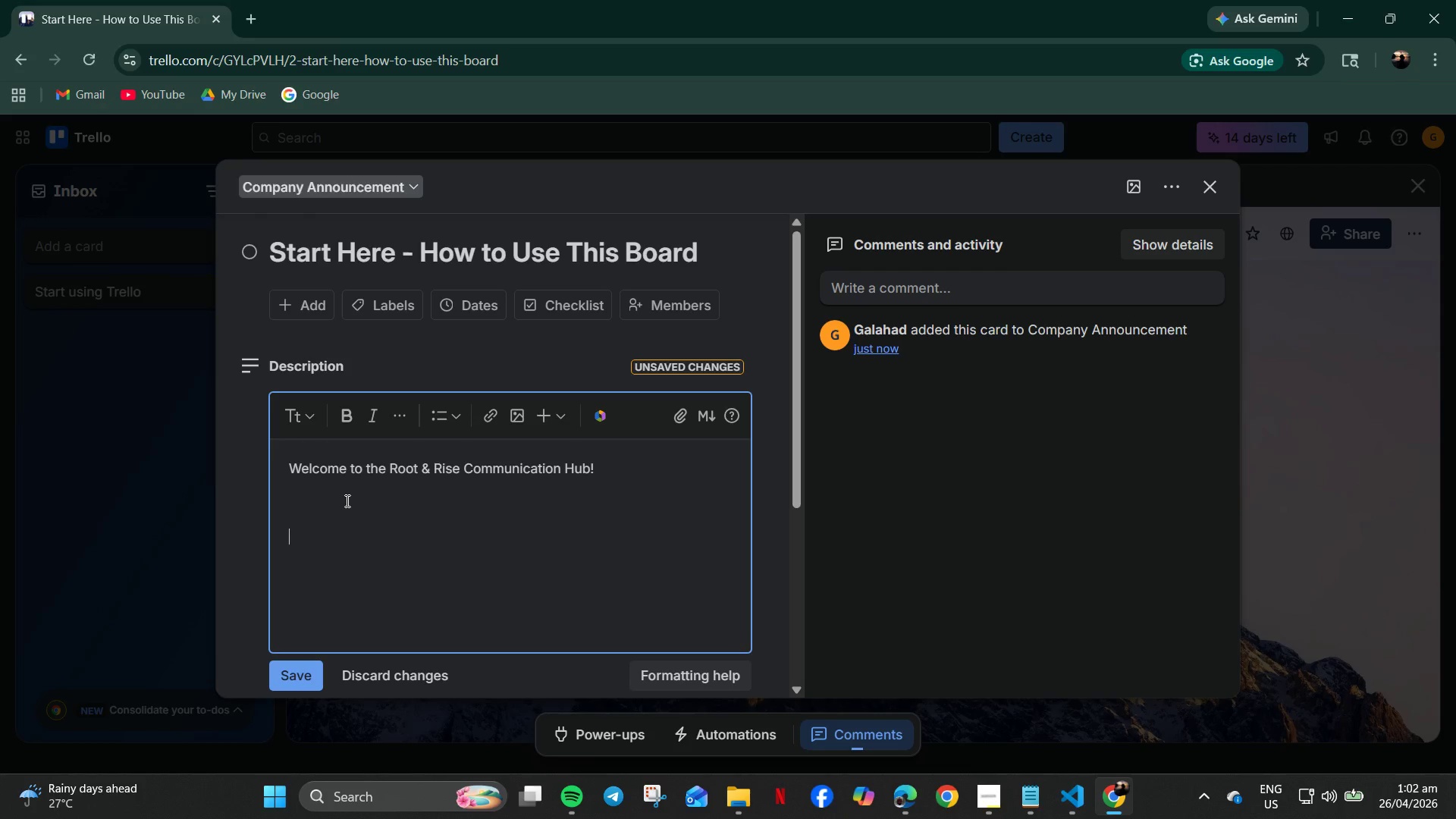 
type(Use this board to share updates - Reports Broken Bins, truck,)
 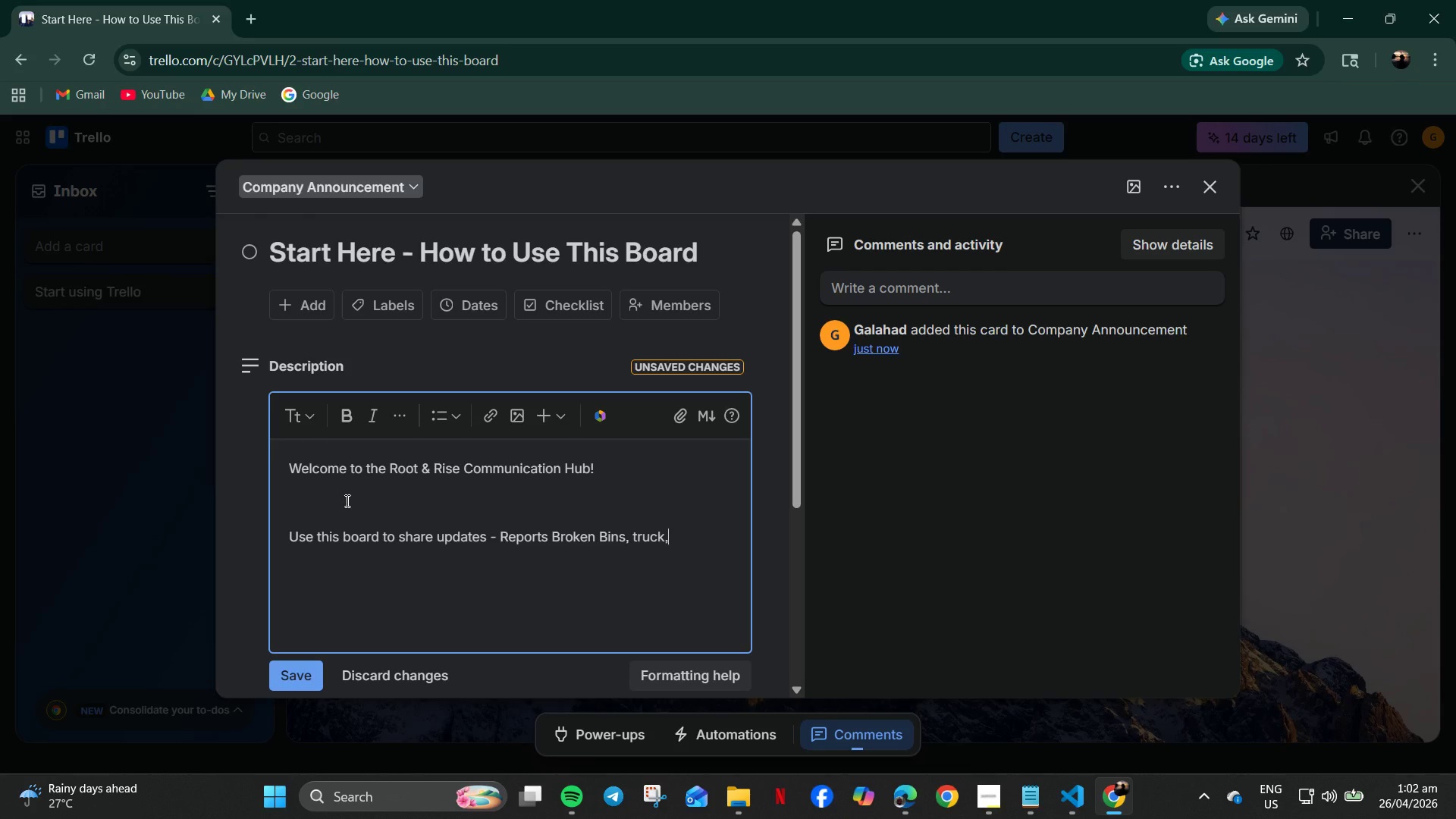 
wait(15.55)
 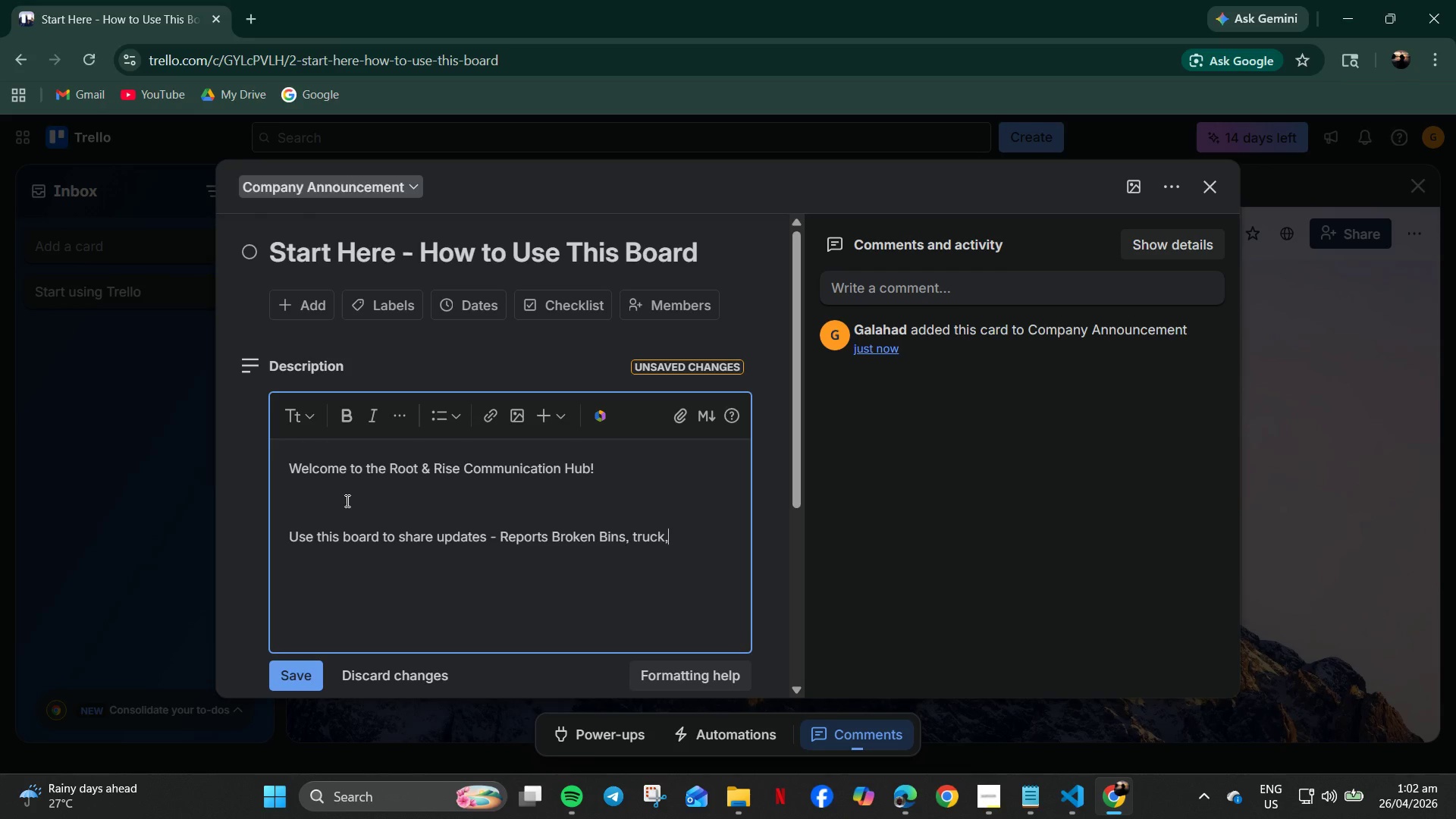 
left_click([285, 667])
 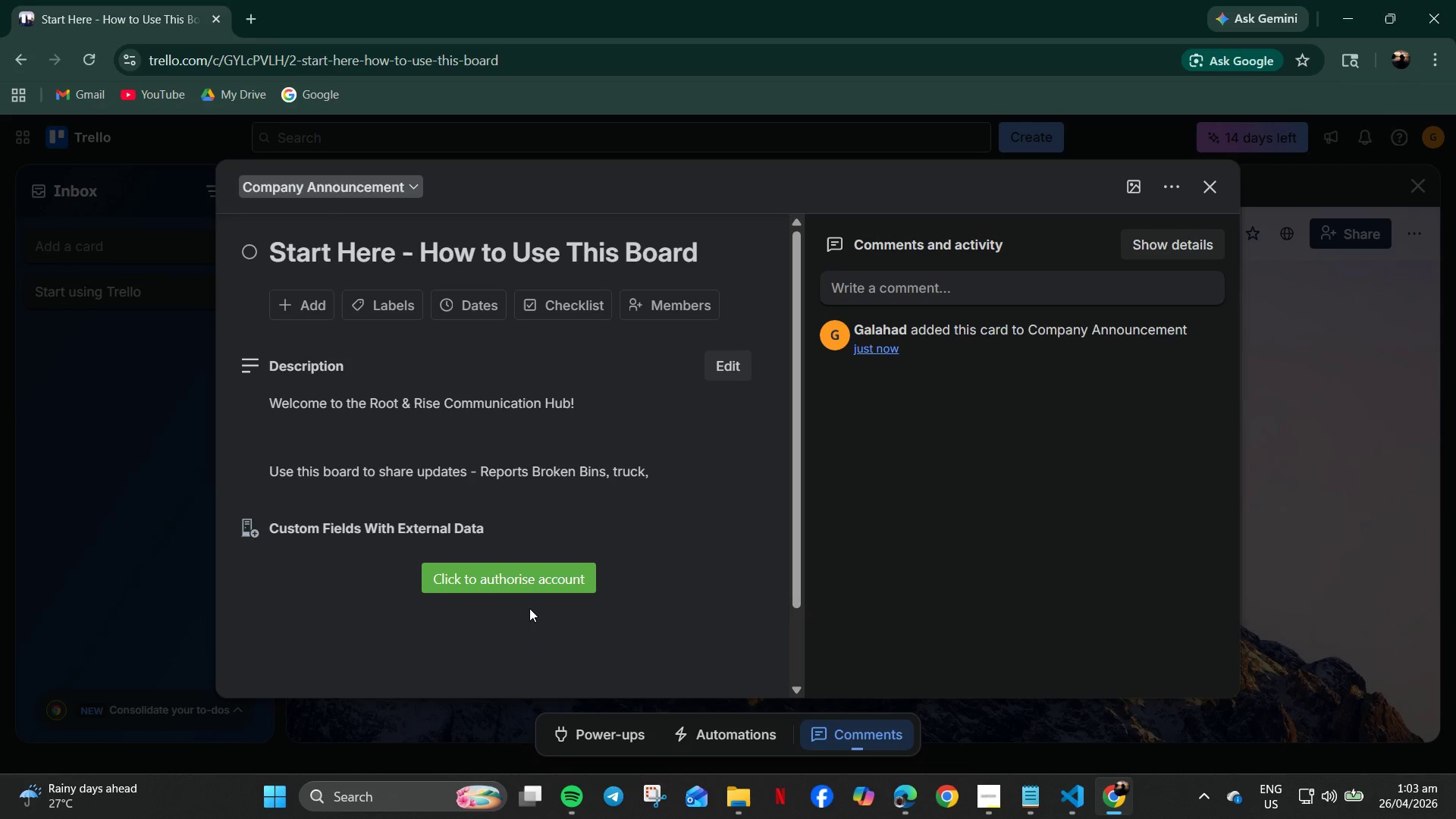 
wait(5.23)
 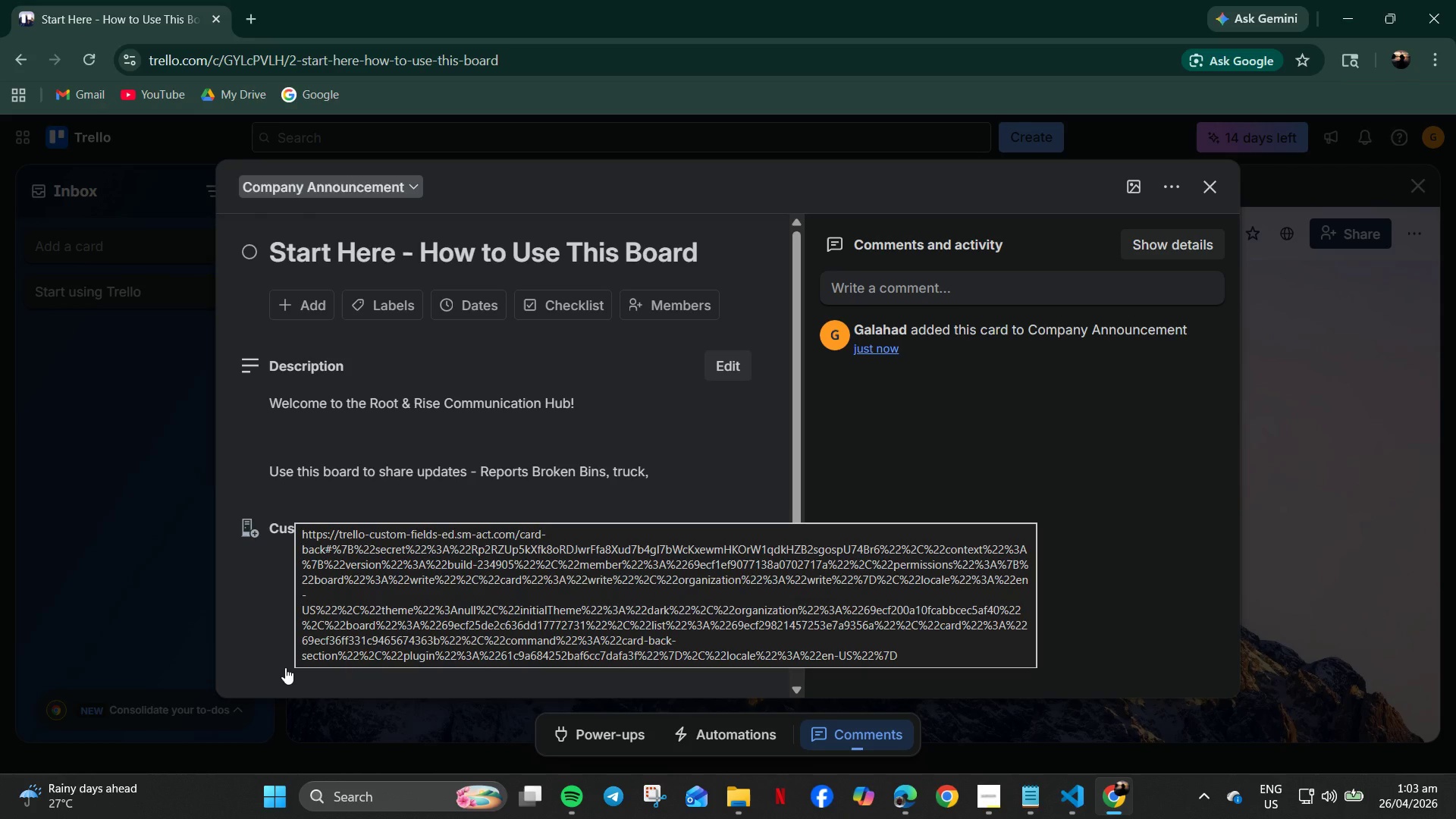 
left_click([533, 582])
 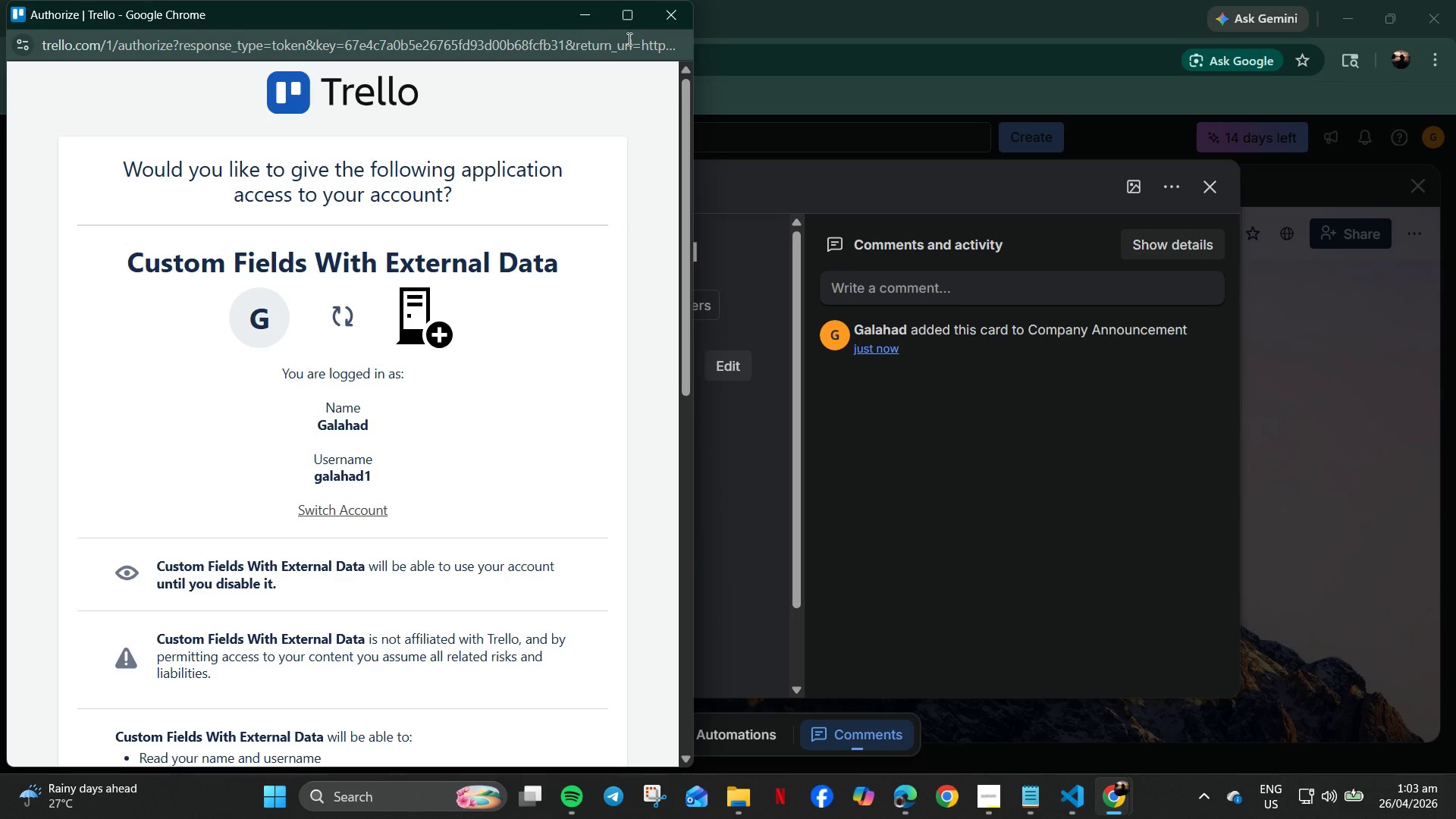 
left_click([678, 18])
 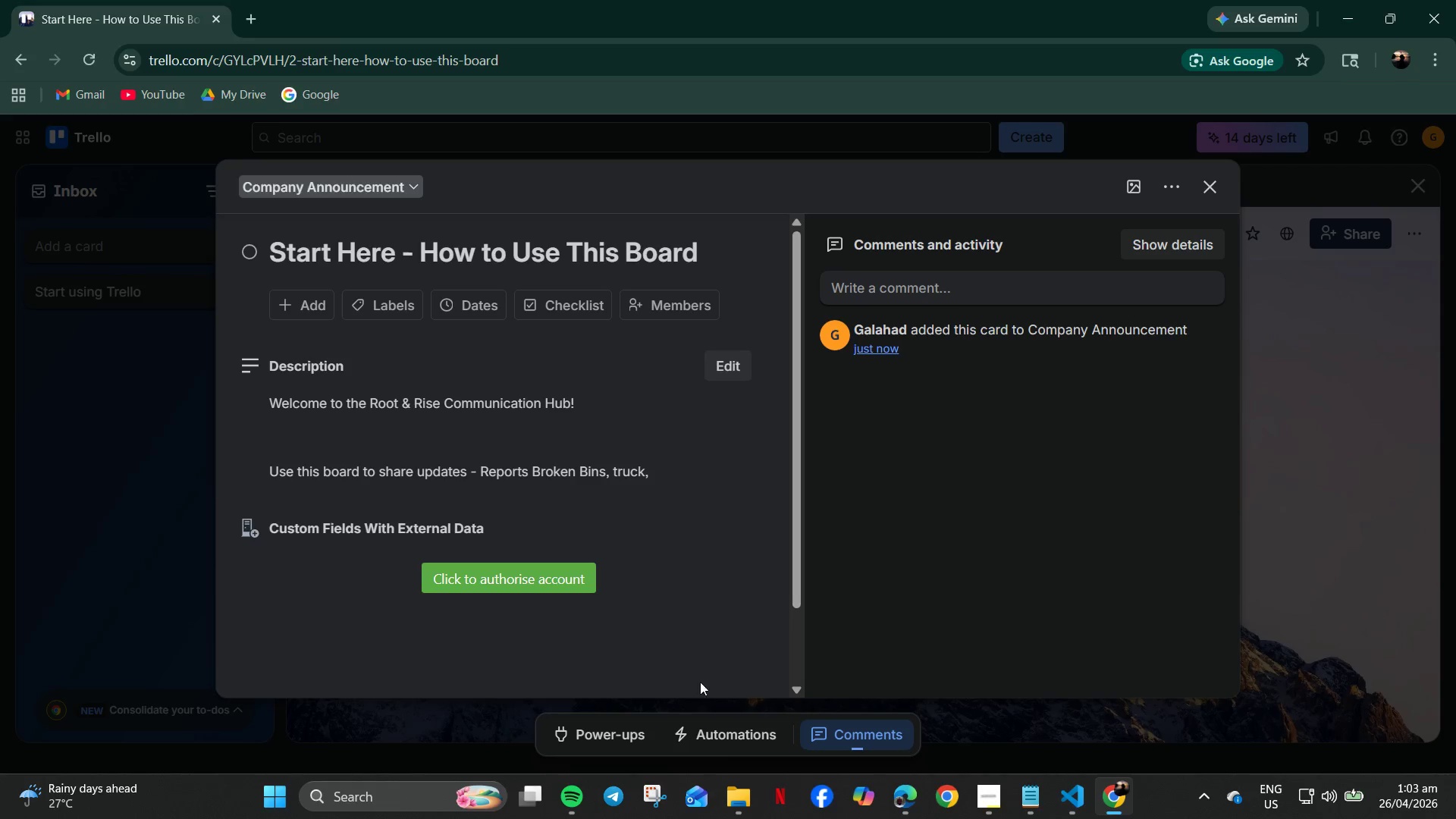 
scroll: coordinate [663, 337], scroll_direction: up, amount: 5.0
 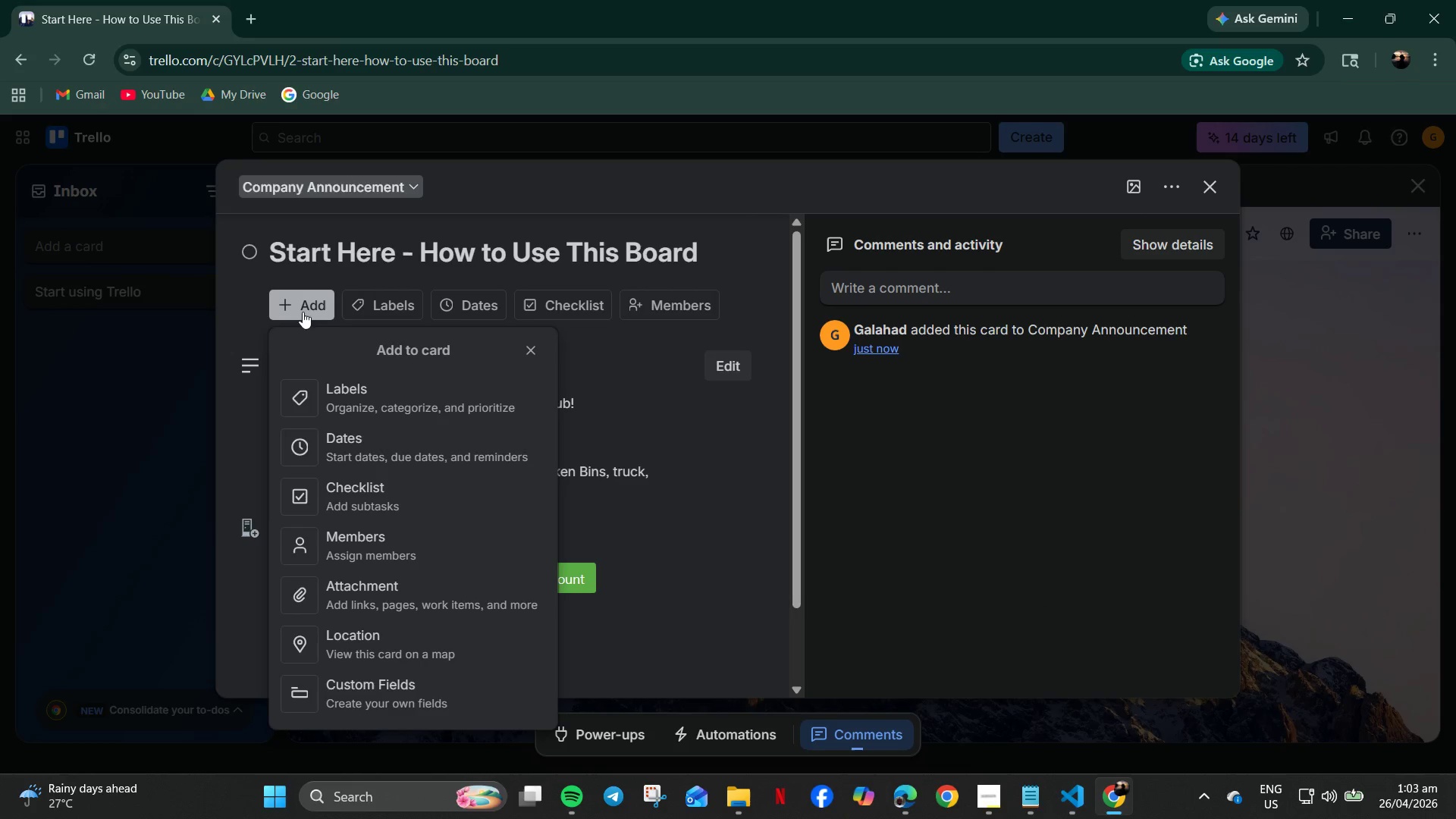 
left_click([367, 679])
 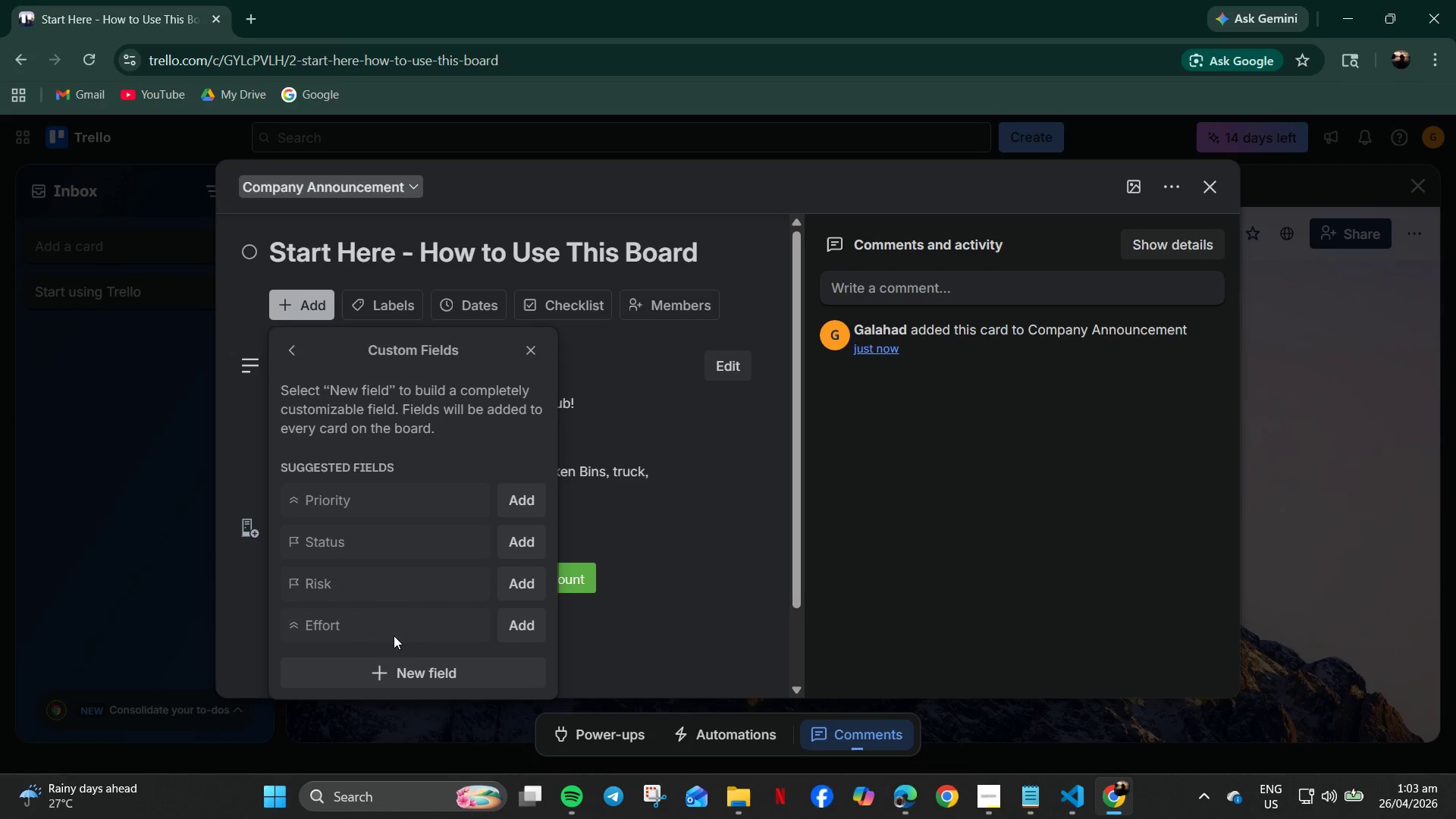 
scroll: coordinate [408, 658], scroll_direction: down, amount: 5.0
 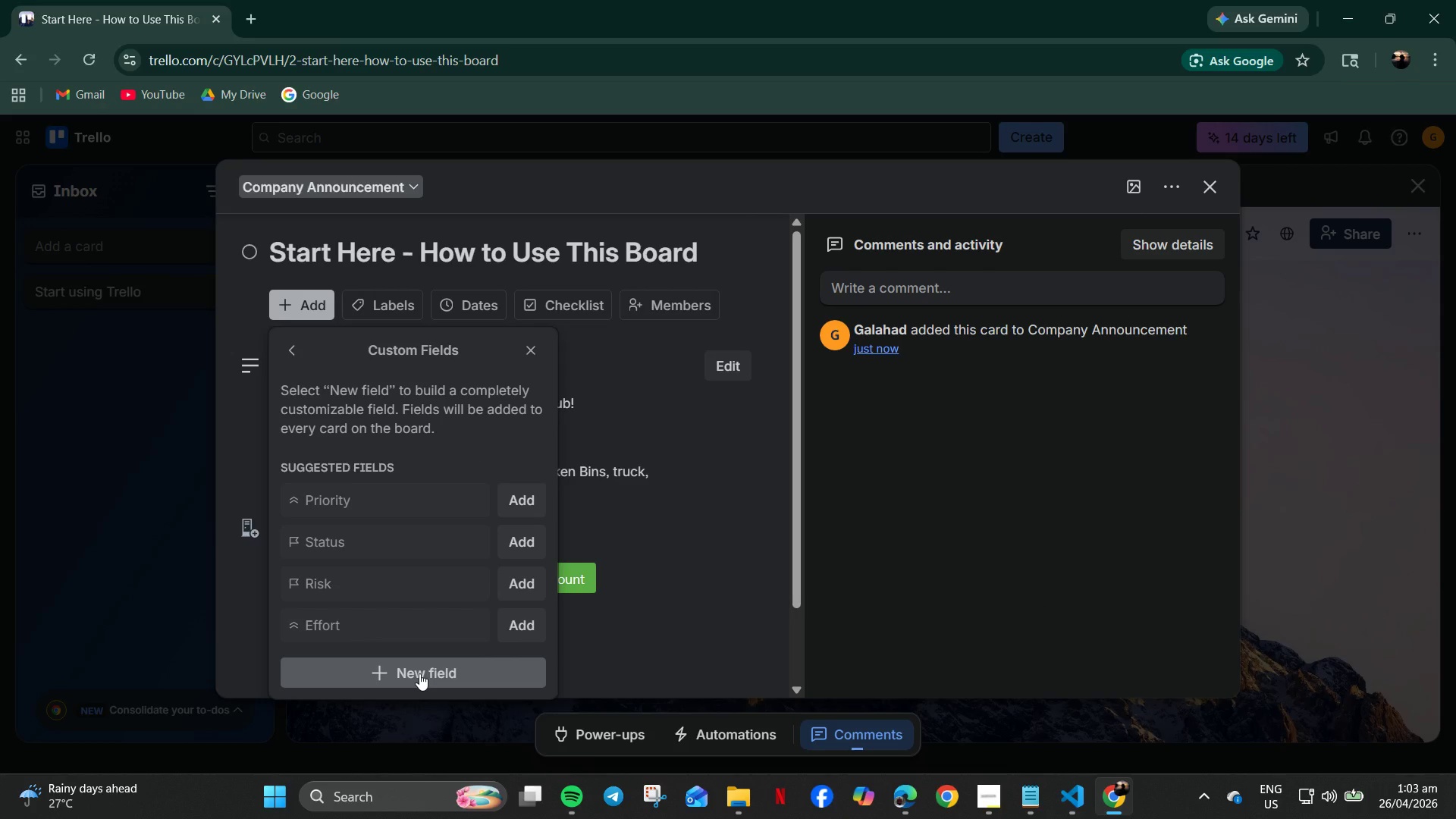 
left_click([419, 673])
 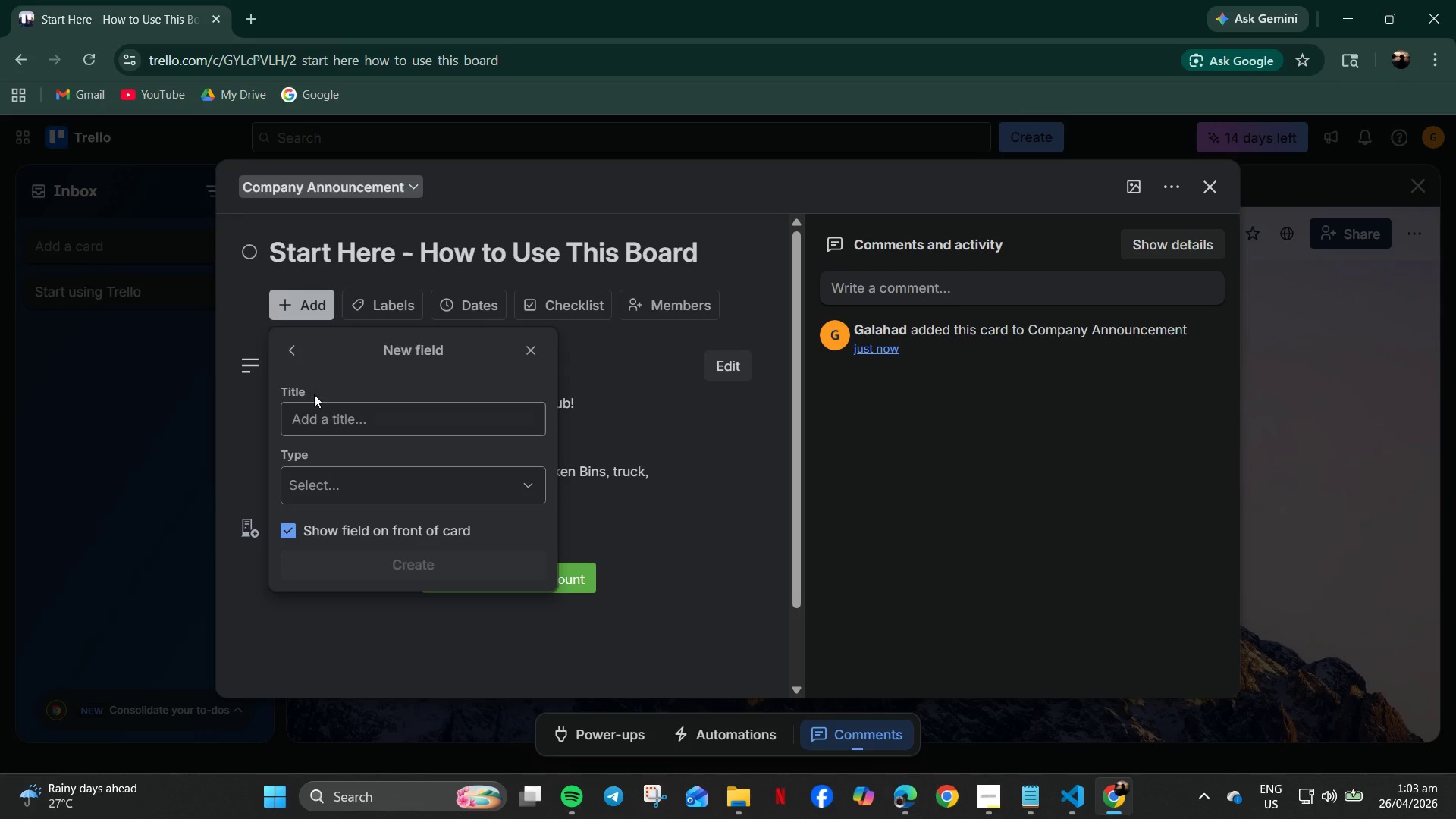 
left_click([317, 421])
 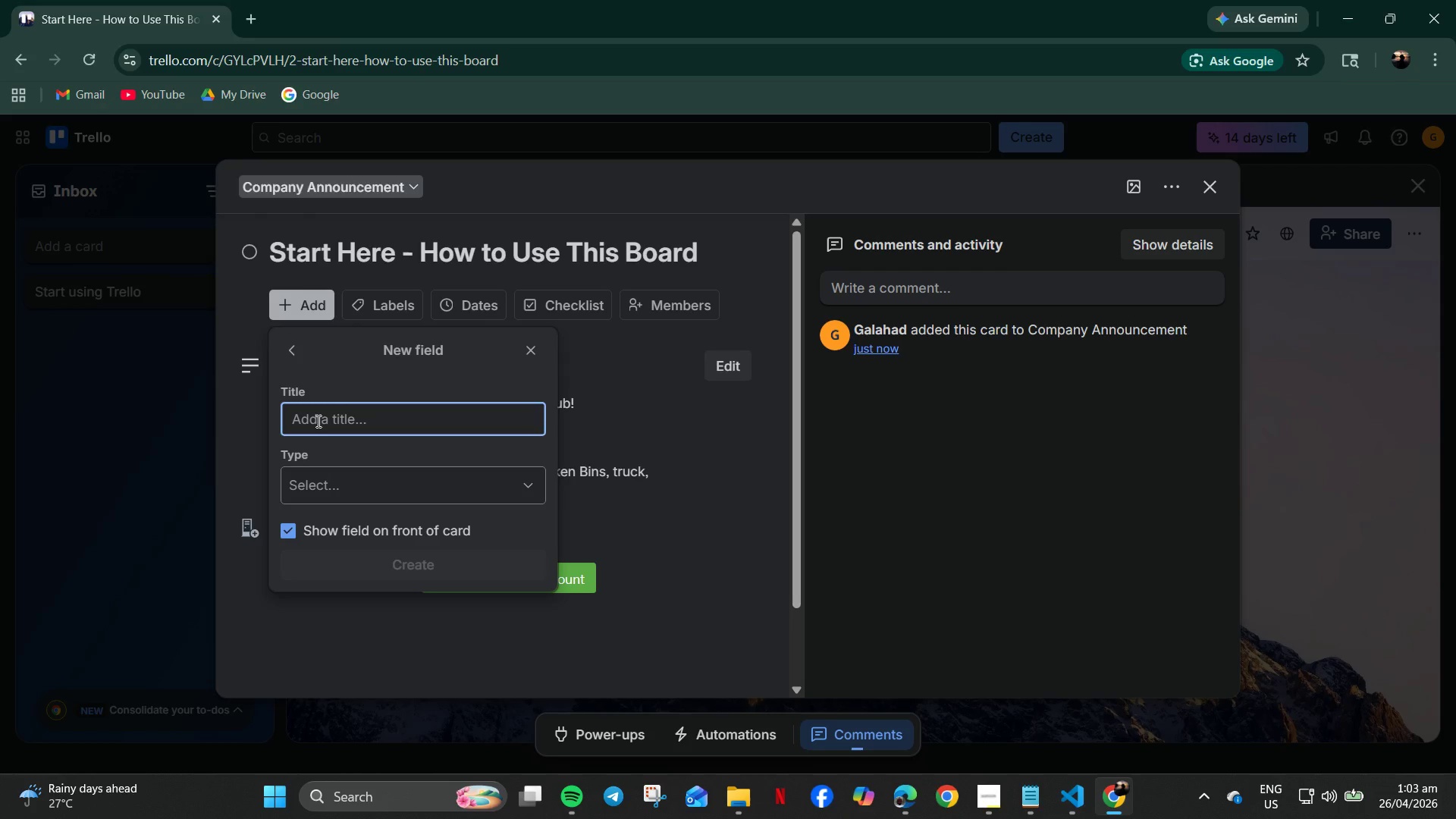 
type(Urgent Level)
 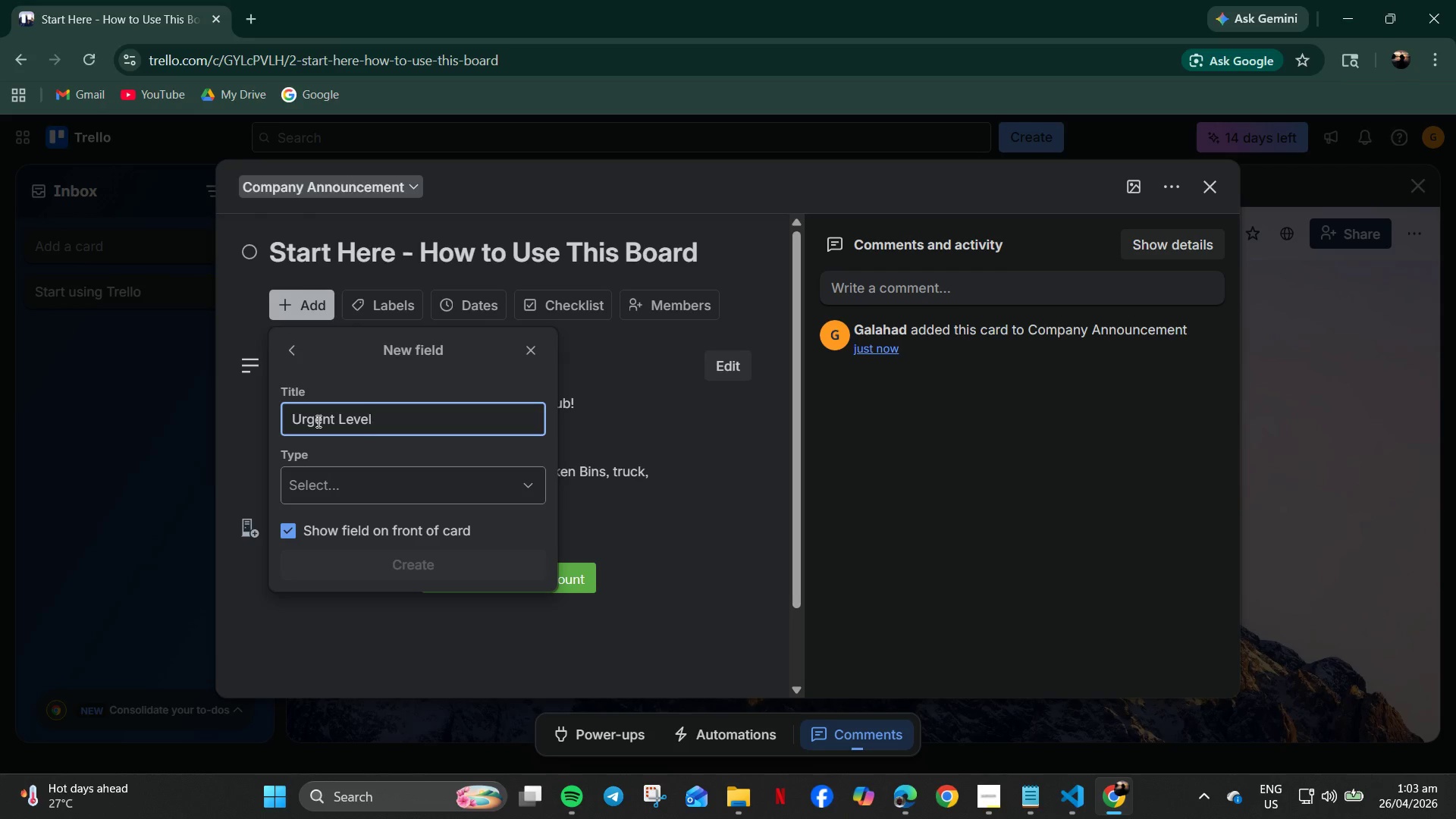 
wait(27.7)
 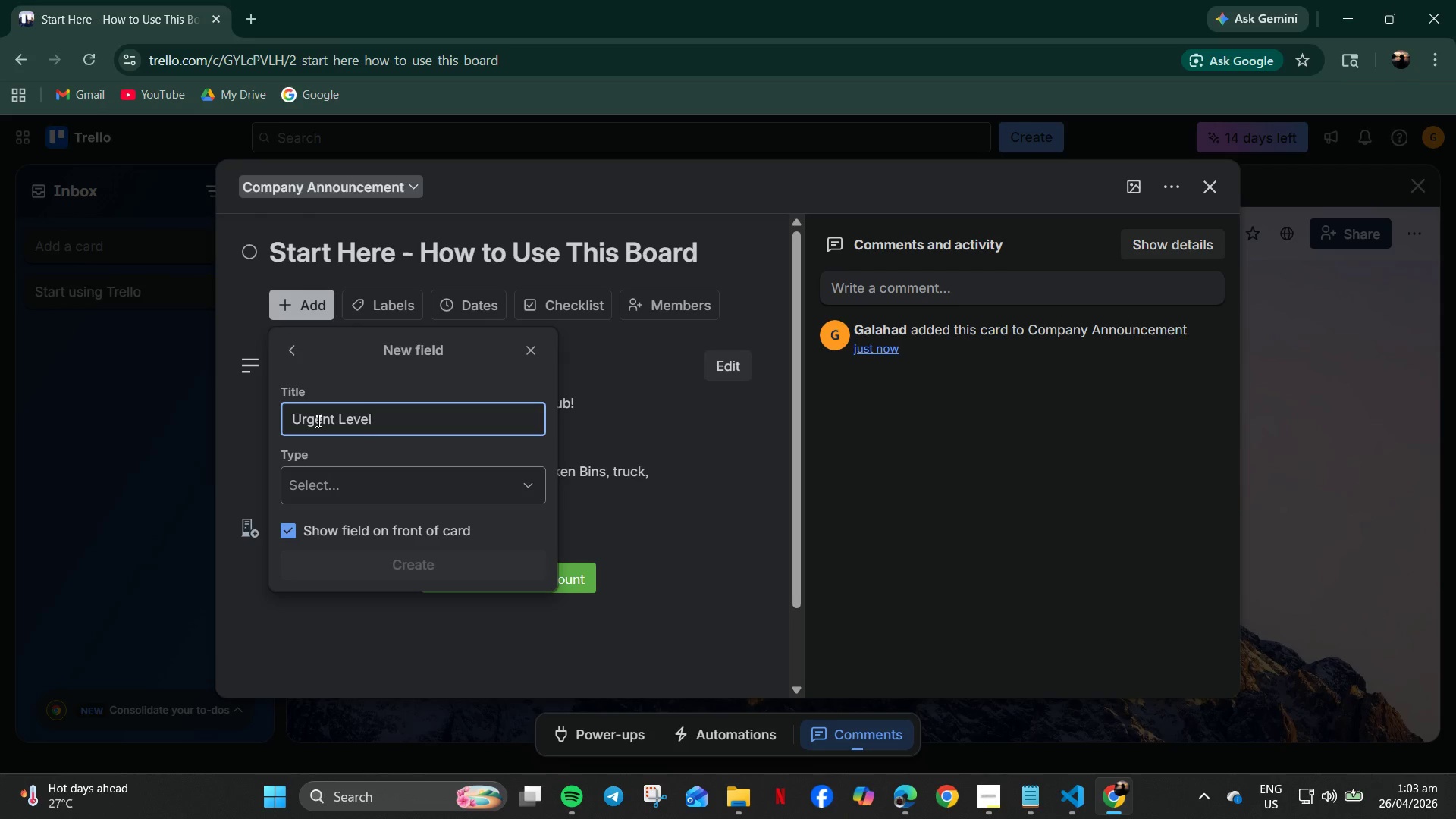 
left_click([329, 499])
 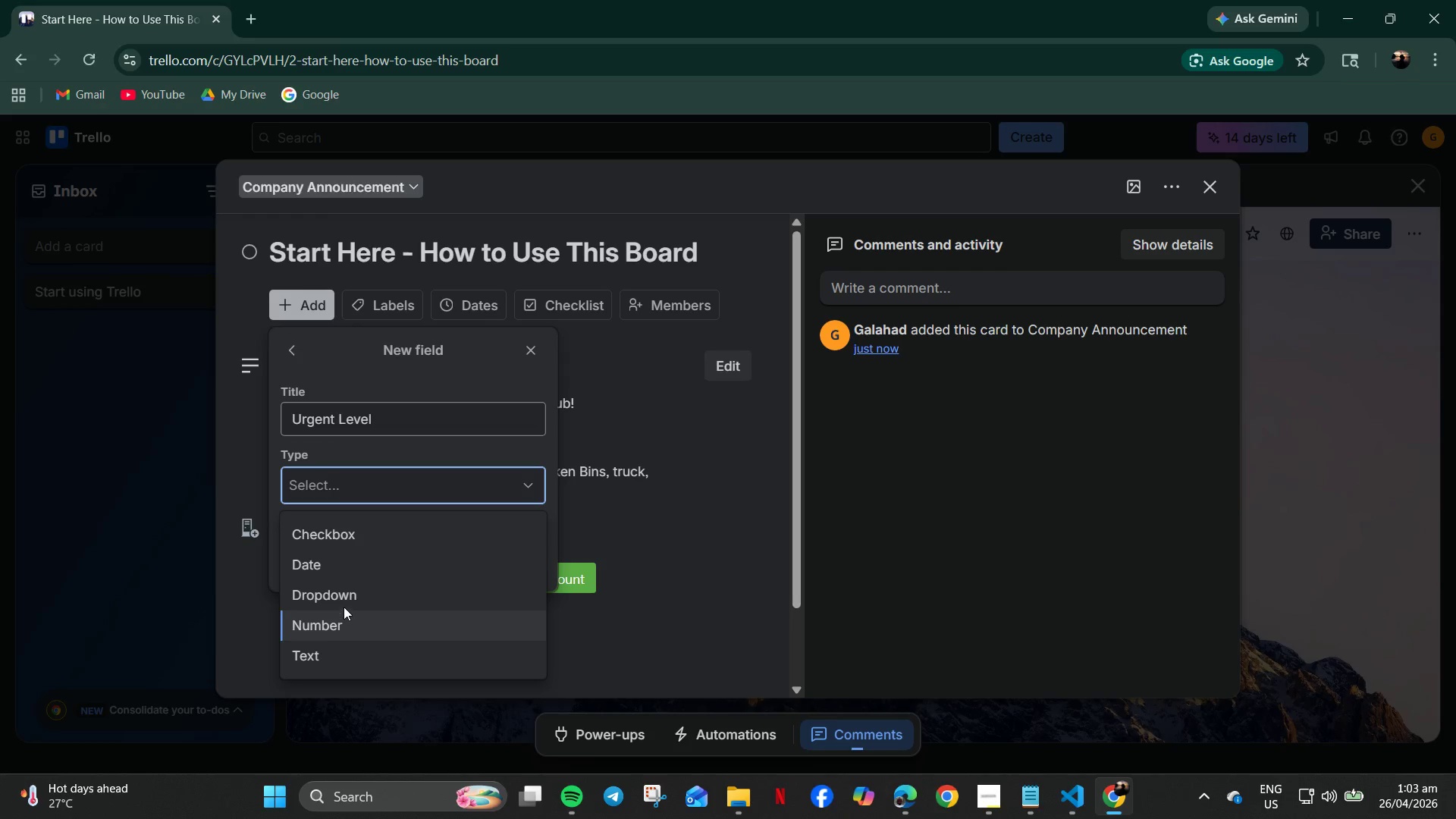 
left_click([344, 601])
 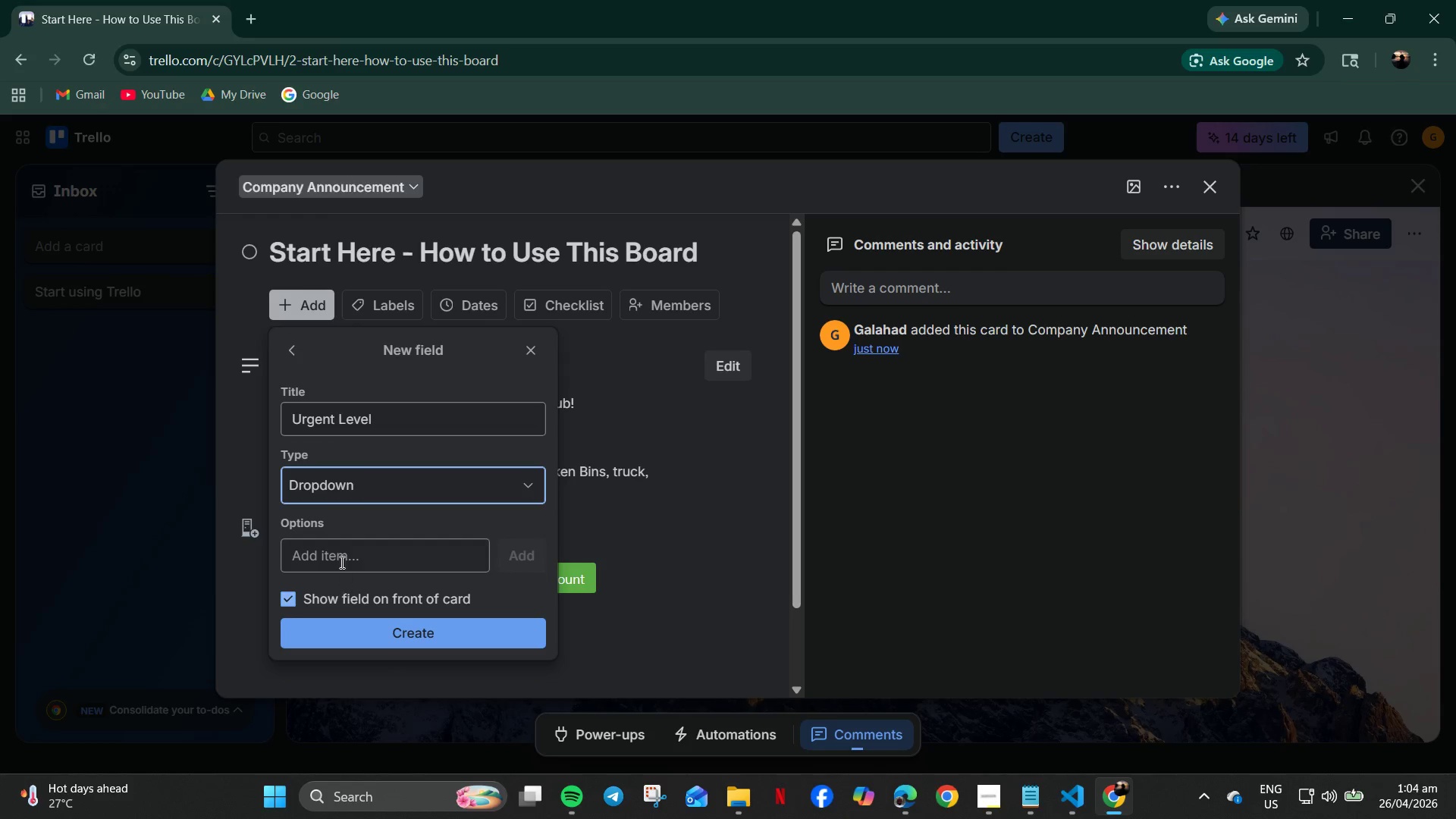 
left_click([340, 557])
 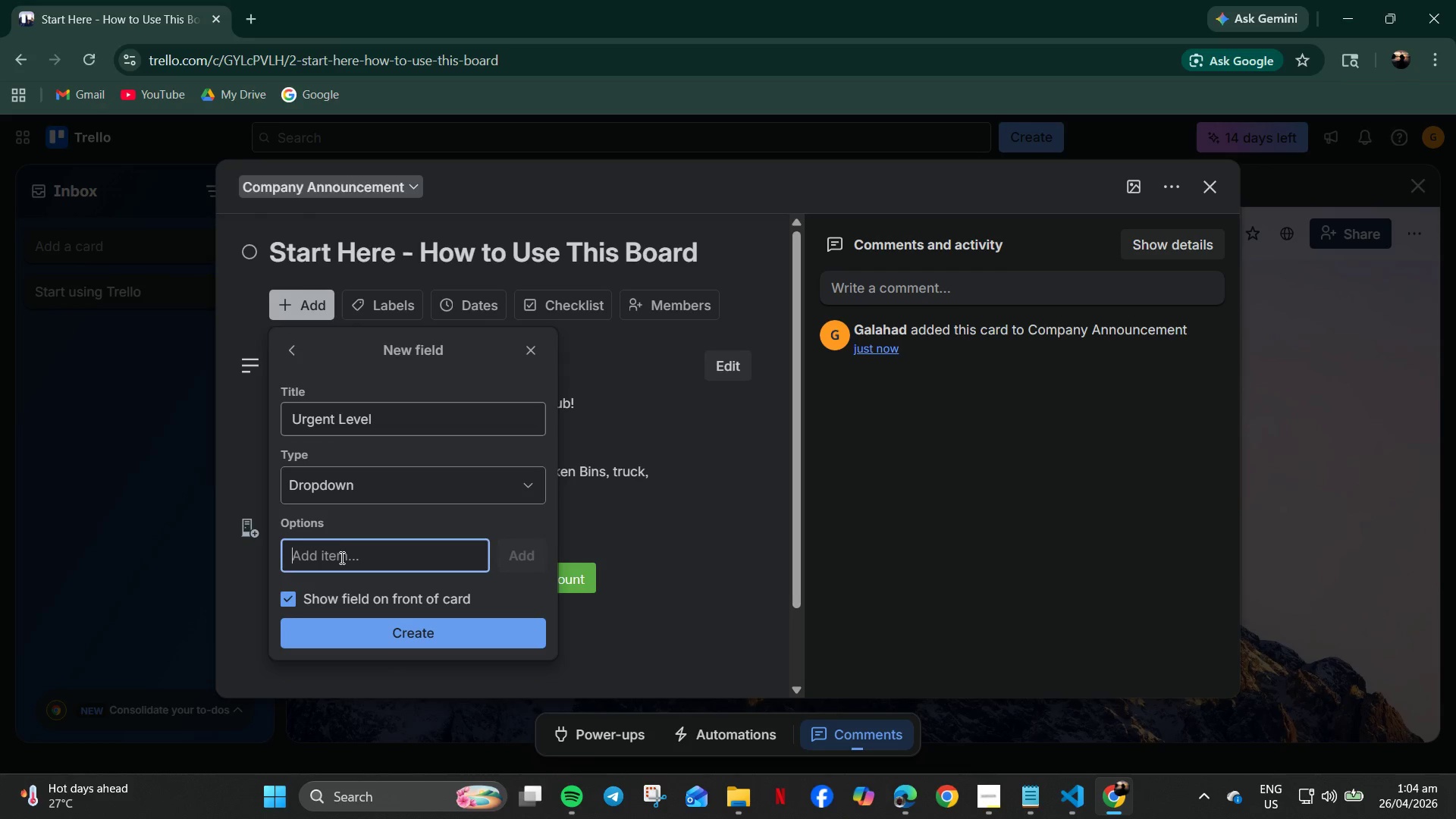 
type(Low)
 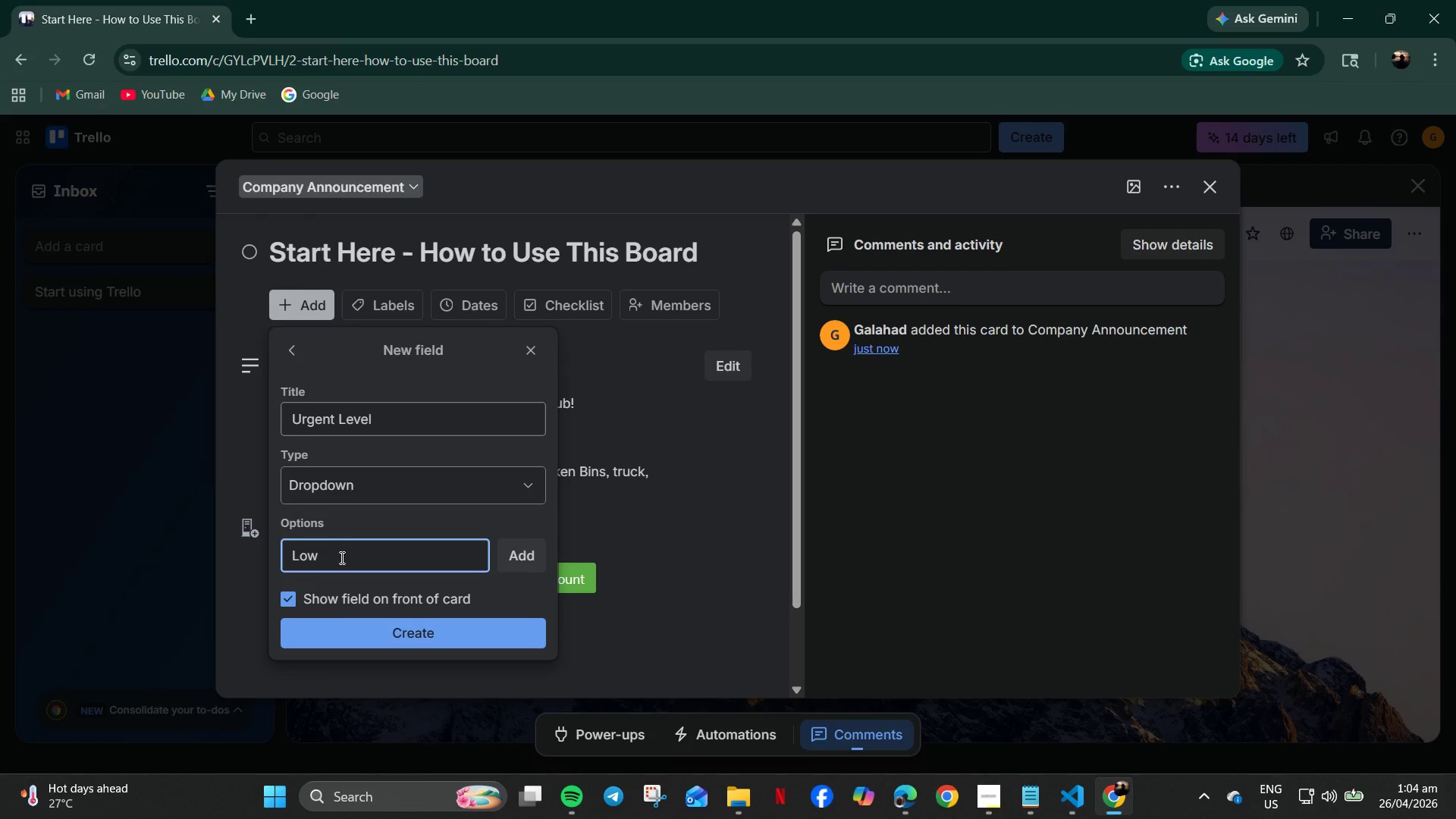 
wait(15.34)
 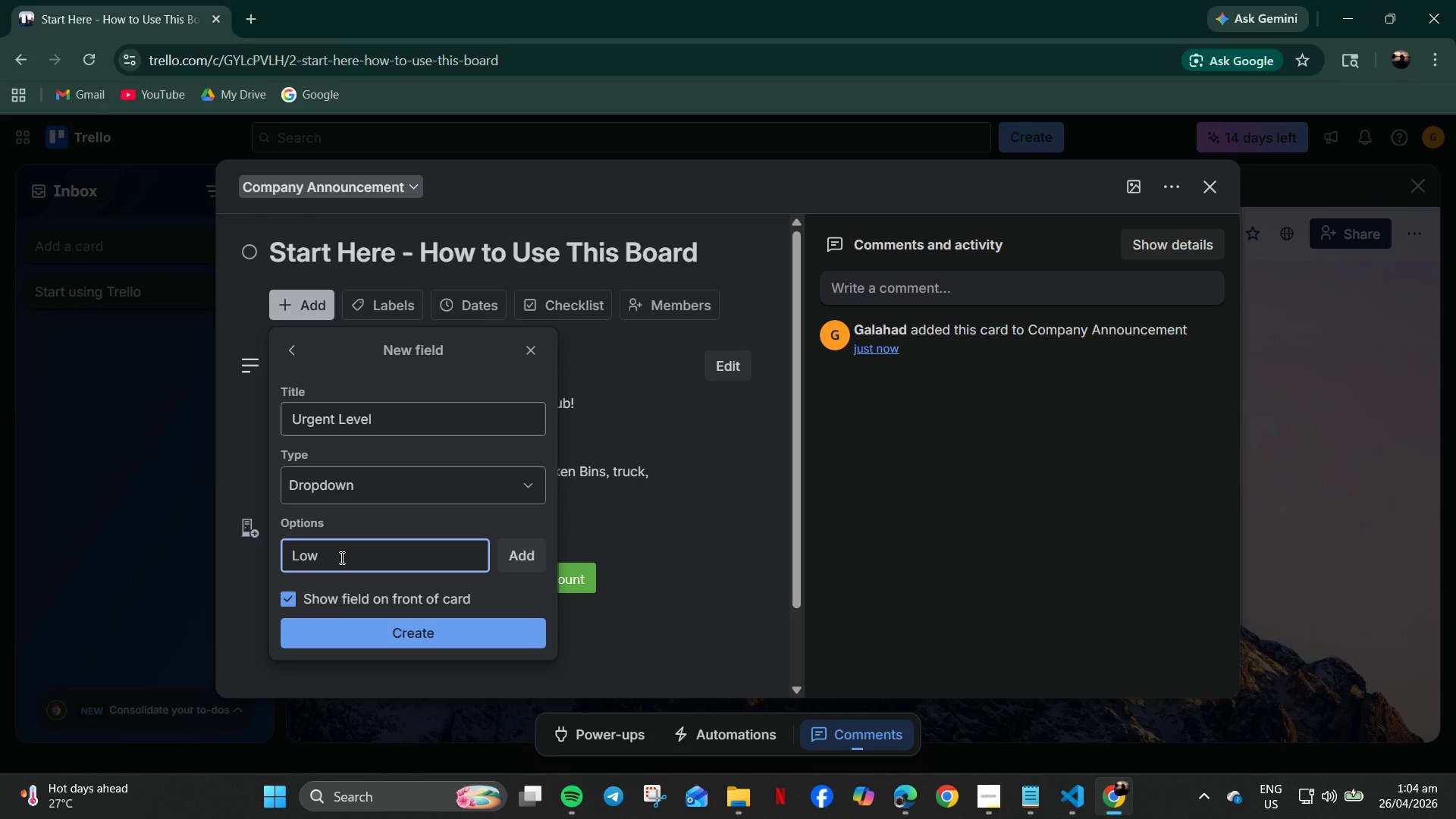 
left_click([519, 569])
 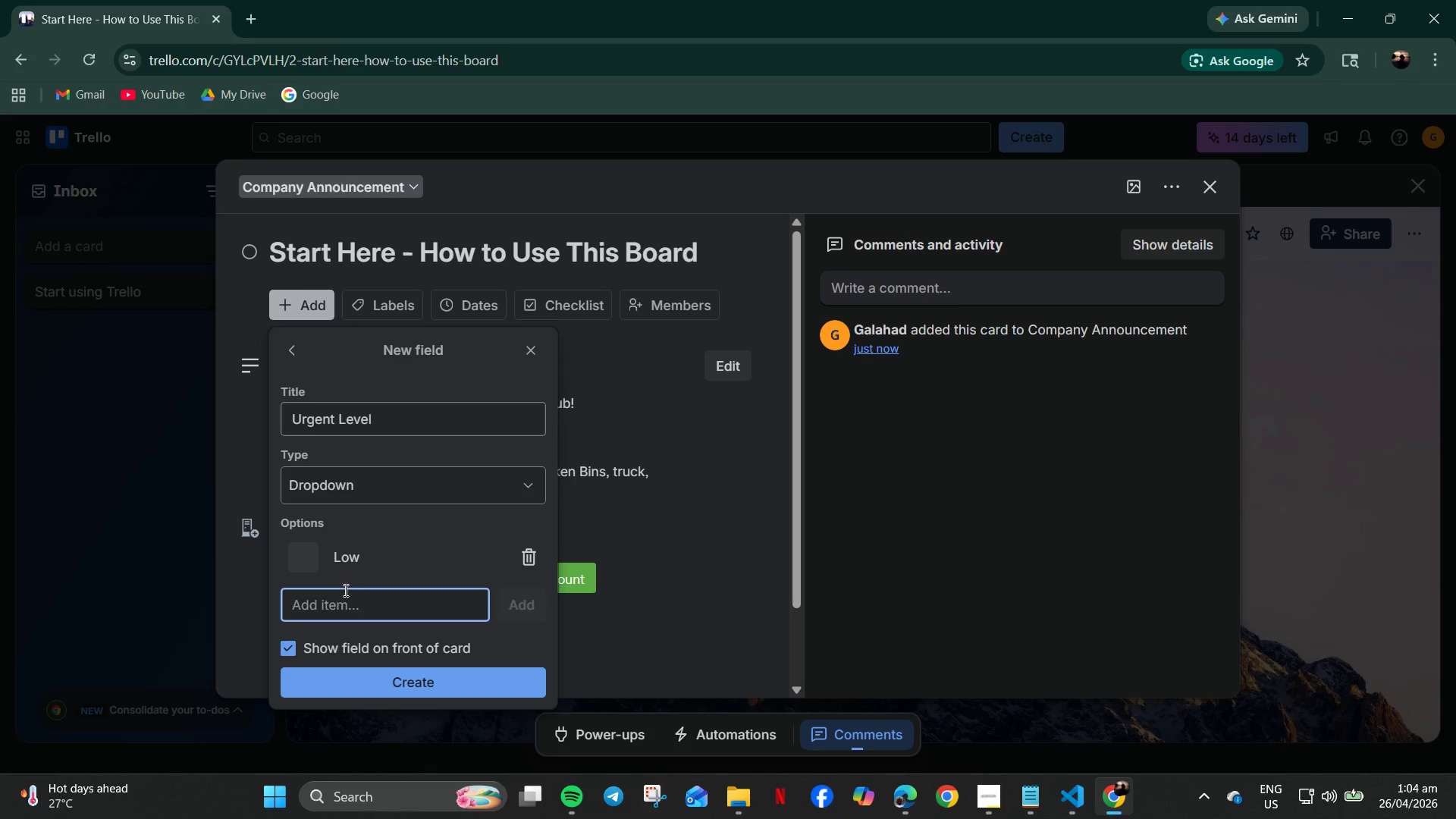 
type(Medium)
 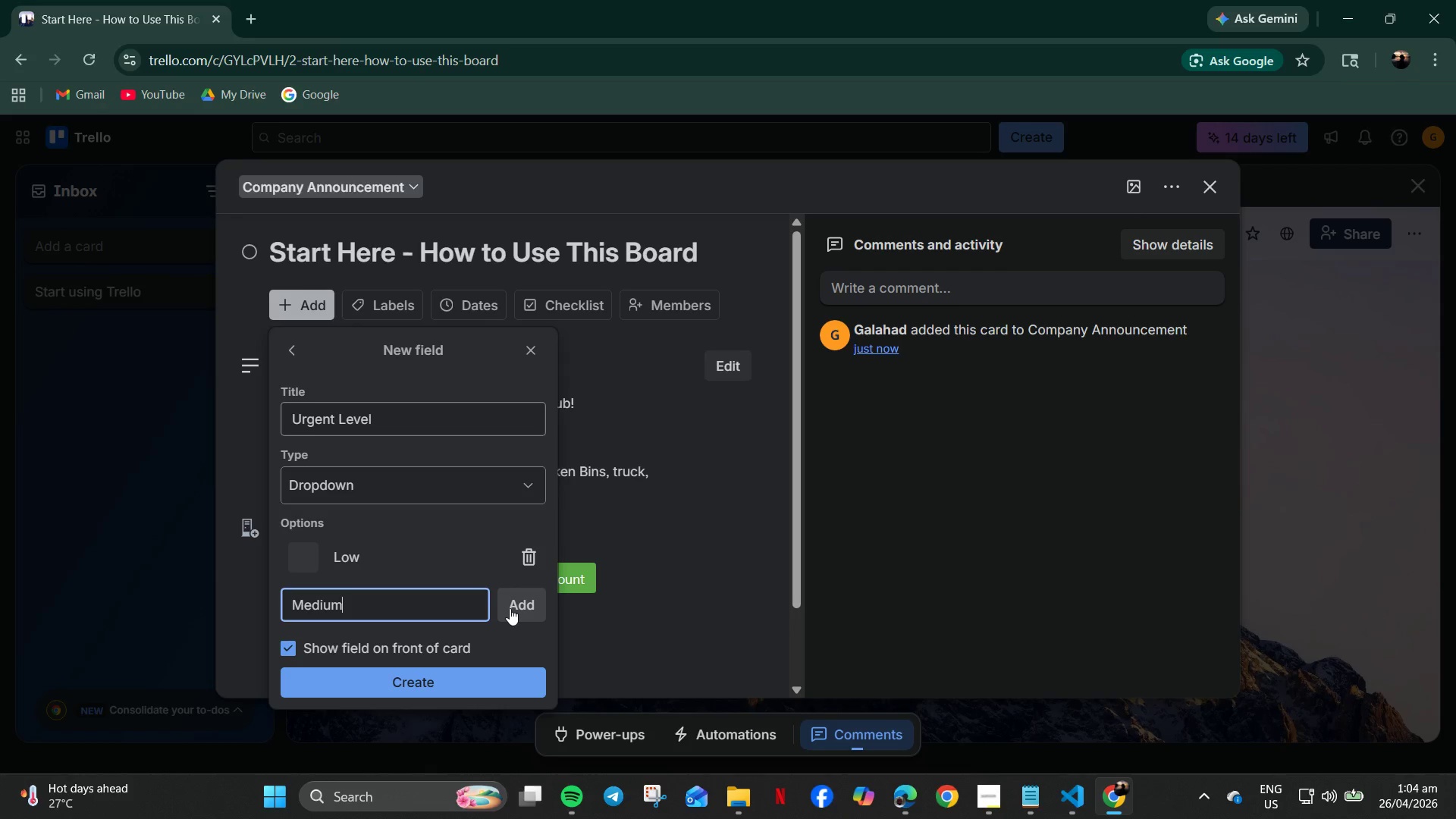 
left_click([510, 608])
 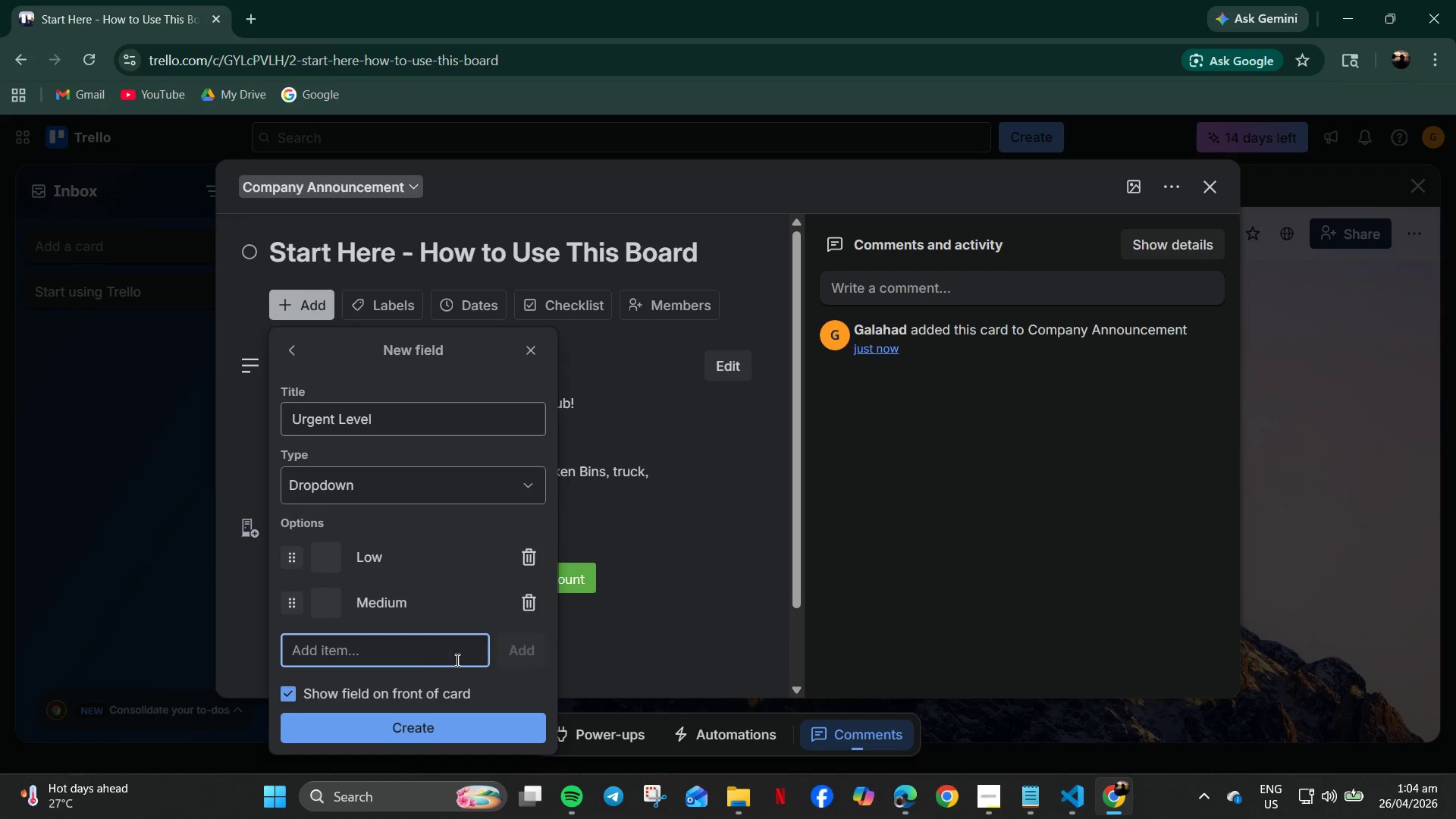 
left_click([435, 661])
 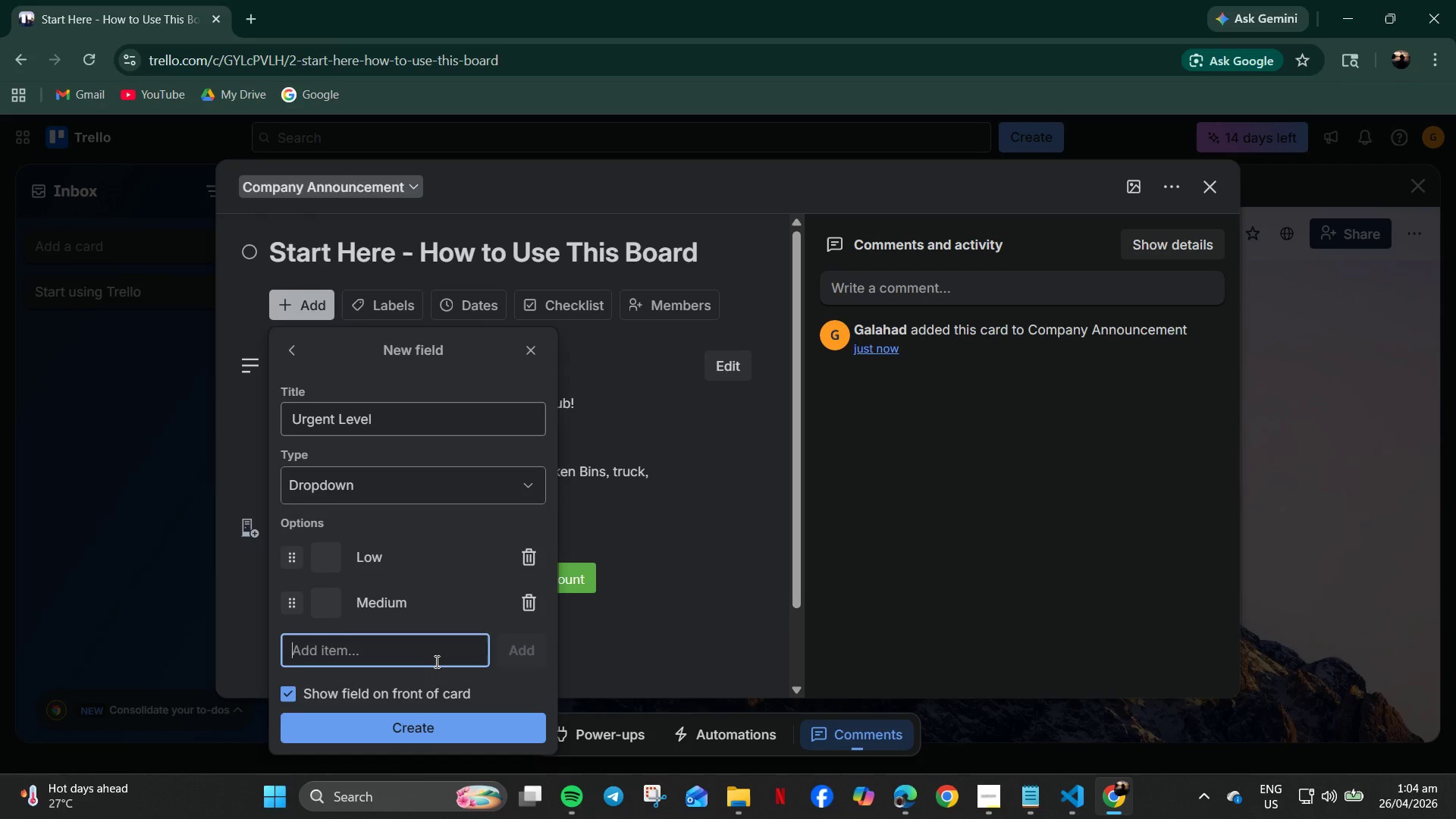 
type(High)
 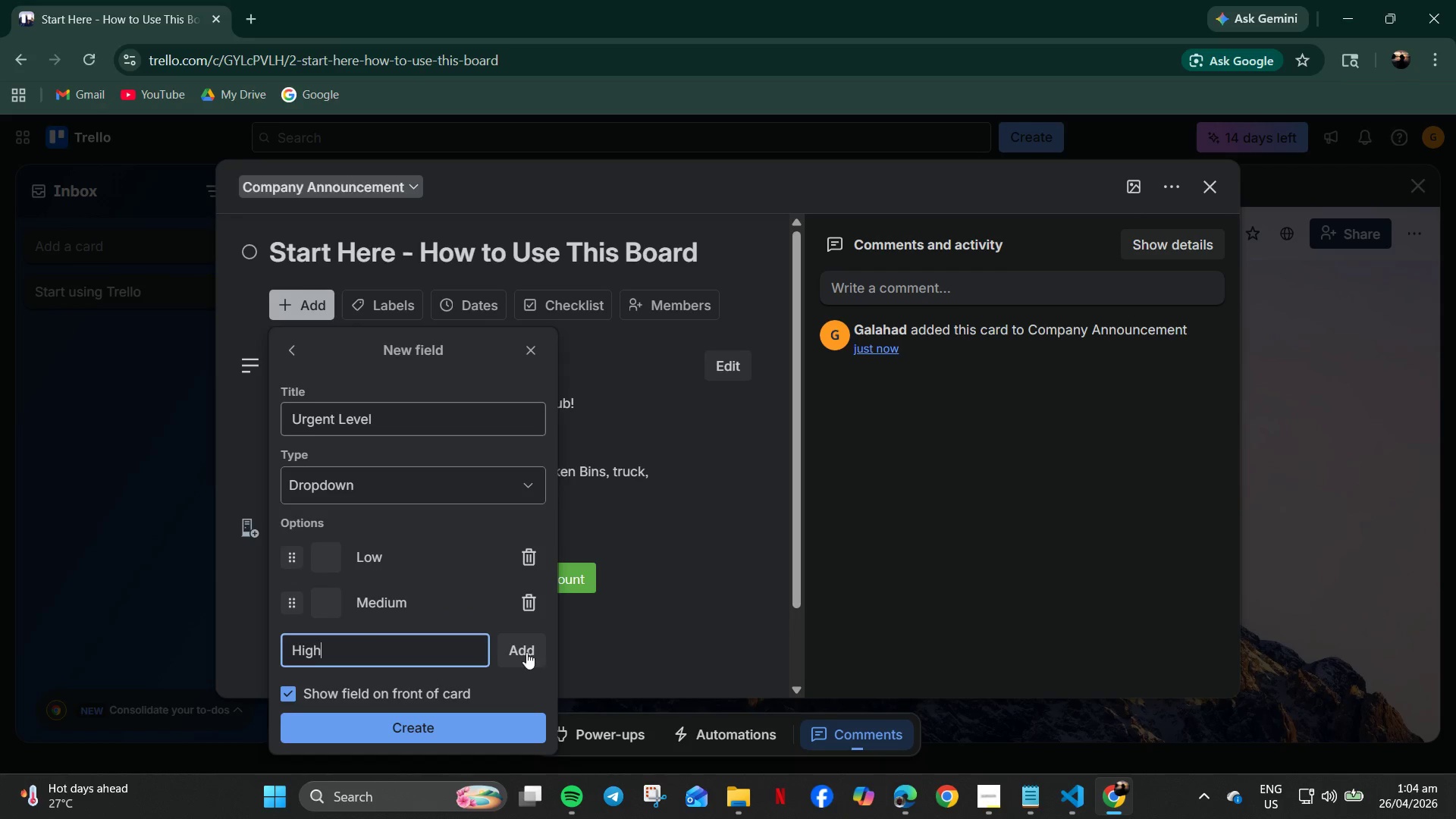 
left_click([532, 640])
 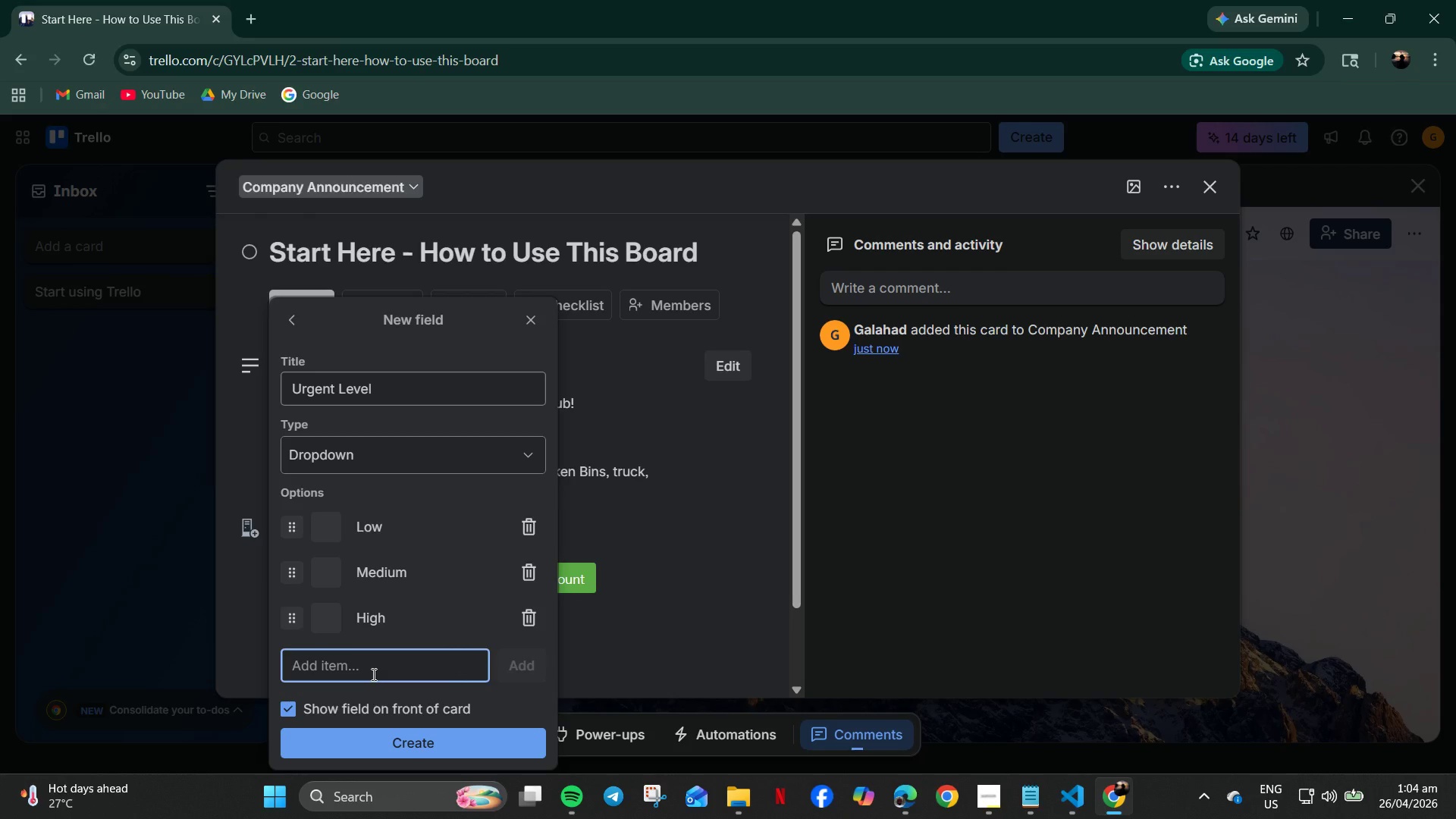 
hold_key(key=ShiftLeft, duration=0.31)
 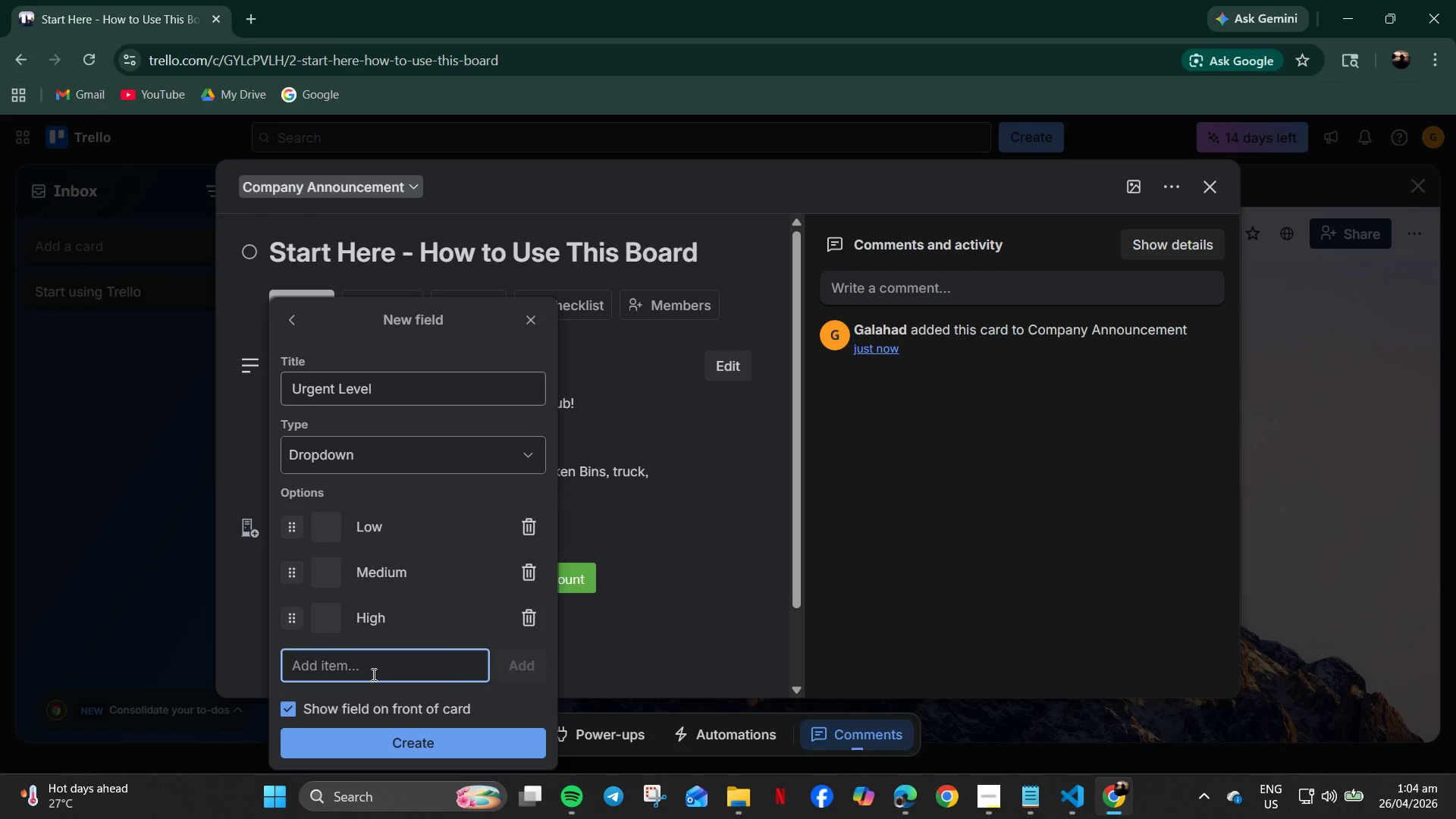 
type(Emergency)
 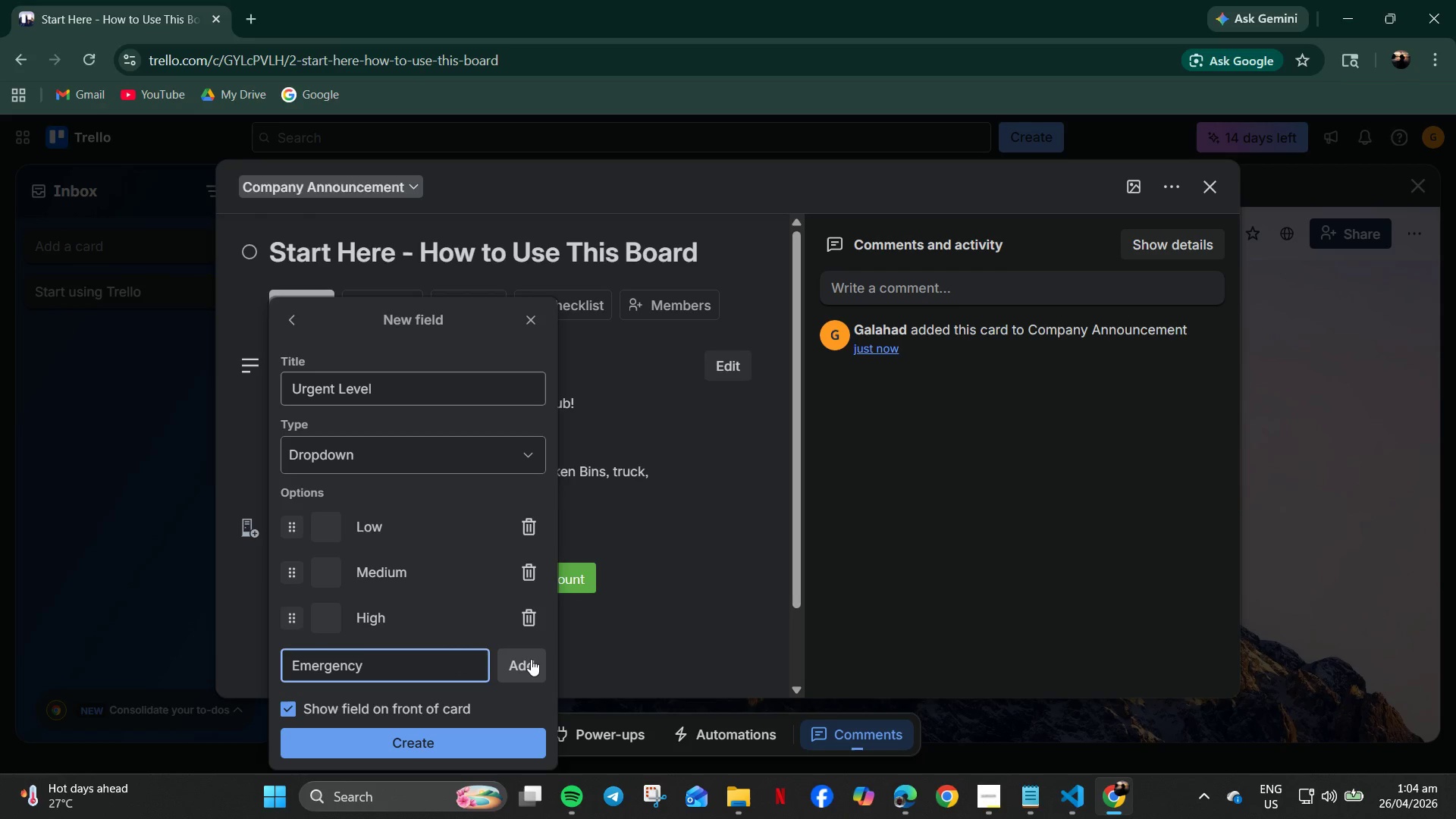 
left_click([532, 659])
 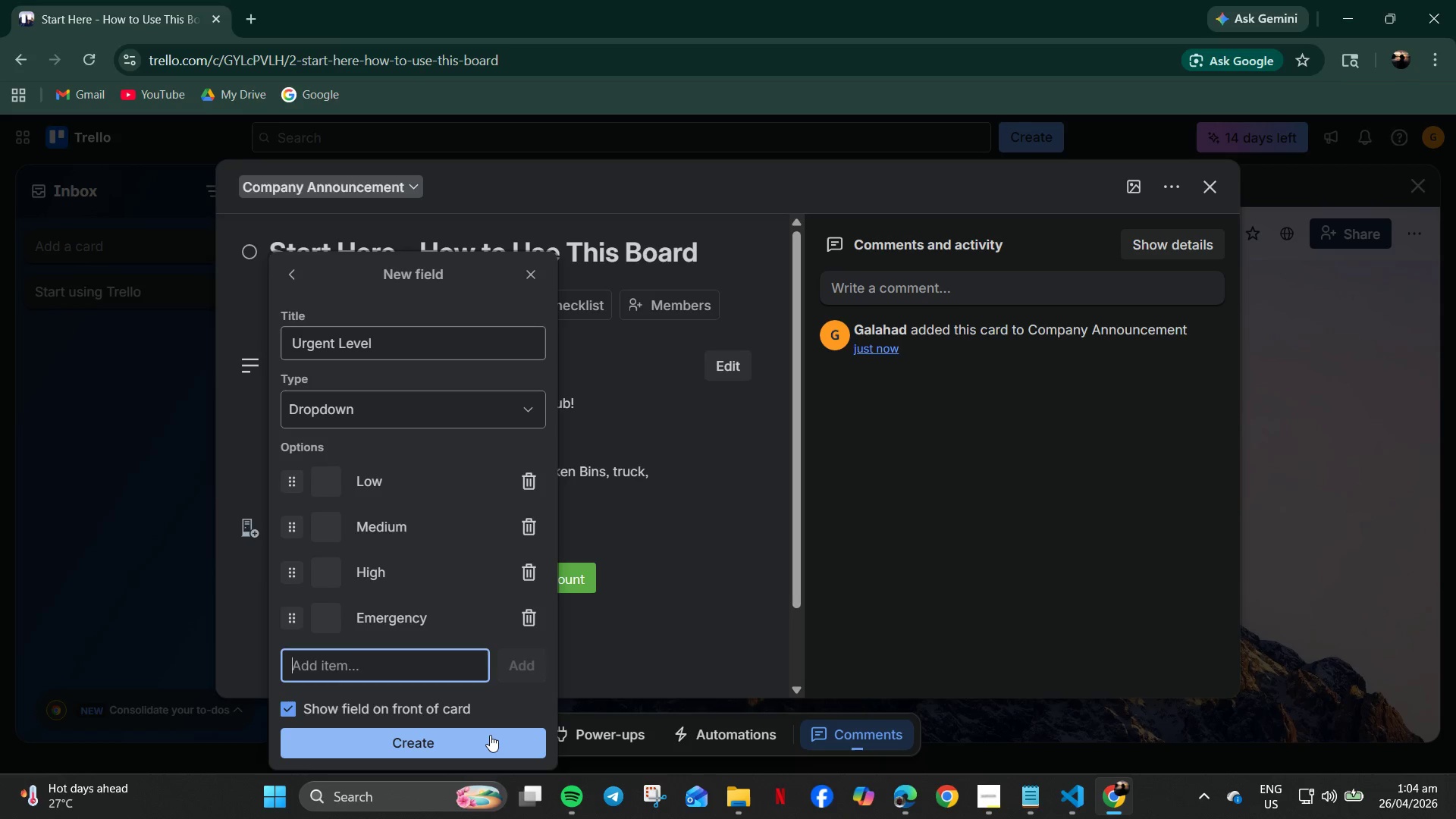 
left_click([490, 735])
 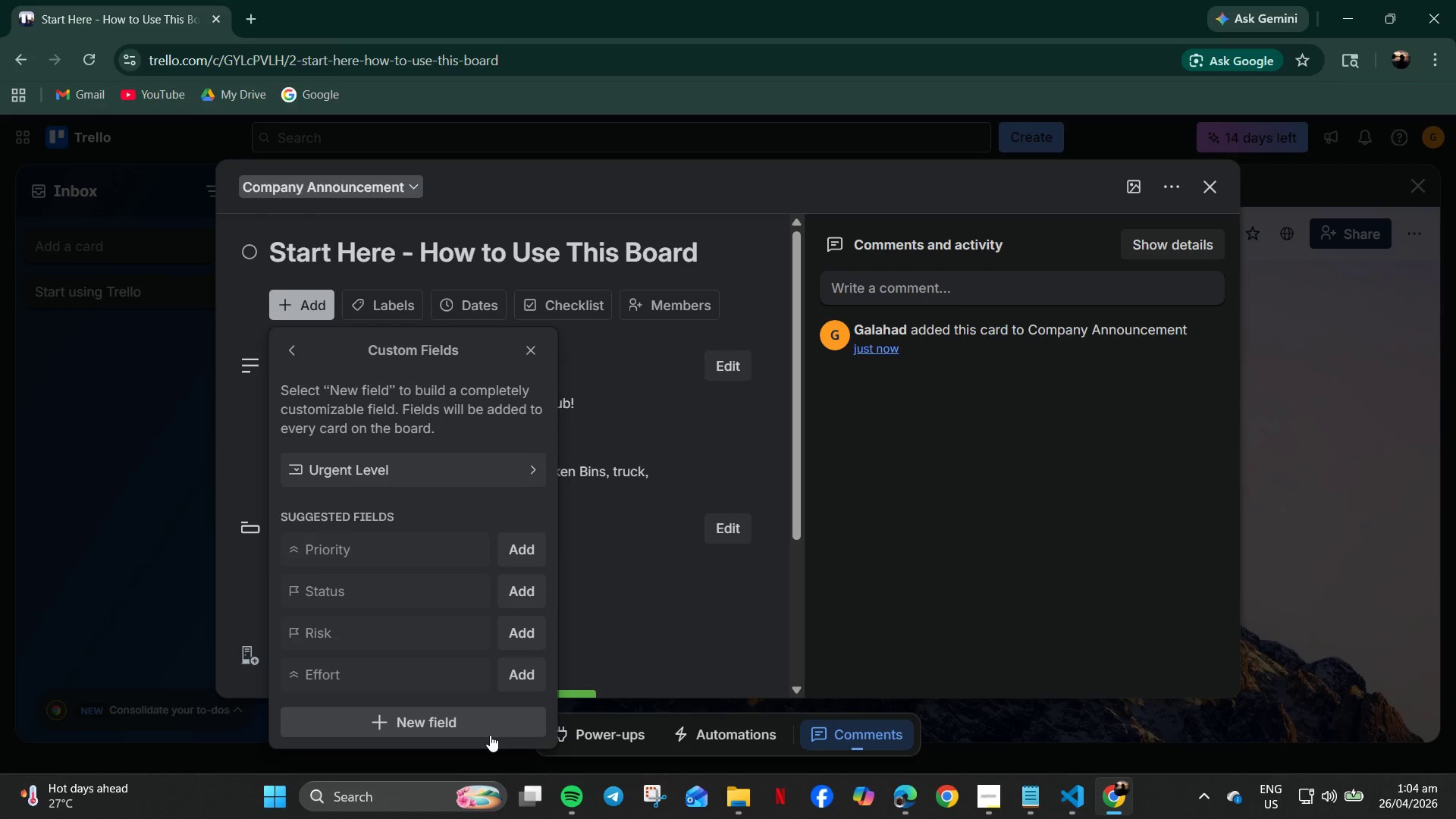 
scroll: coordinate [410, 614], scroll_direction: down, amount: 4.0
 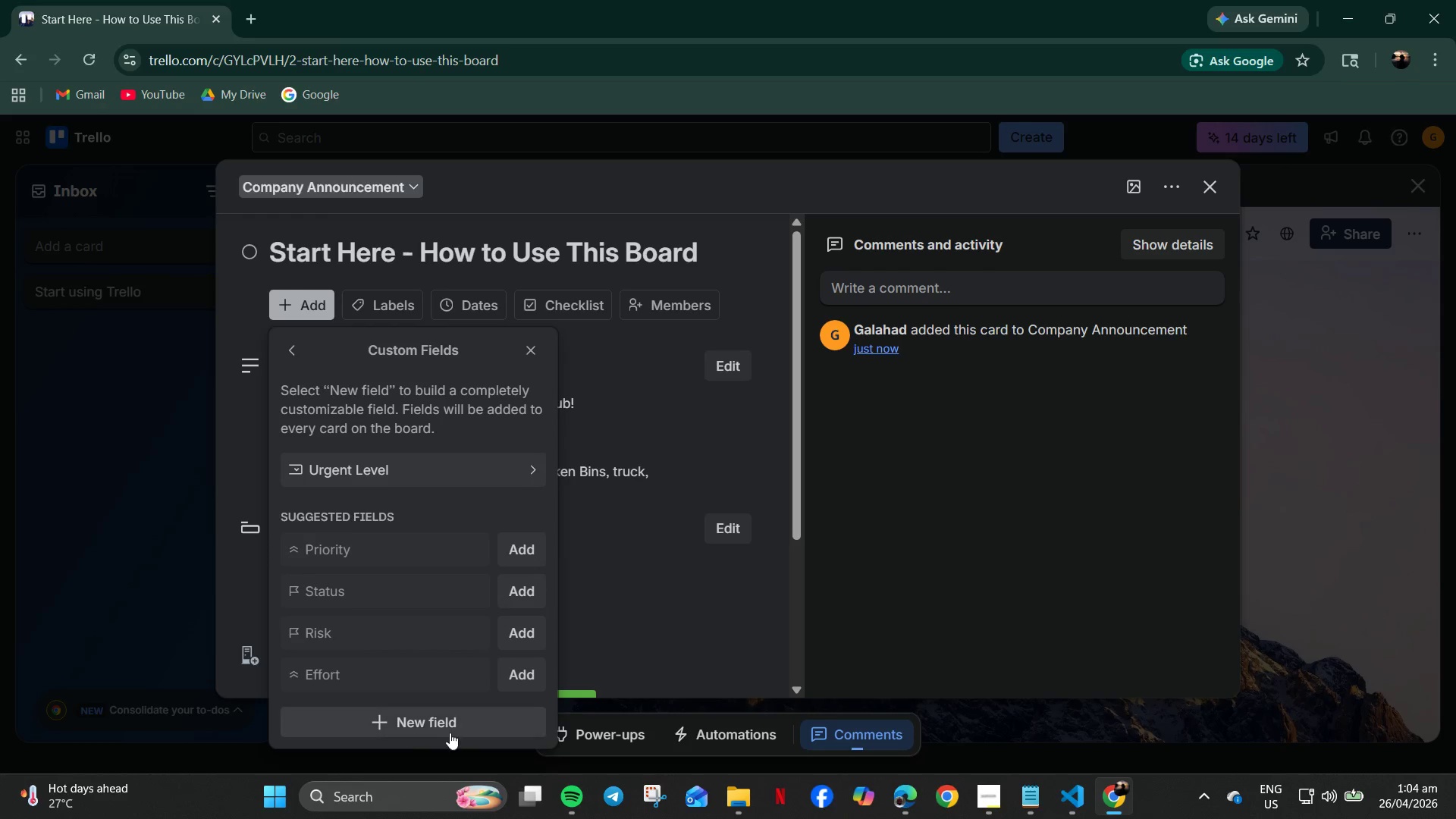 
left_click([402, 731])
 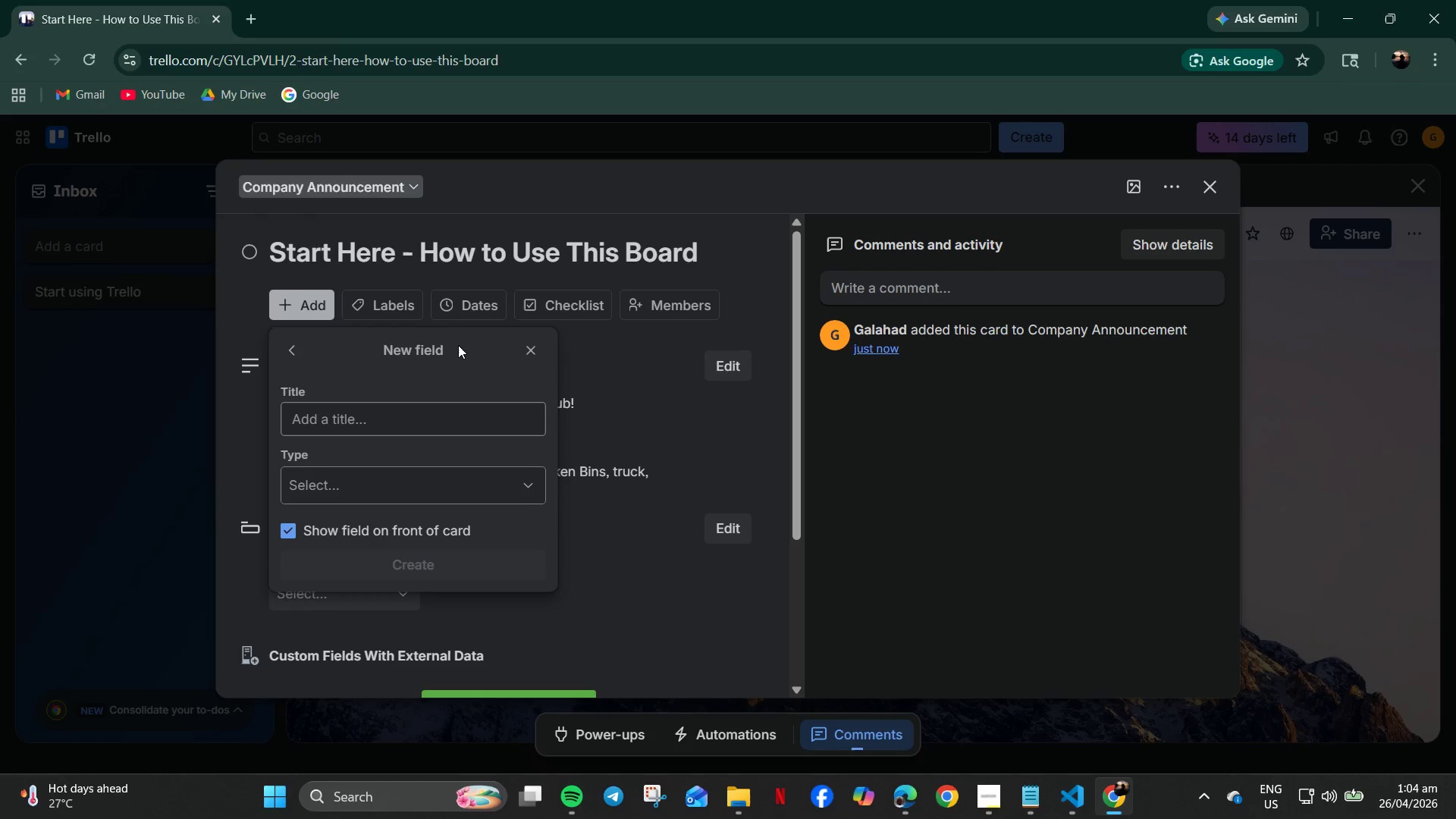 
left_click_drag(start_coordinate=[461, 347], to_coordinate=[648, 562])
 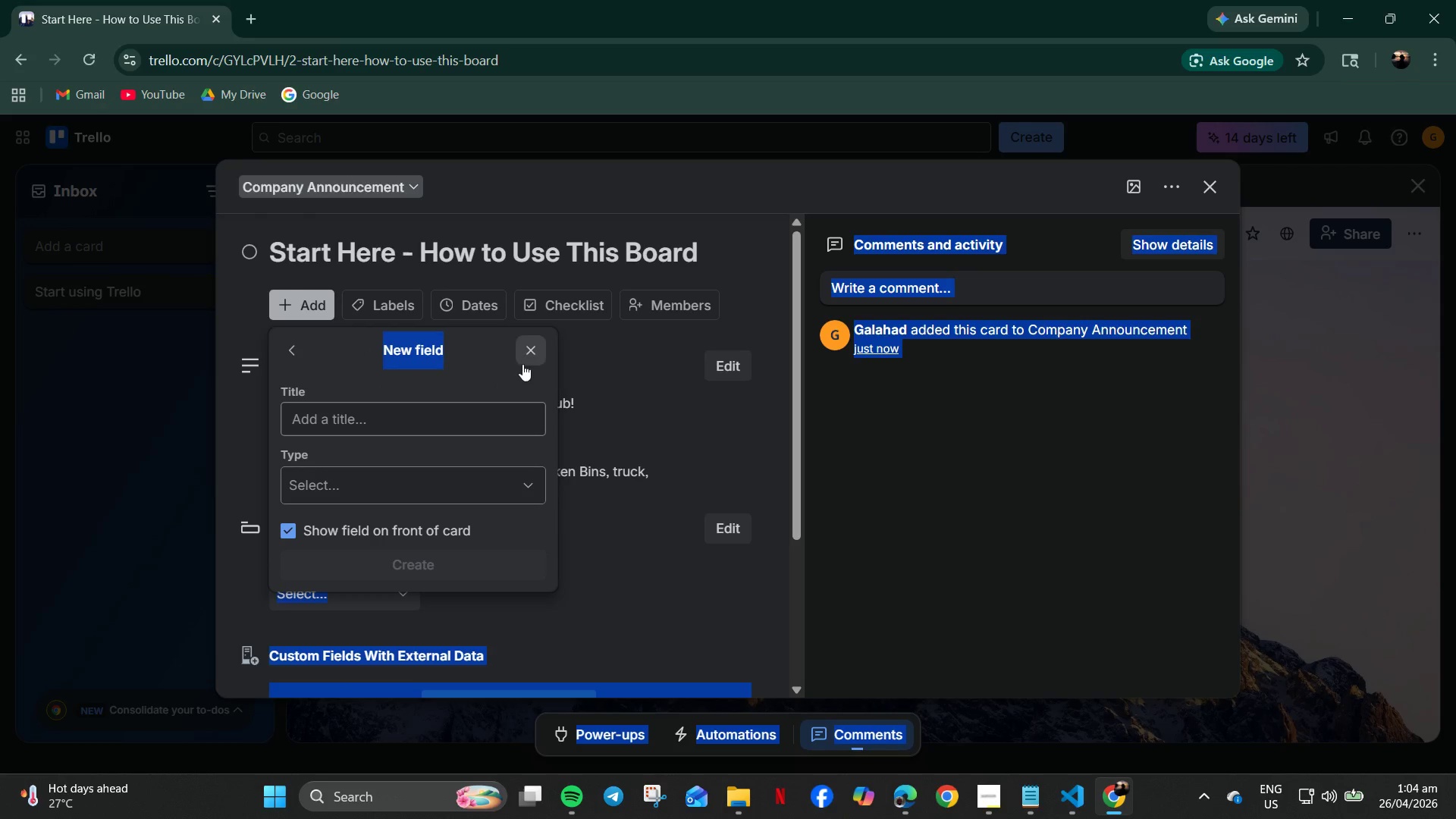 
left_click([522, 361])
 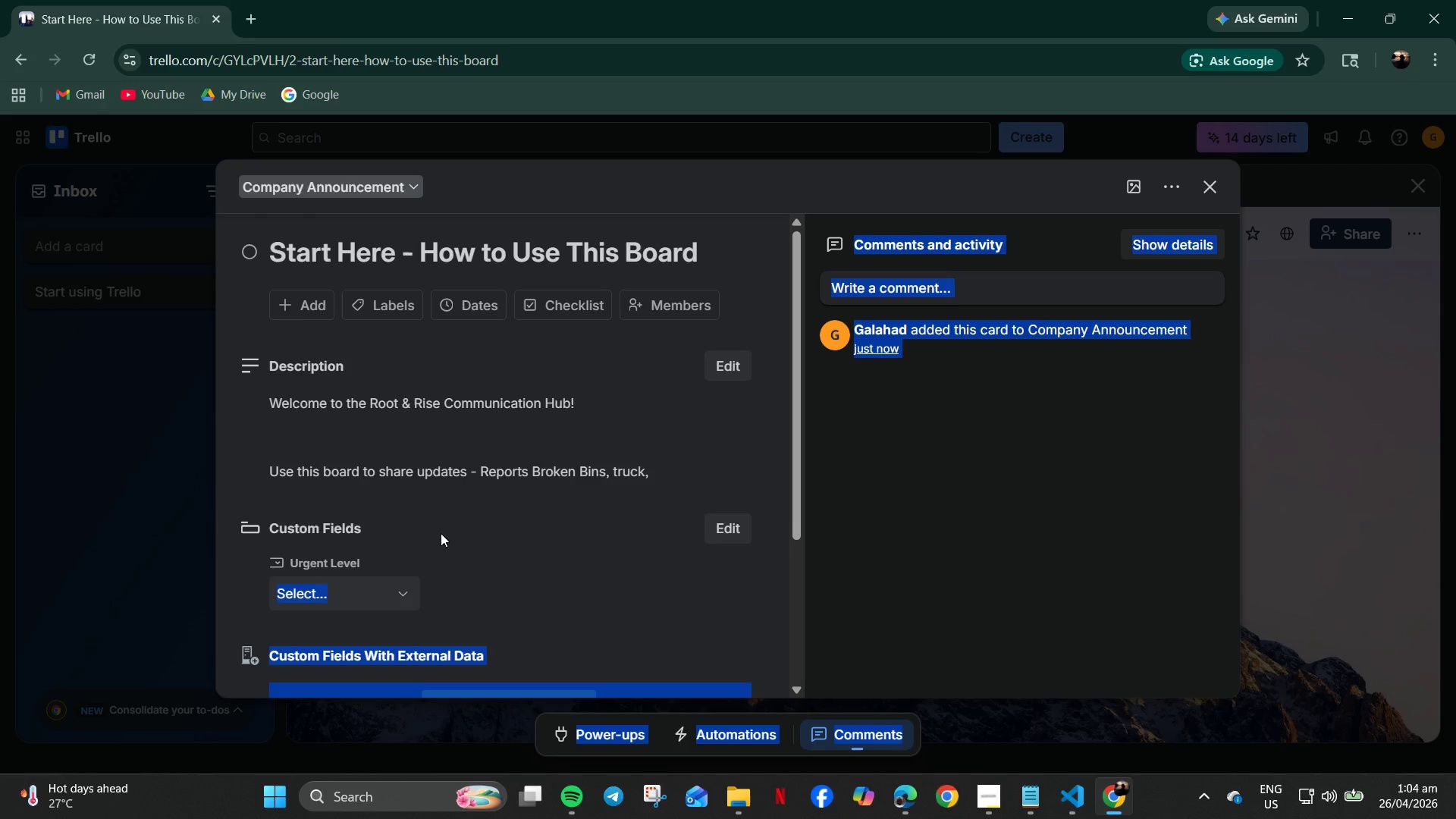 
scroll: coordinate [441, 533], scroll_direction: down, amount: 2.0
 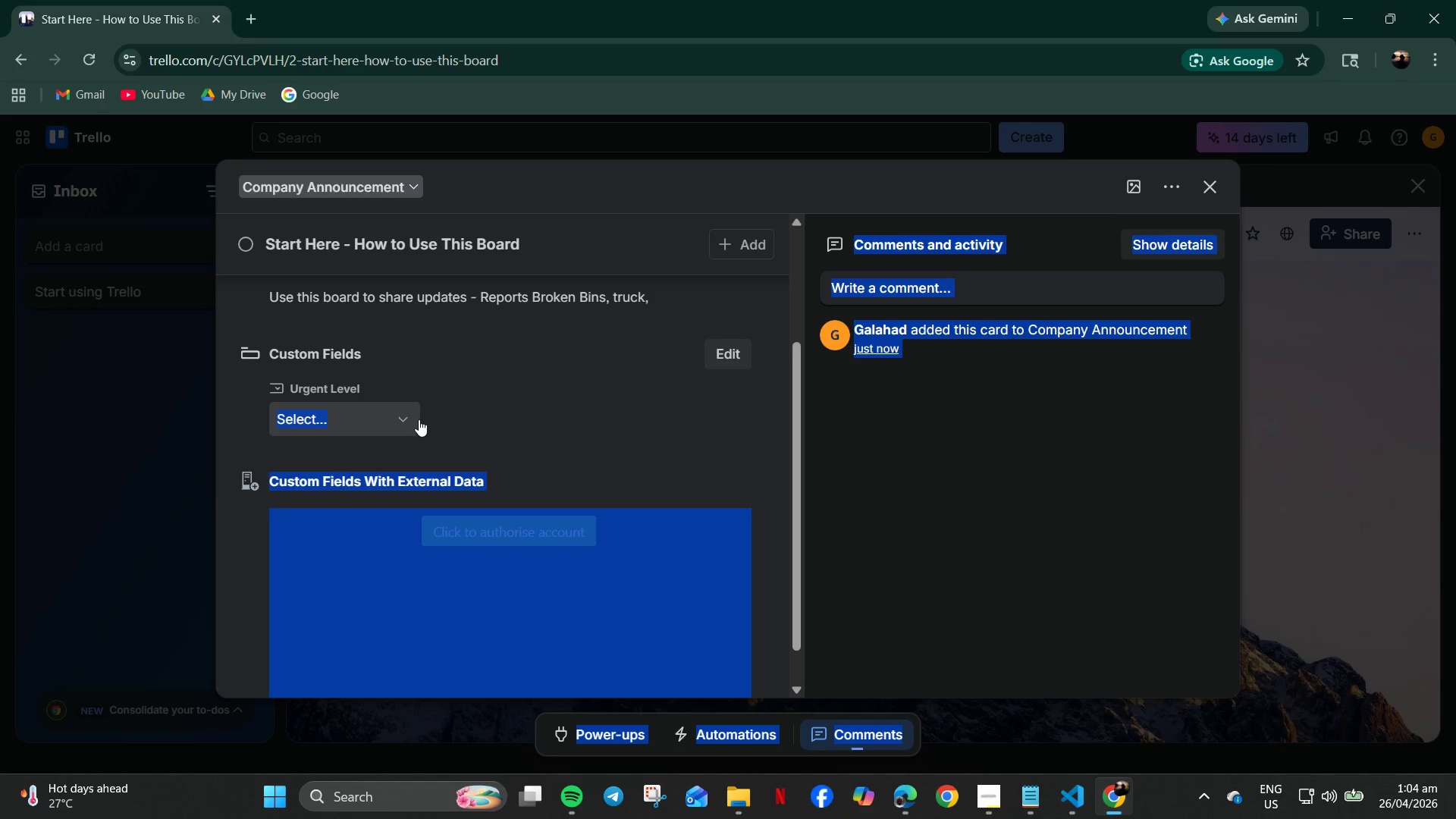 
left_click([419, 419])
 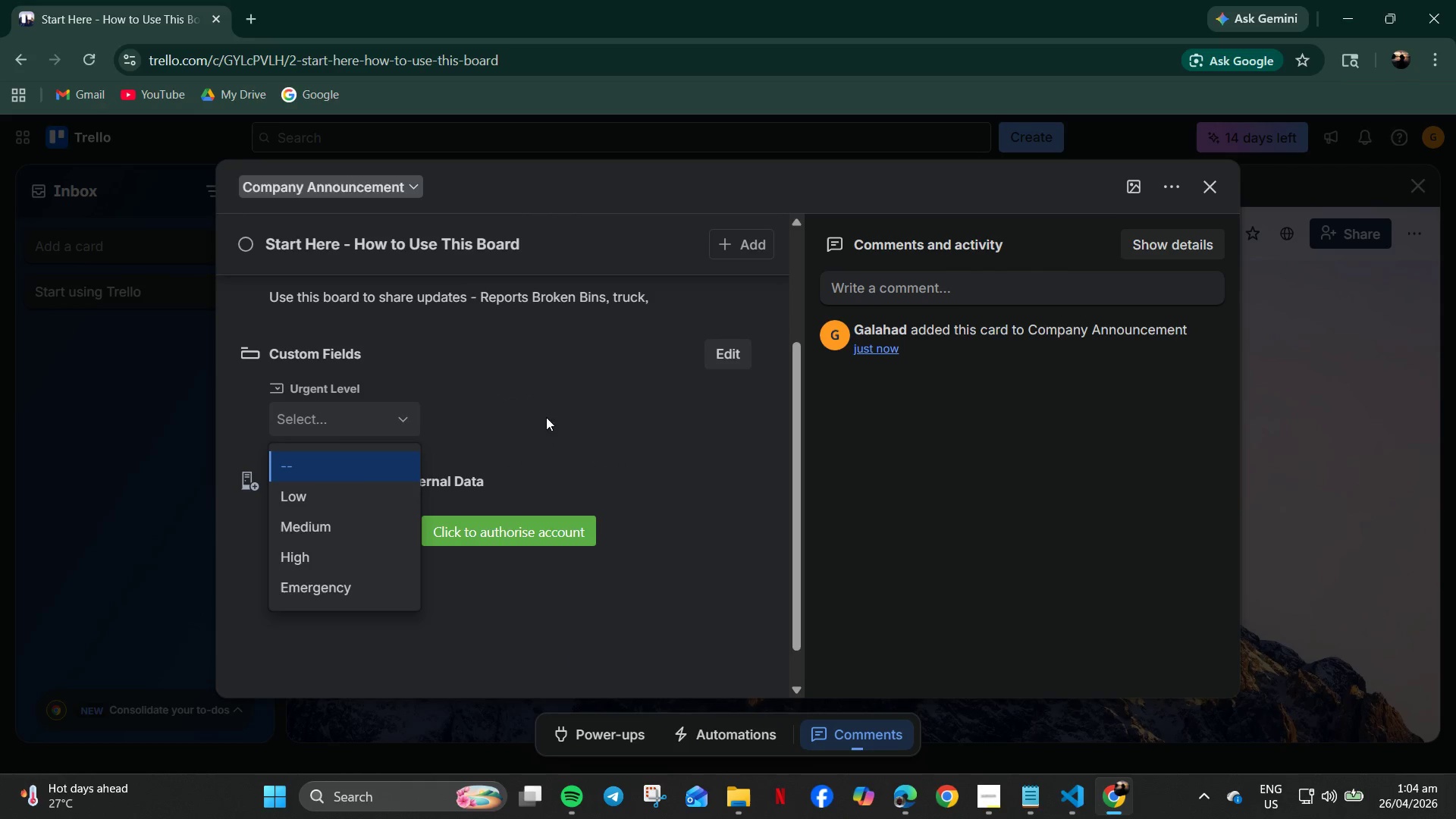 
left_click([604, 407])
 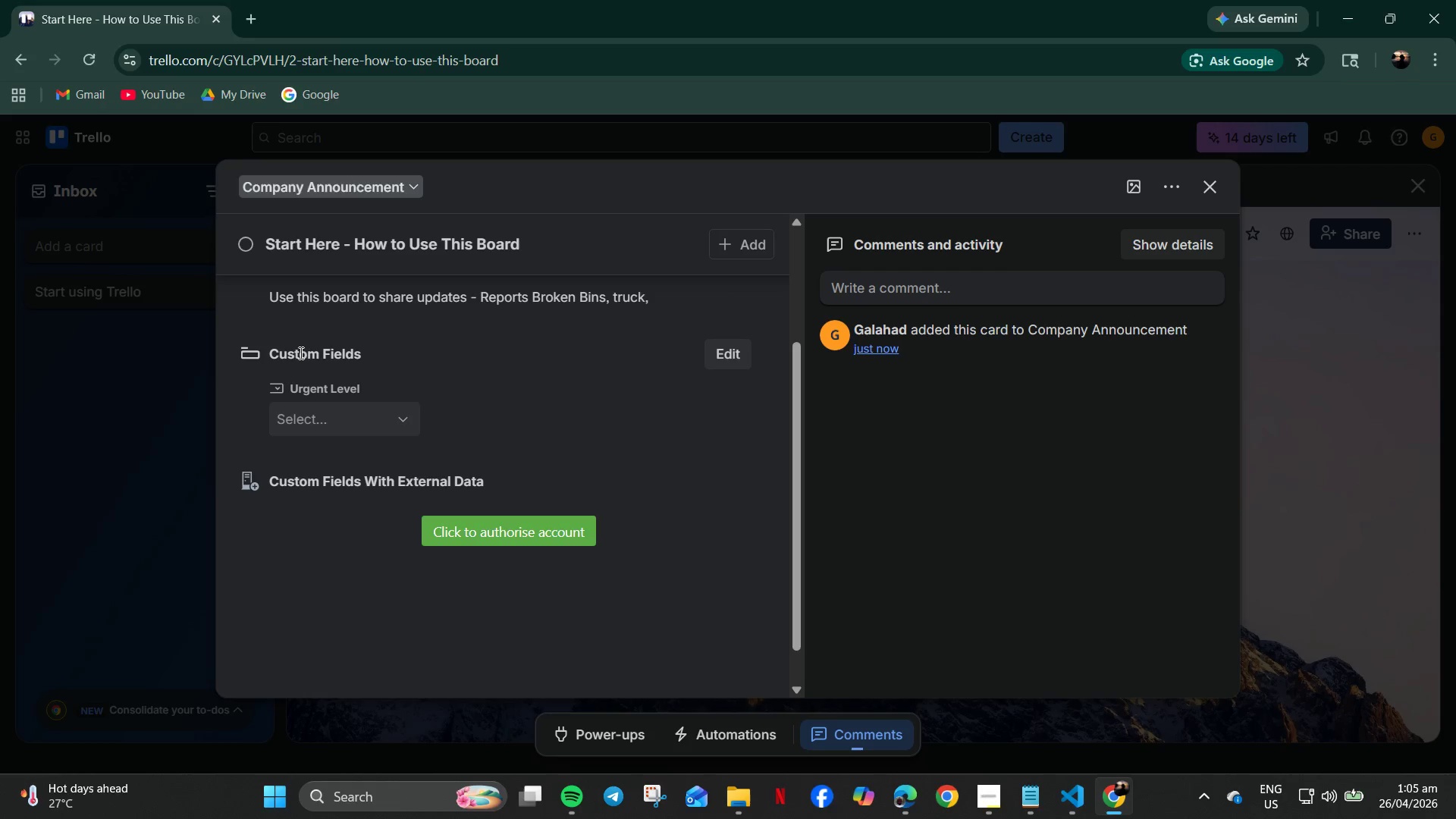 
wait(30.78)
 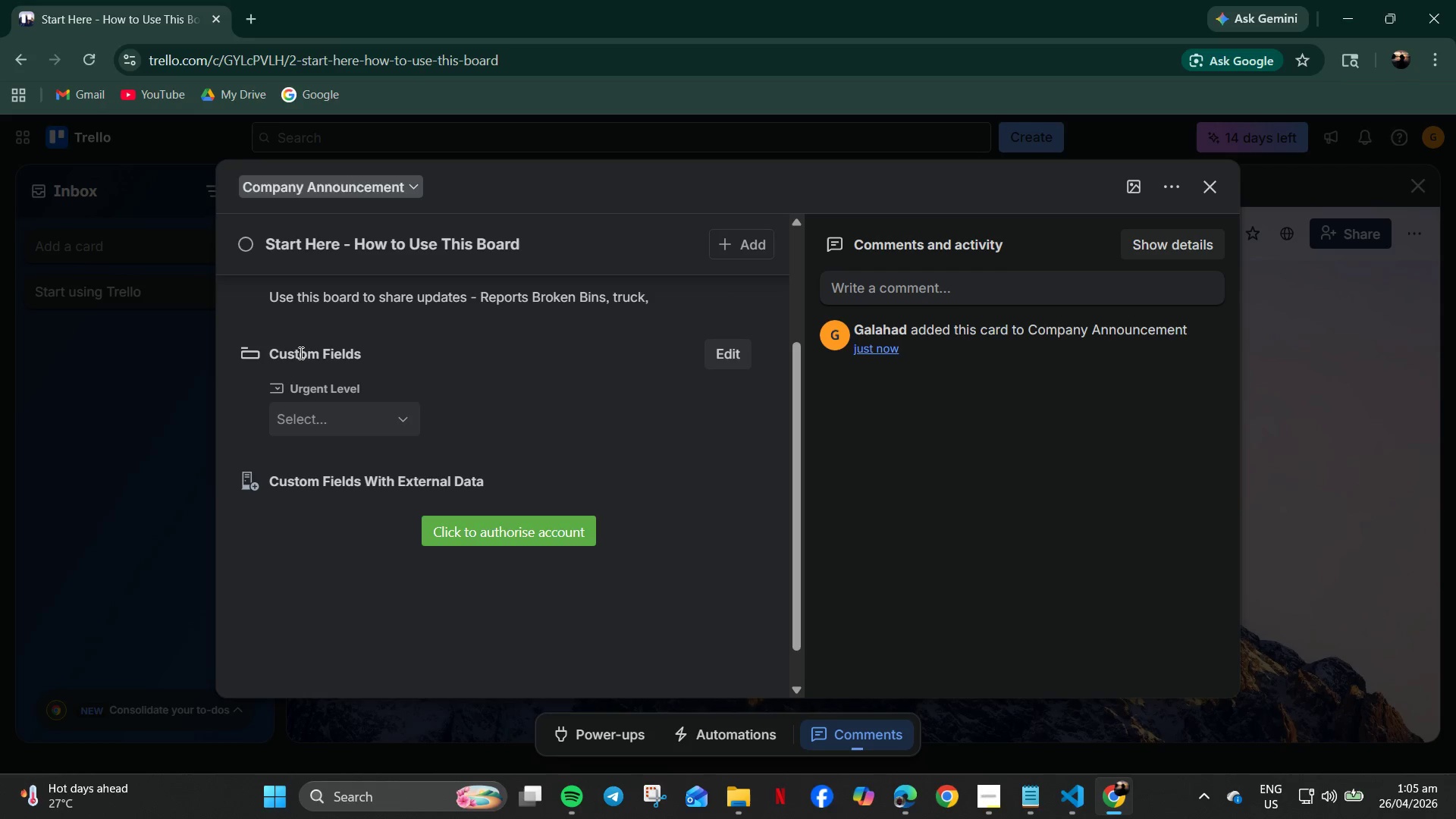 
left_click([745, 230])
 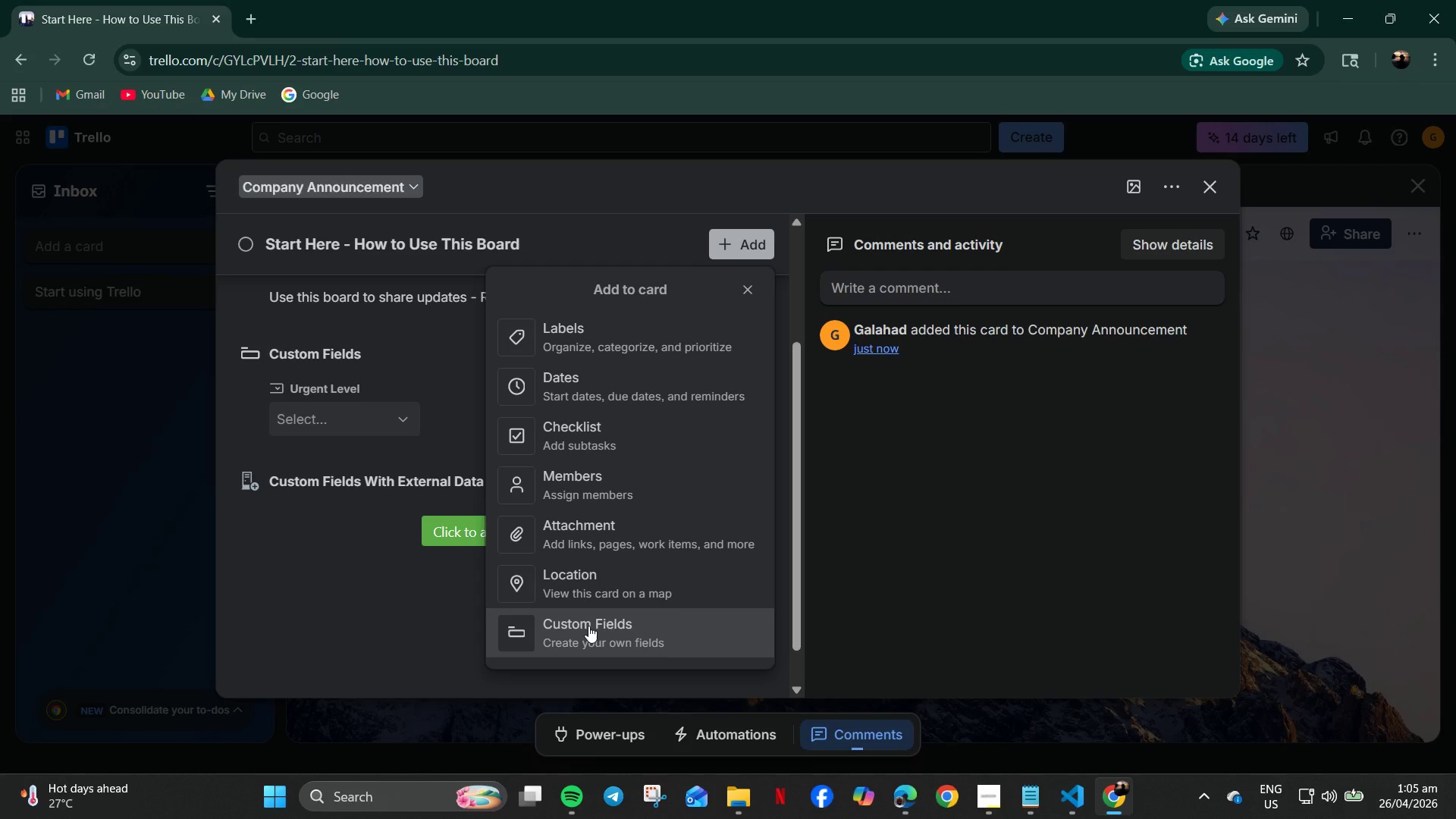 
left_click([588, 626])
 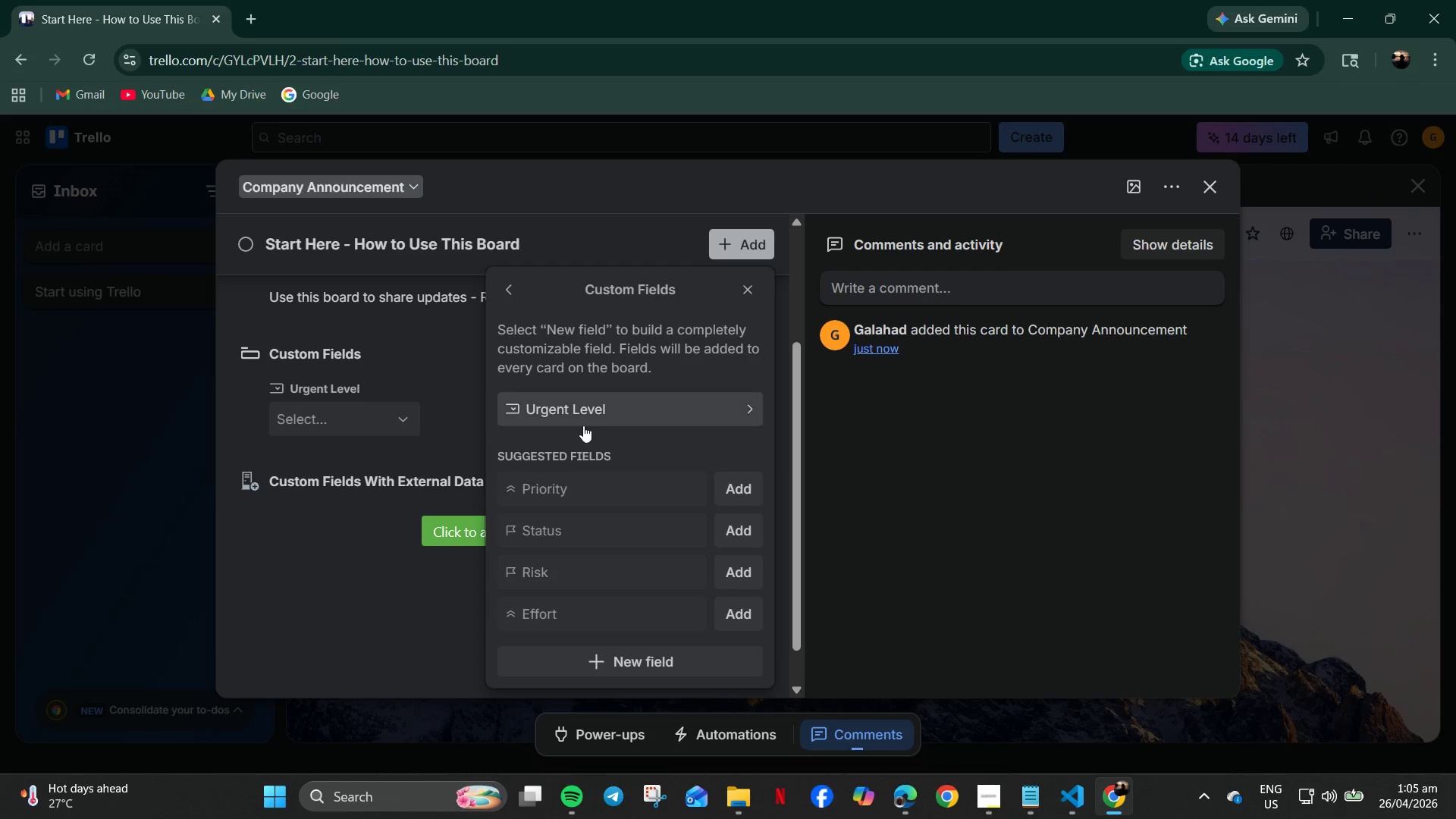 
left_click([583, 420])
 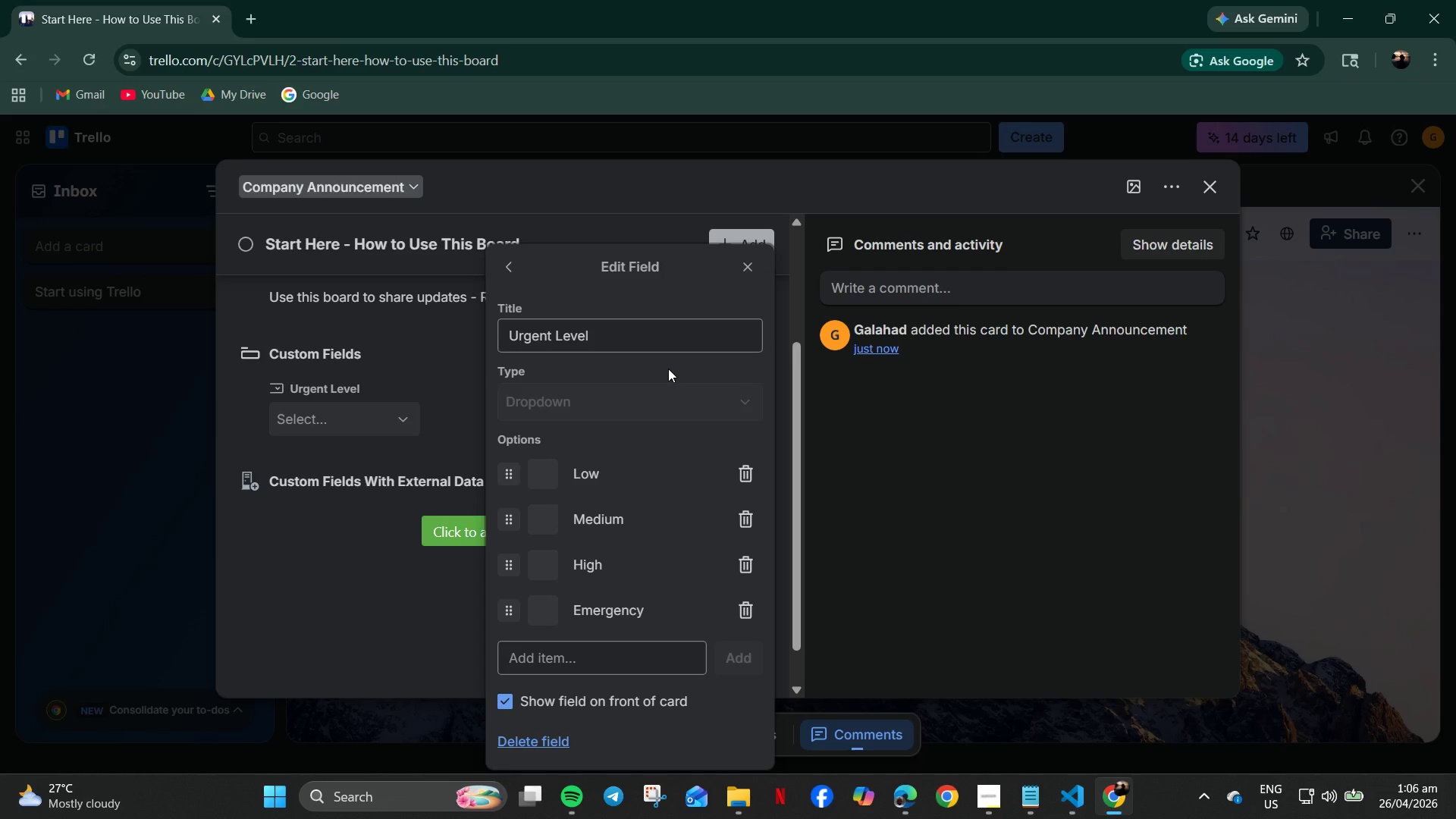 
wait(52.09)
 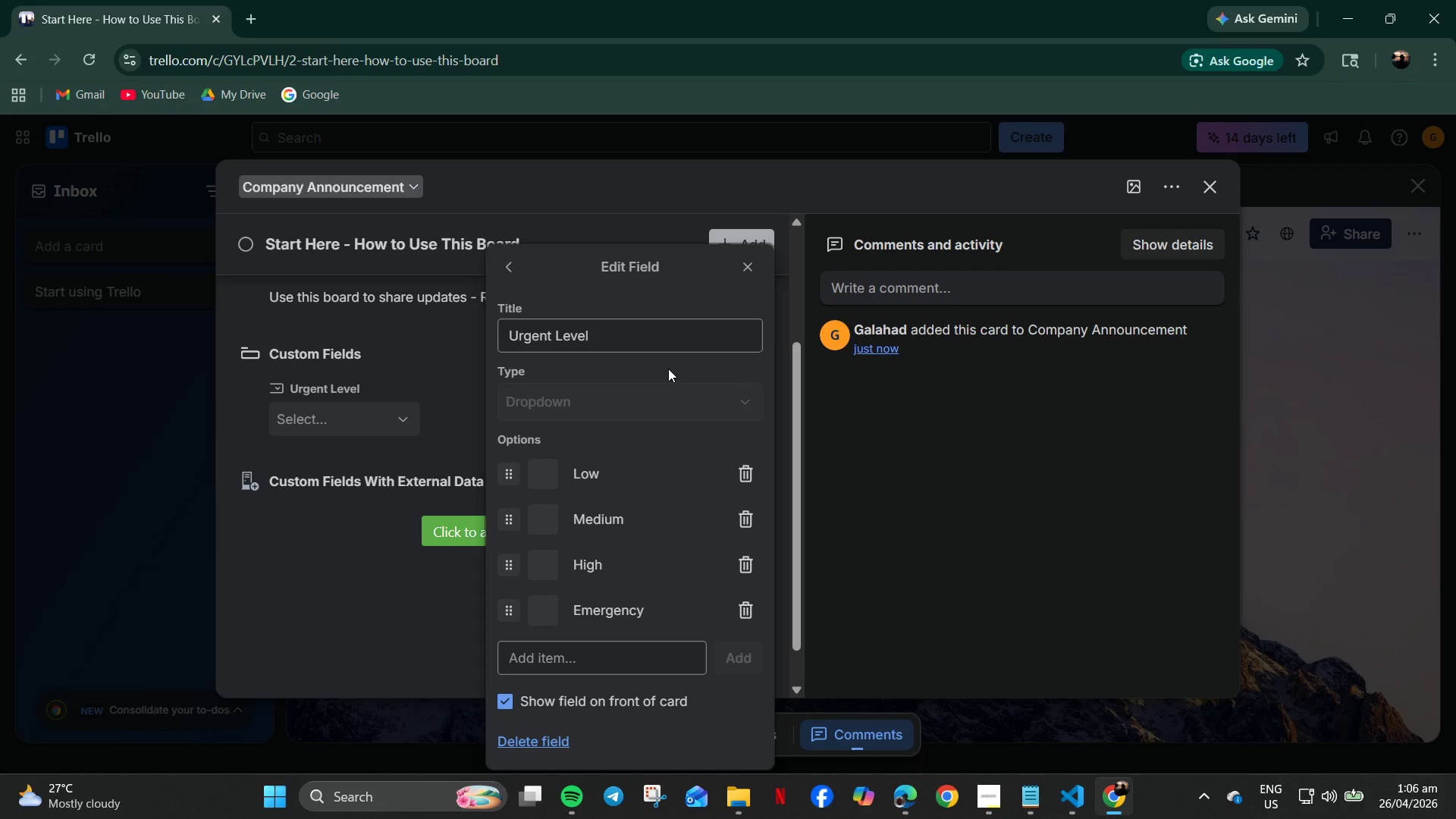 
left_click([602, 331])
 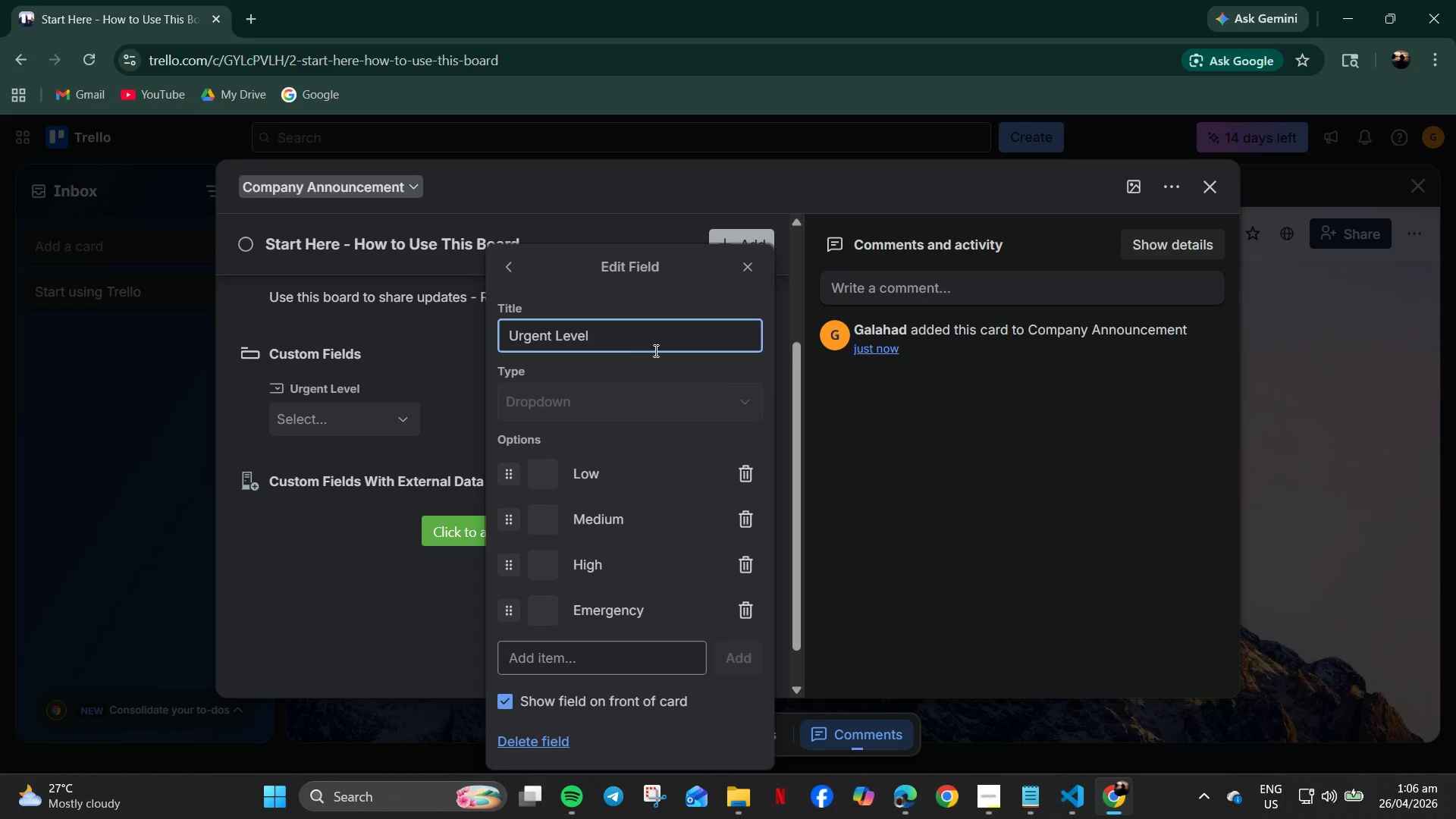 
left_click_drag(start_coordinate=[654, 350], to_coordinate=[366, 353])
 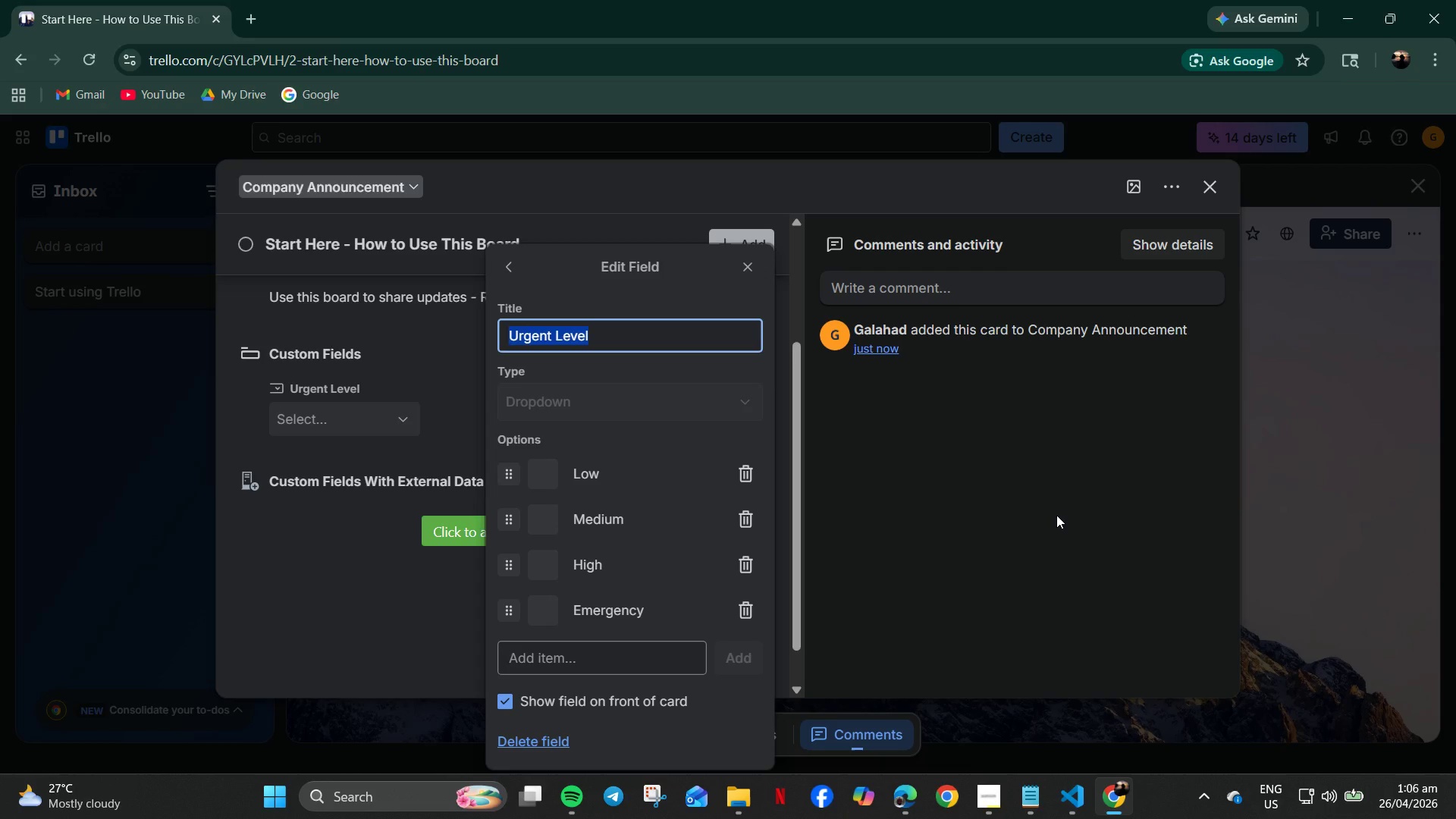 
type(Location/Route I)
 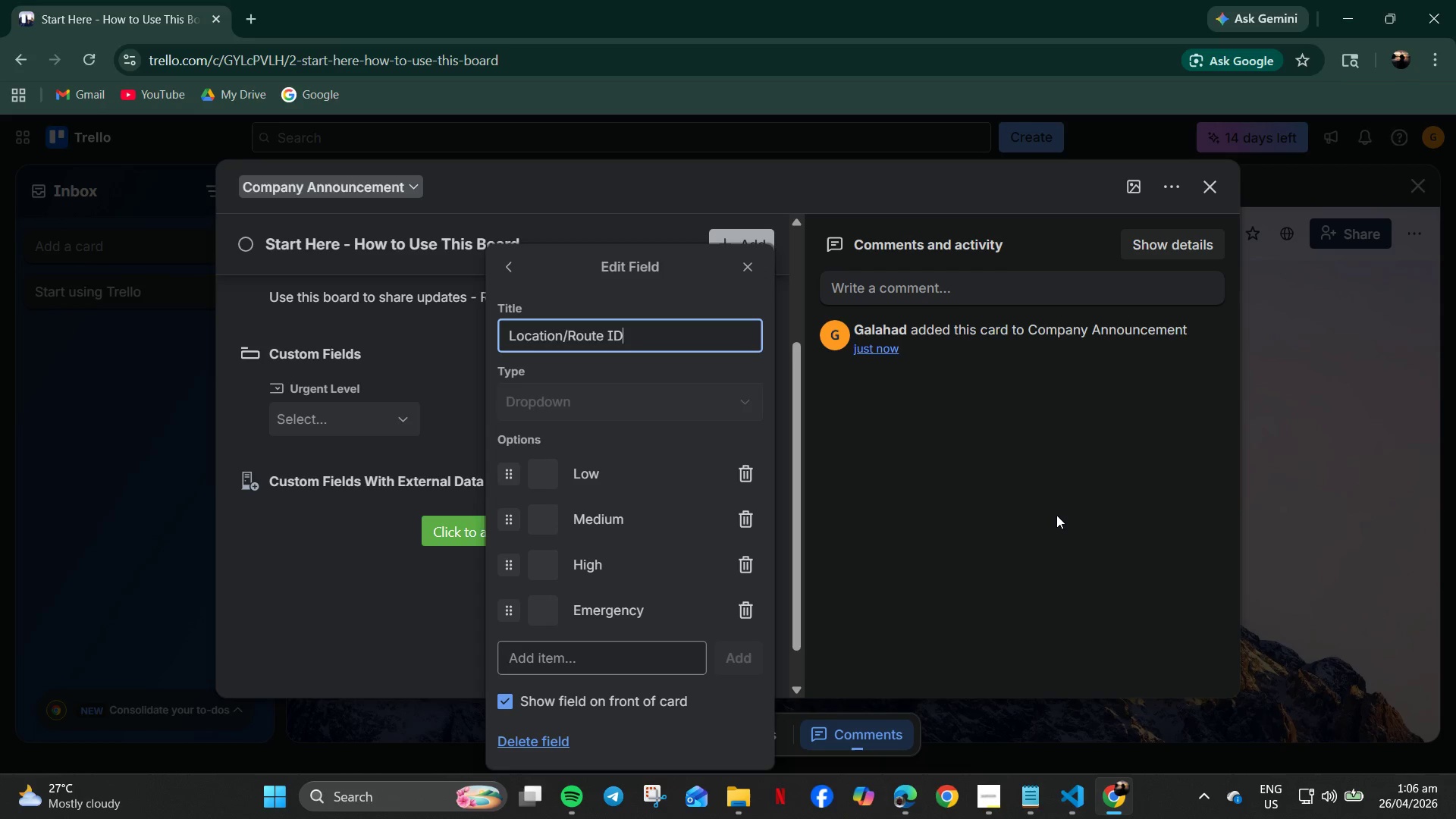 
hold_key(key=D, duration=0.31)
 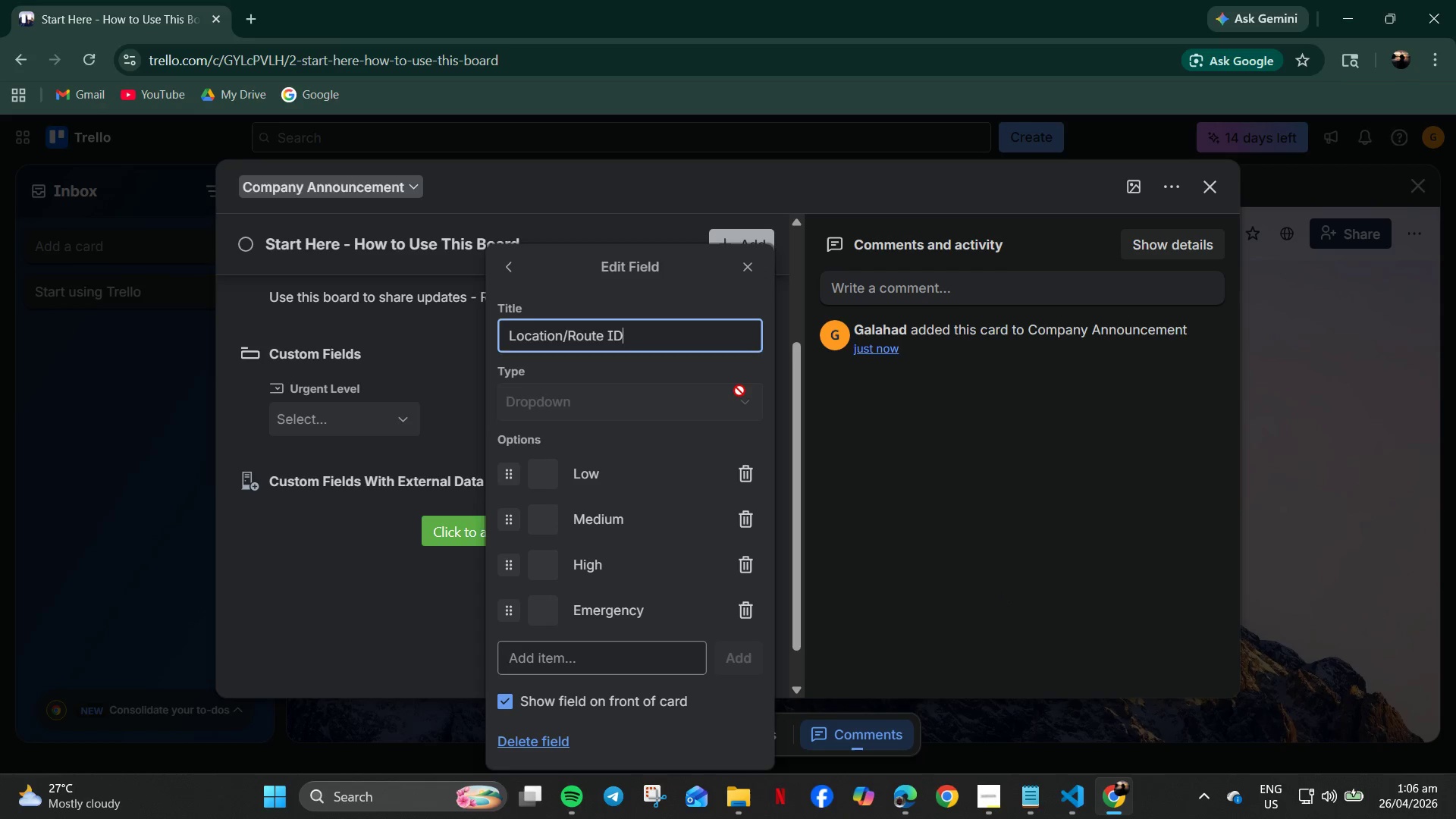 
left_click([742, 395])
 